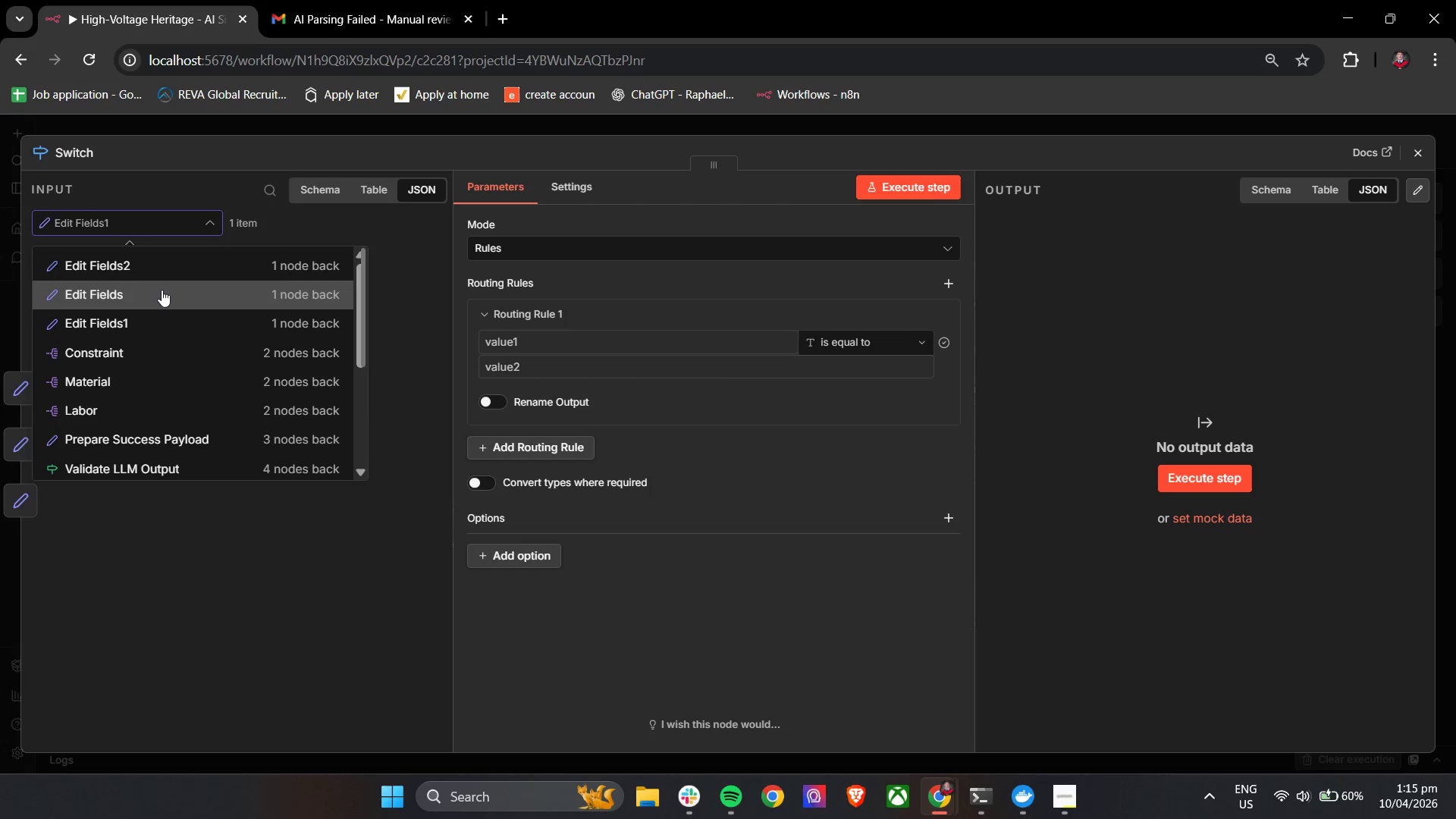 
left_click([162, 268])
 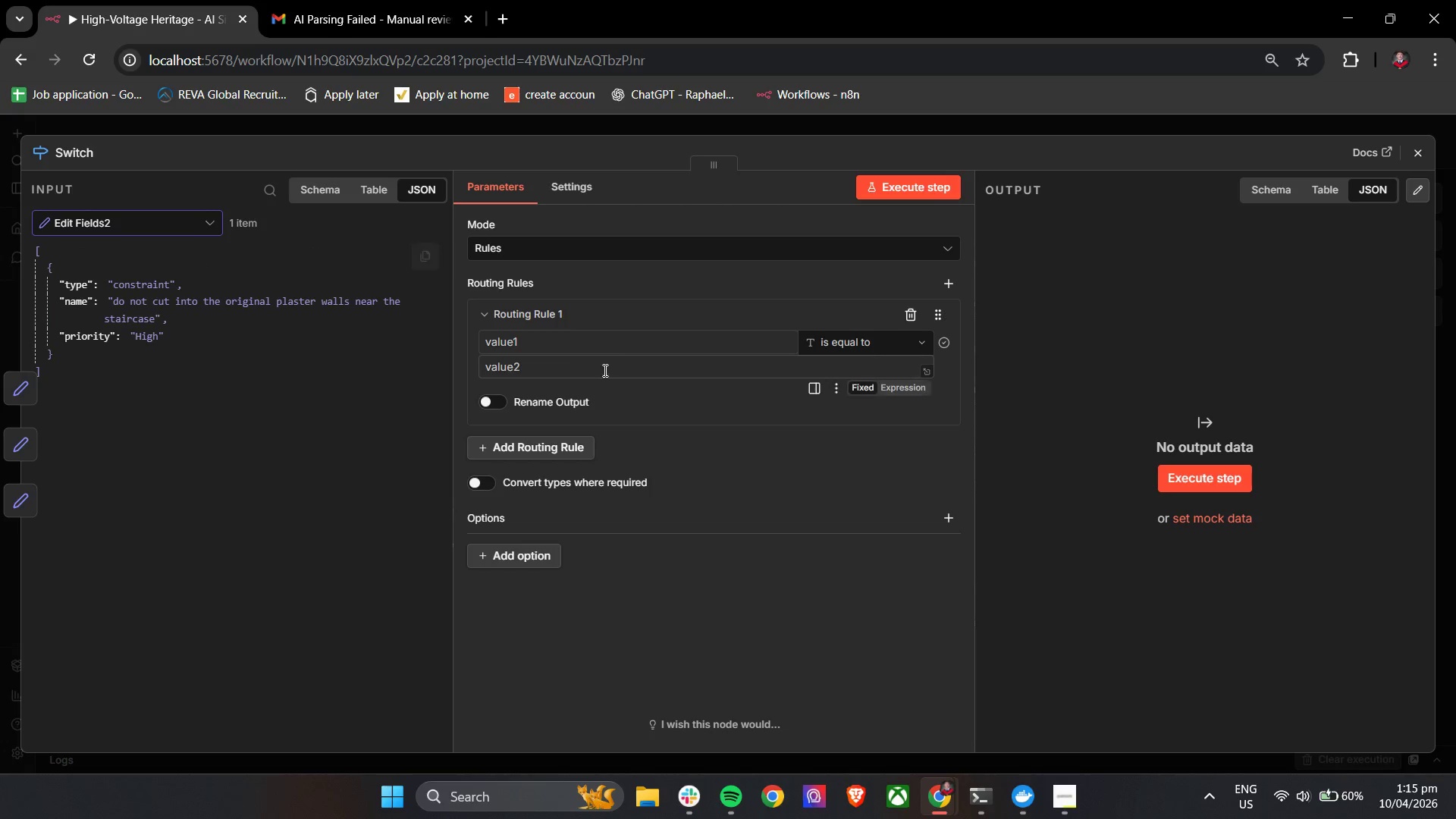 
left_click([587, 283])
 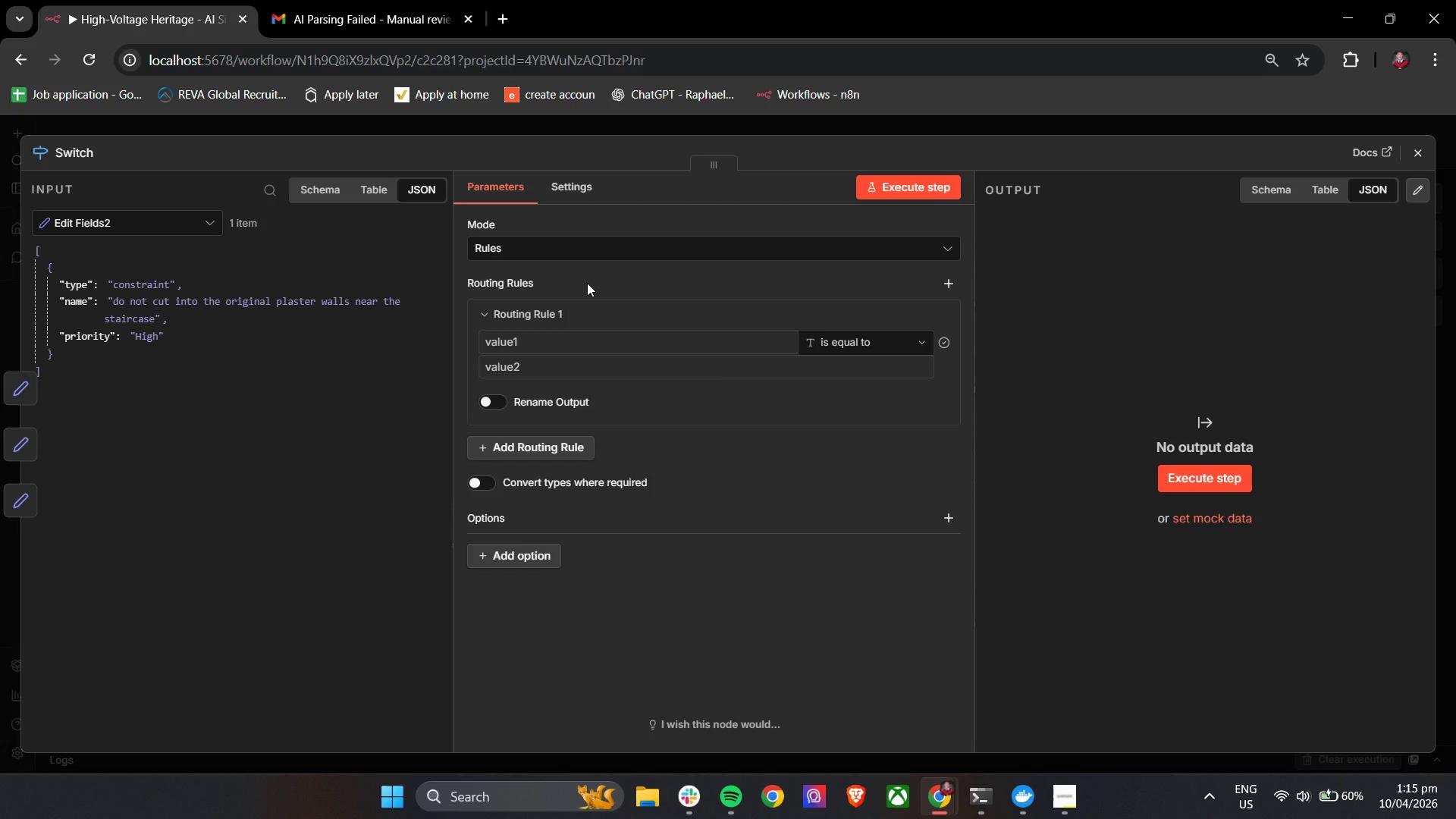 
wait(11.59)
 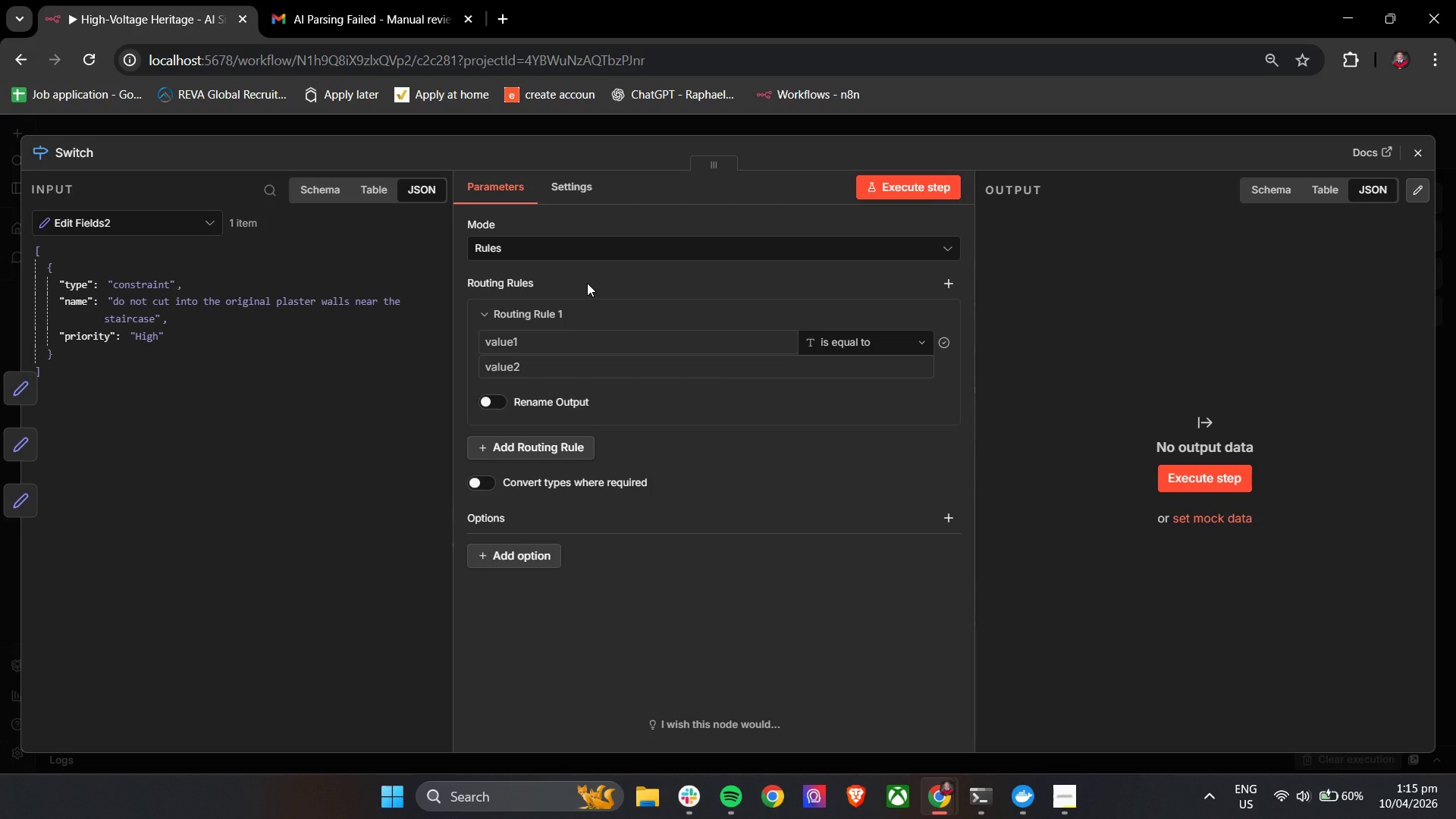 
left_click([578, 281])
 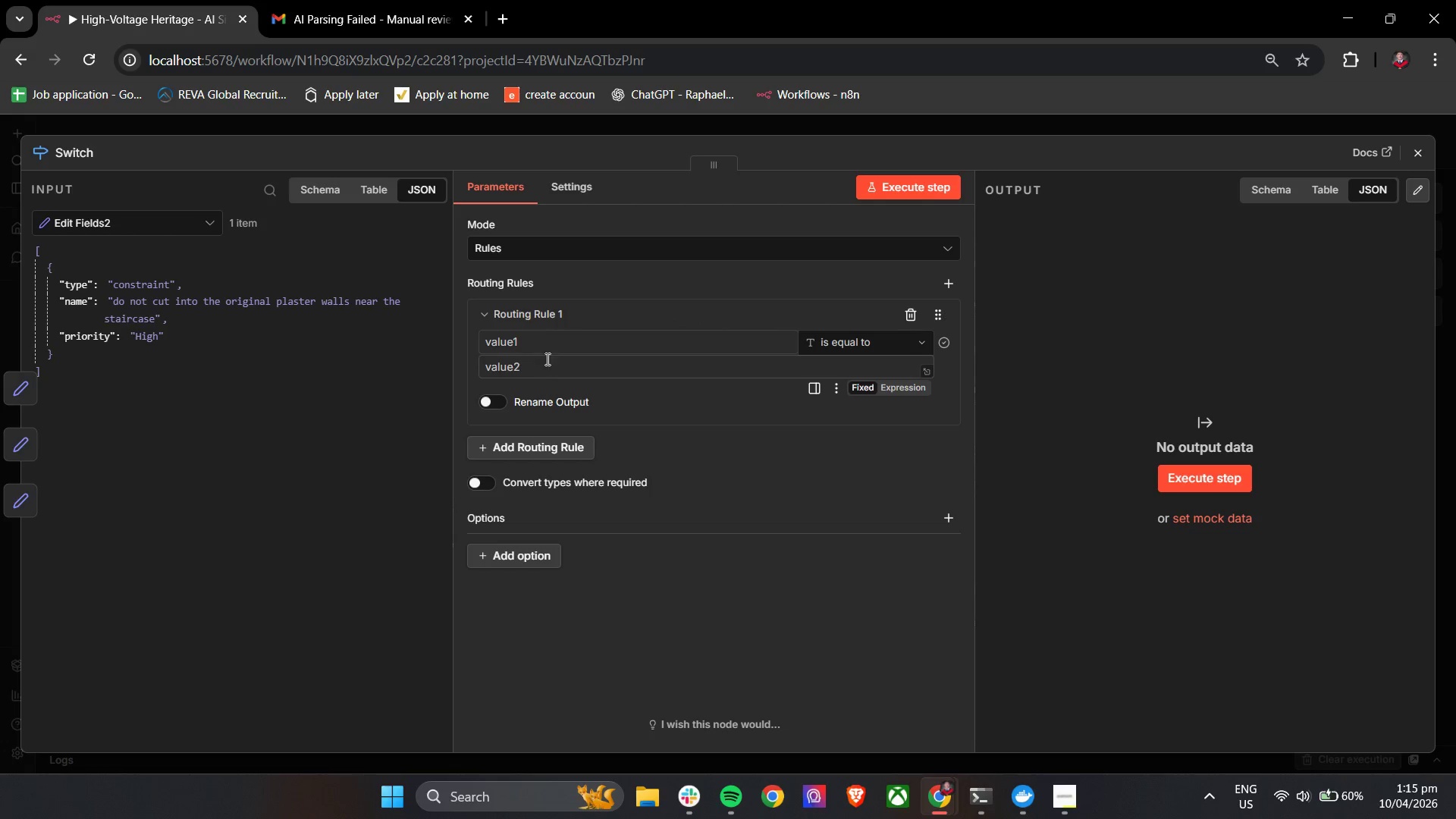 
double_click([548, 347])
 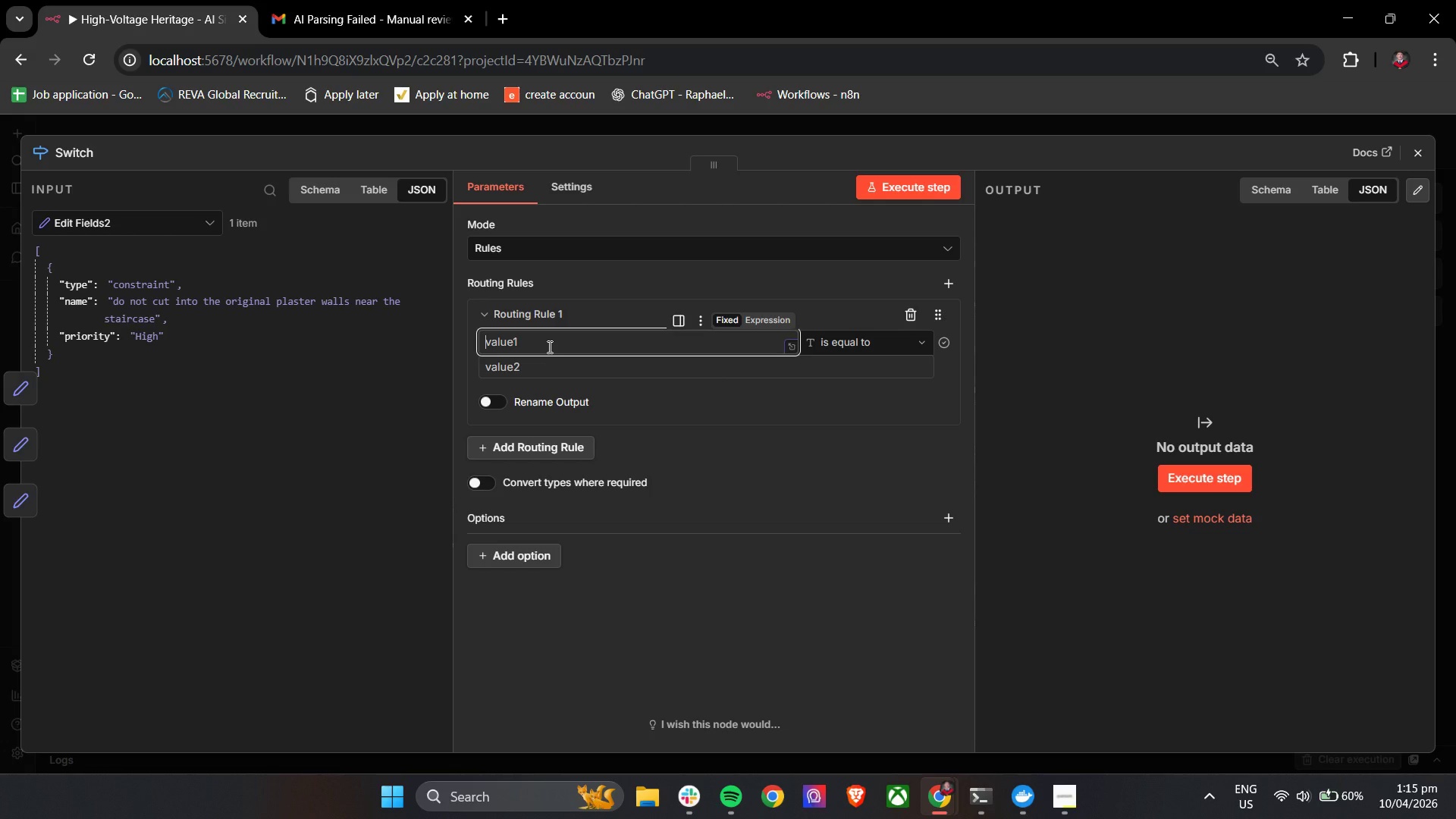 
wait(7.36)
 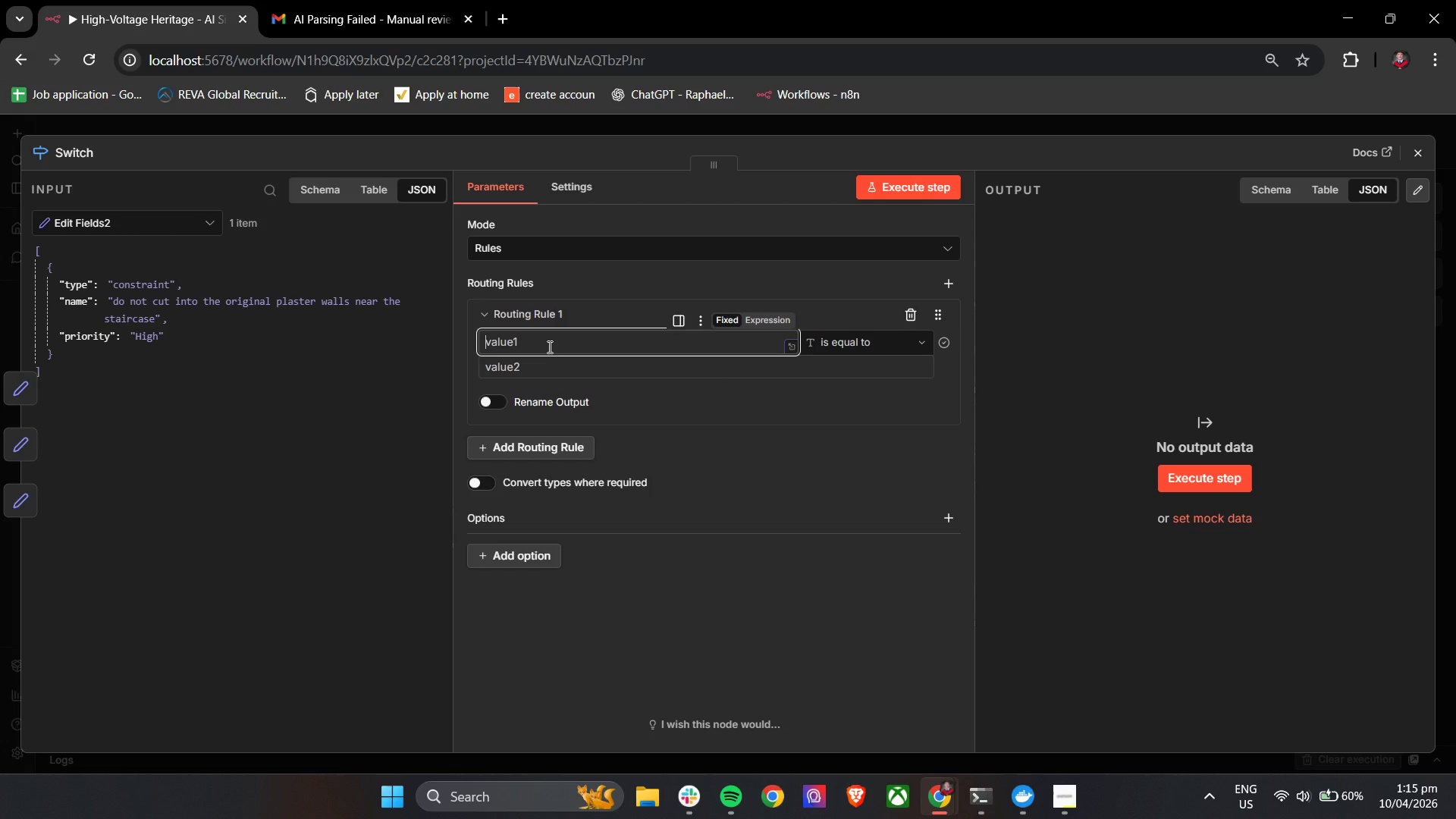 
left_click([548, 347])
 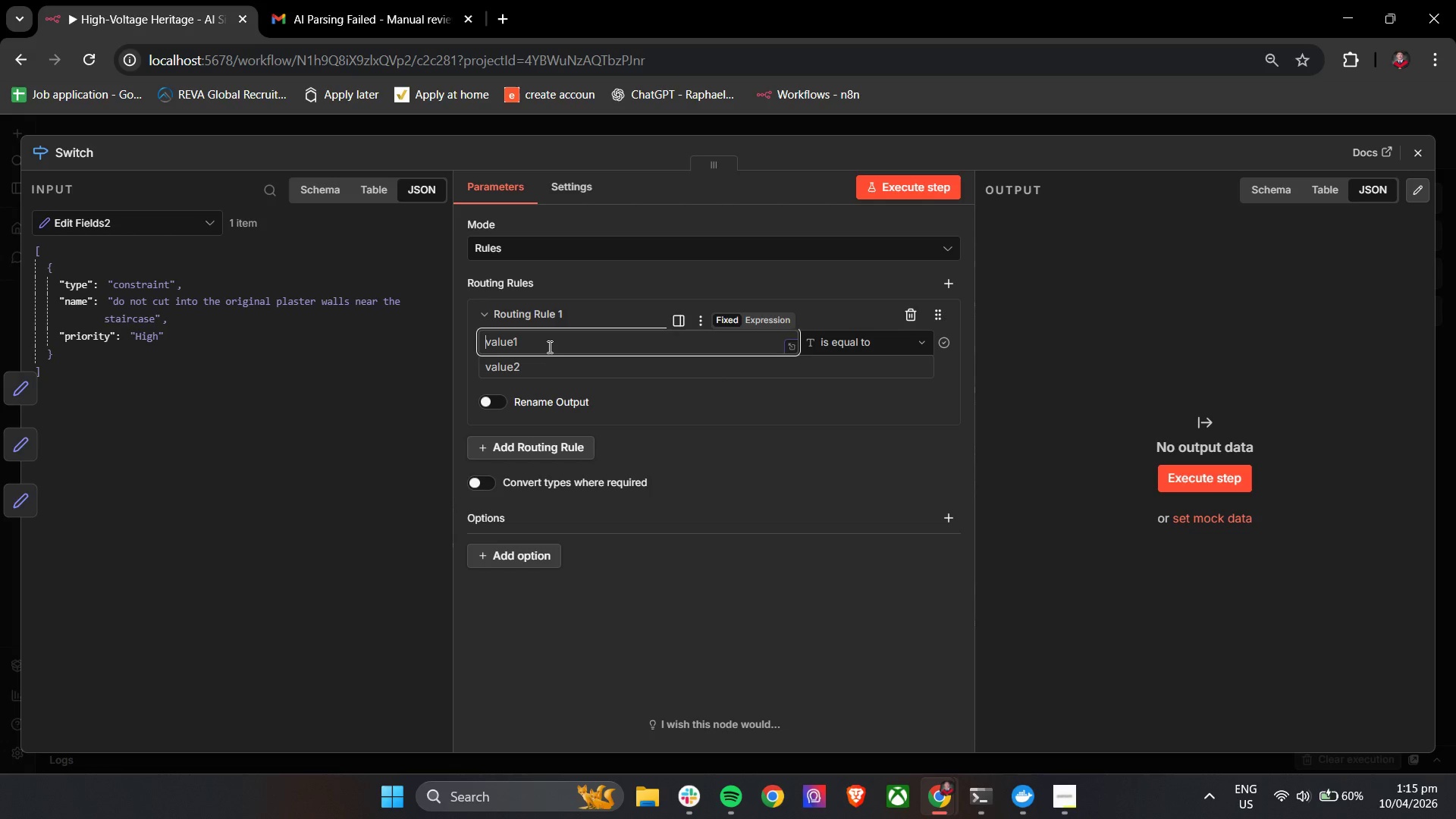 
wait(6.33)
 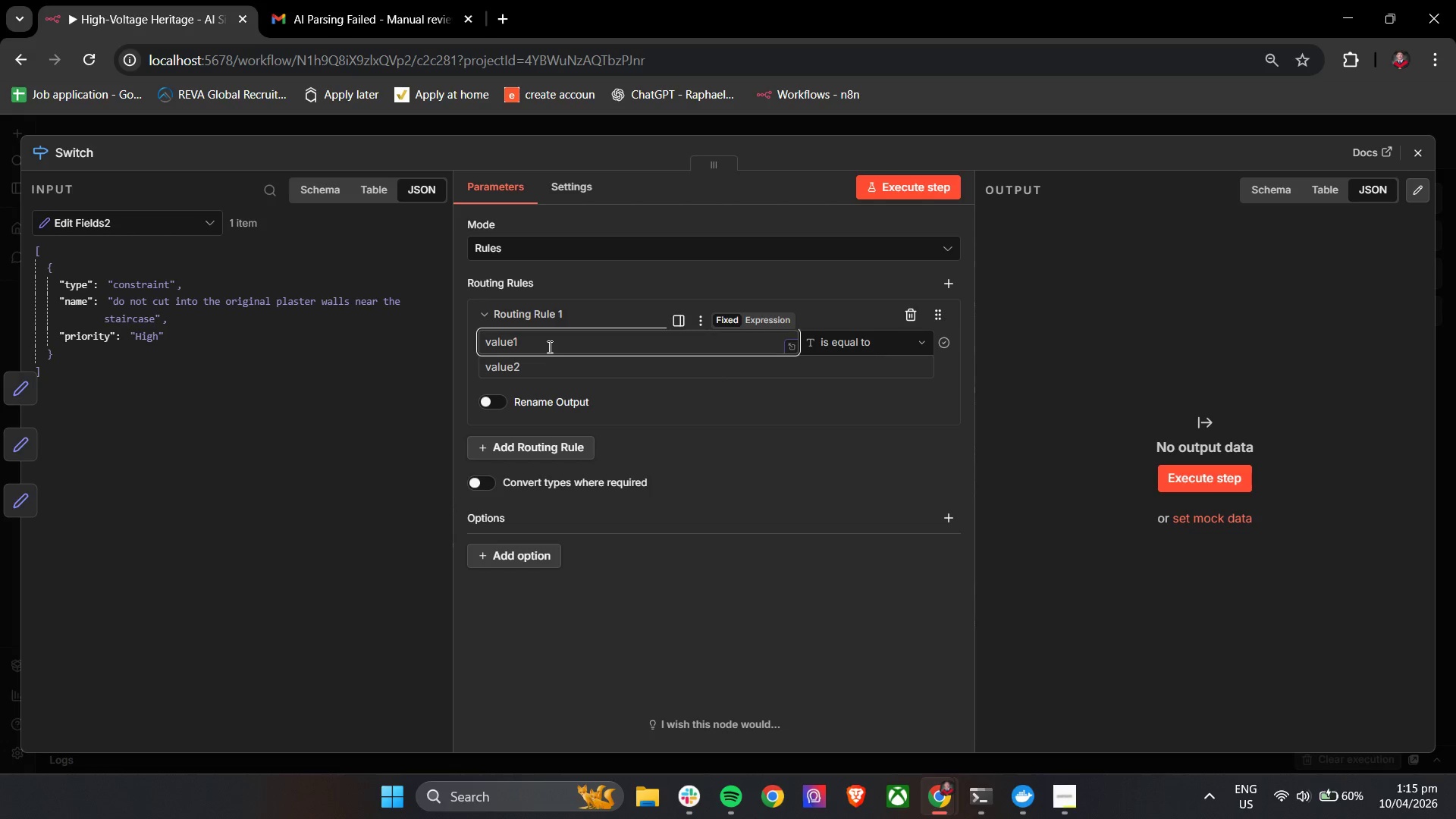 
key(Shift+BracketLeft)
 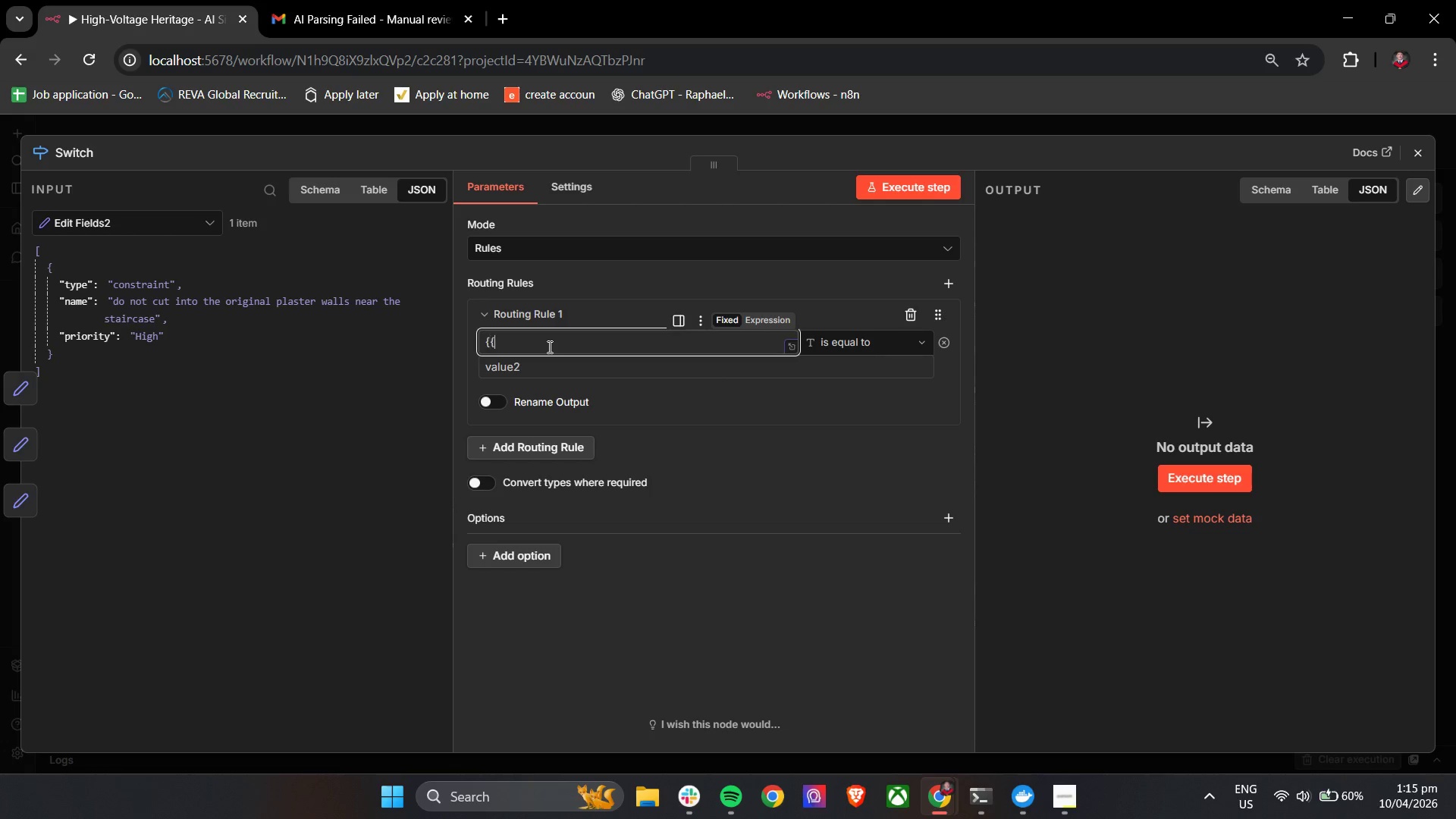 
key(Shift+BracketLeft)
 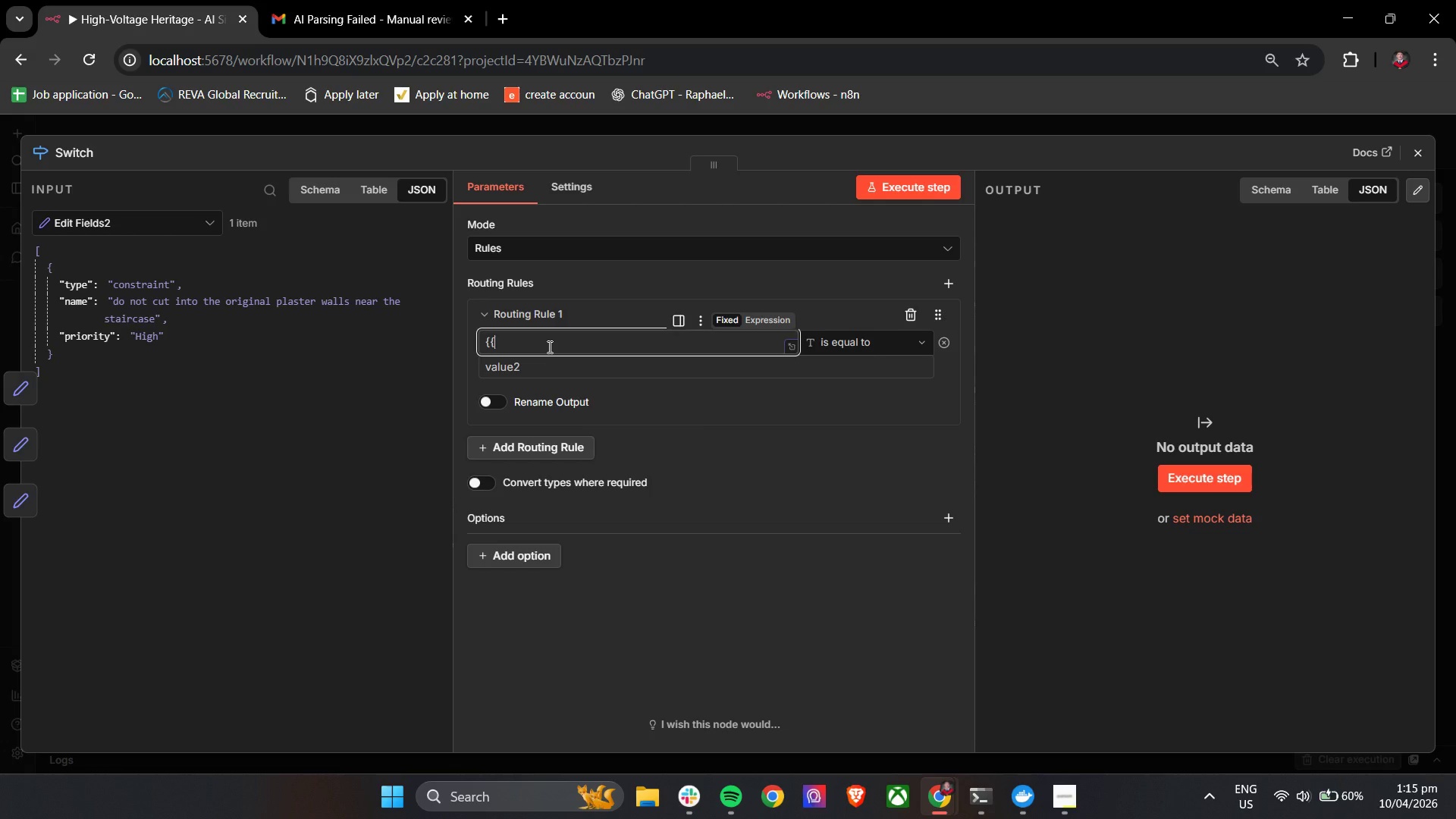 
key(Space)
 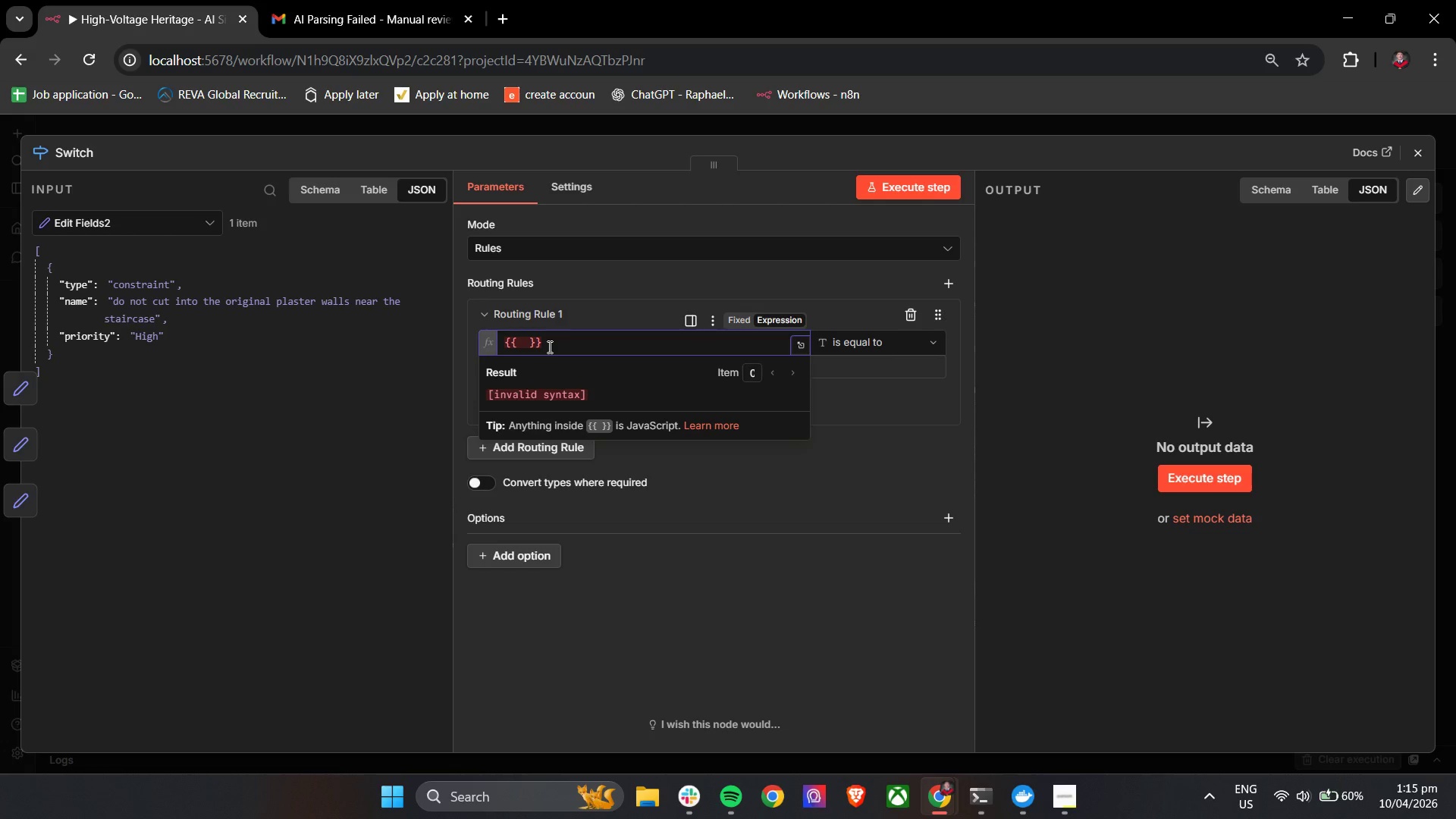 
key(Shift+4)
 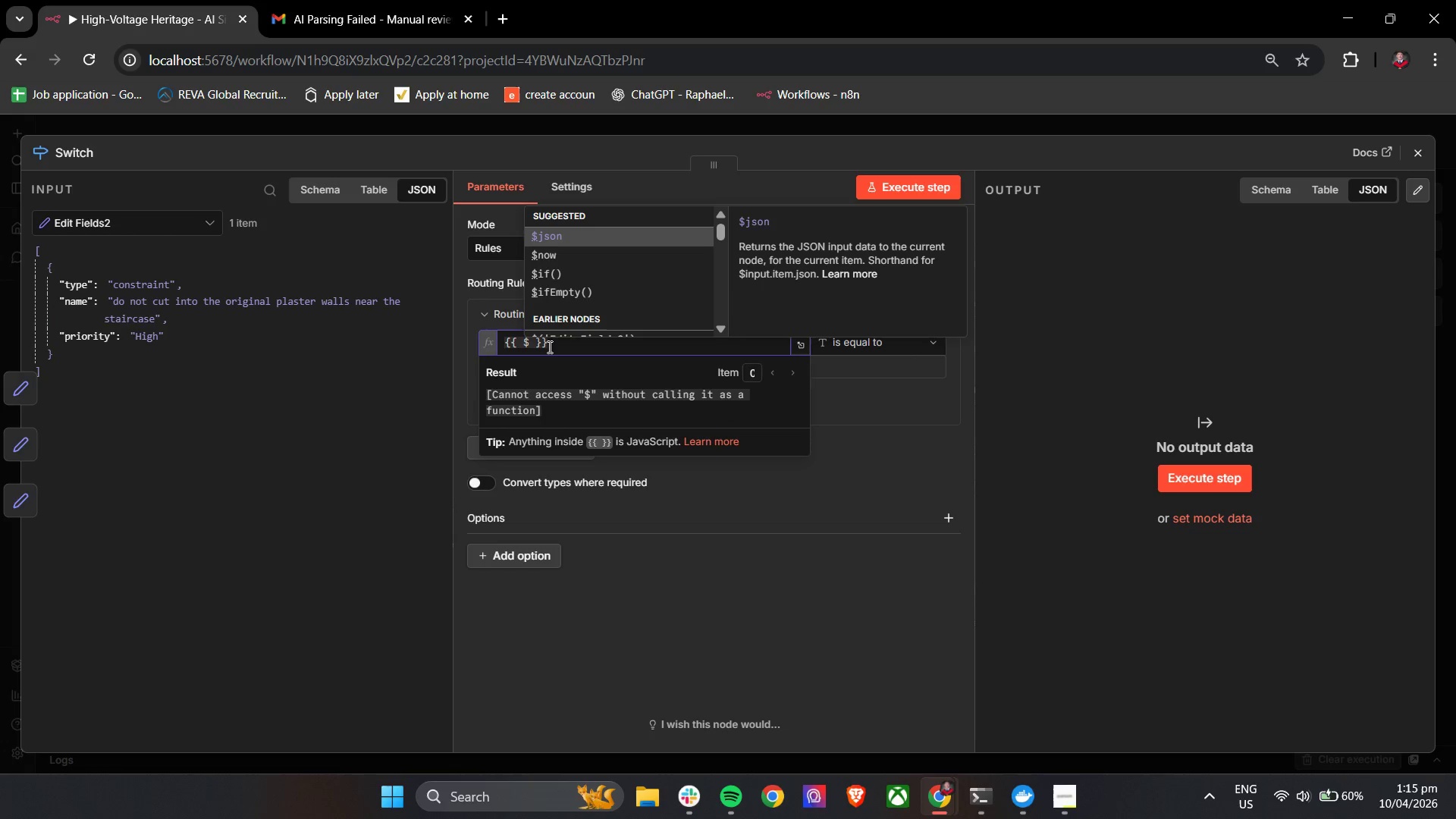 
key(Enter)
 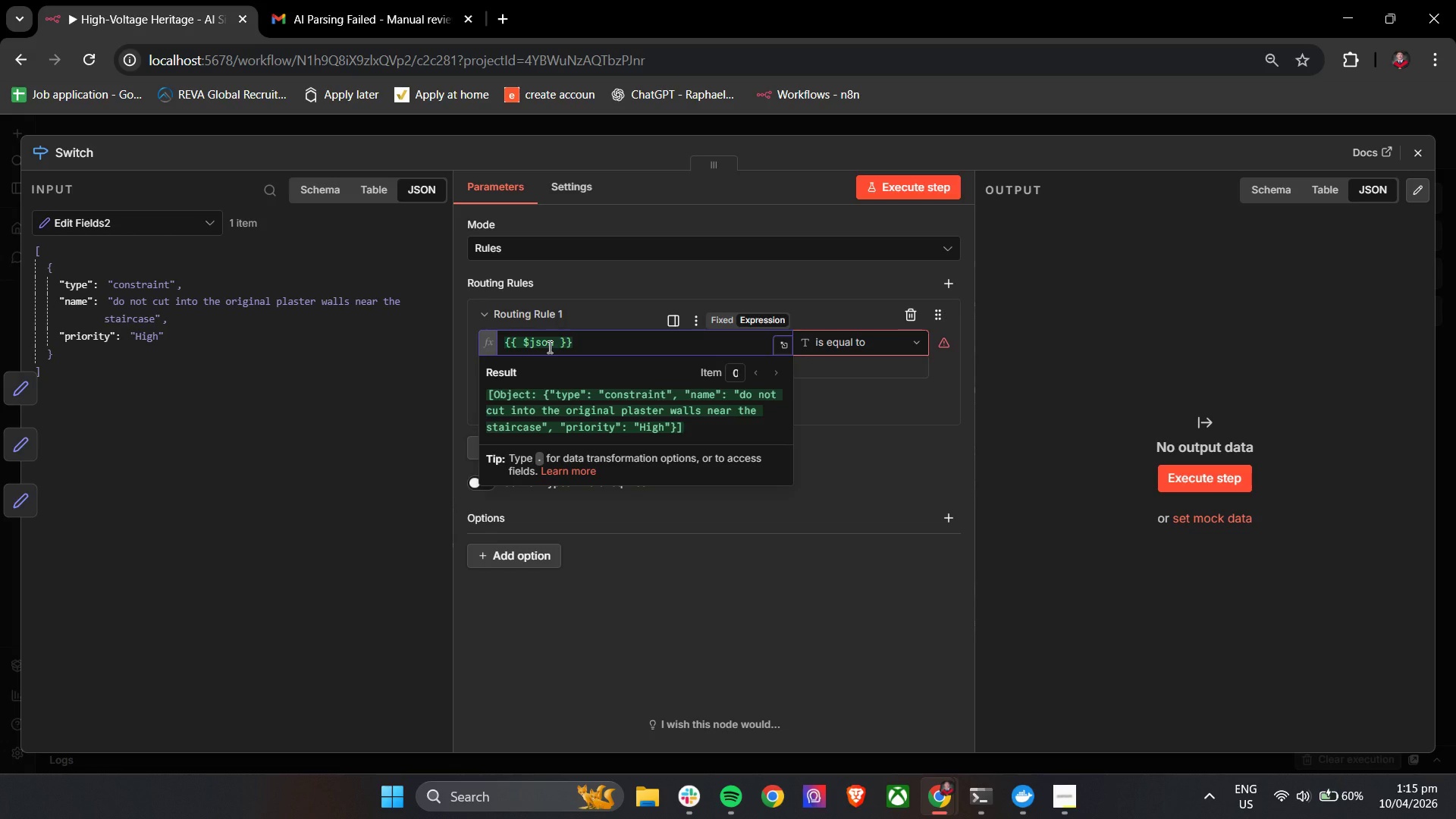 
key(Period)
 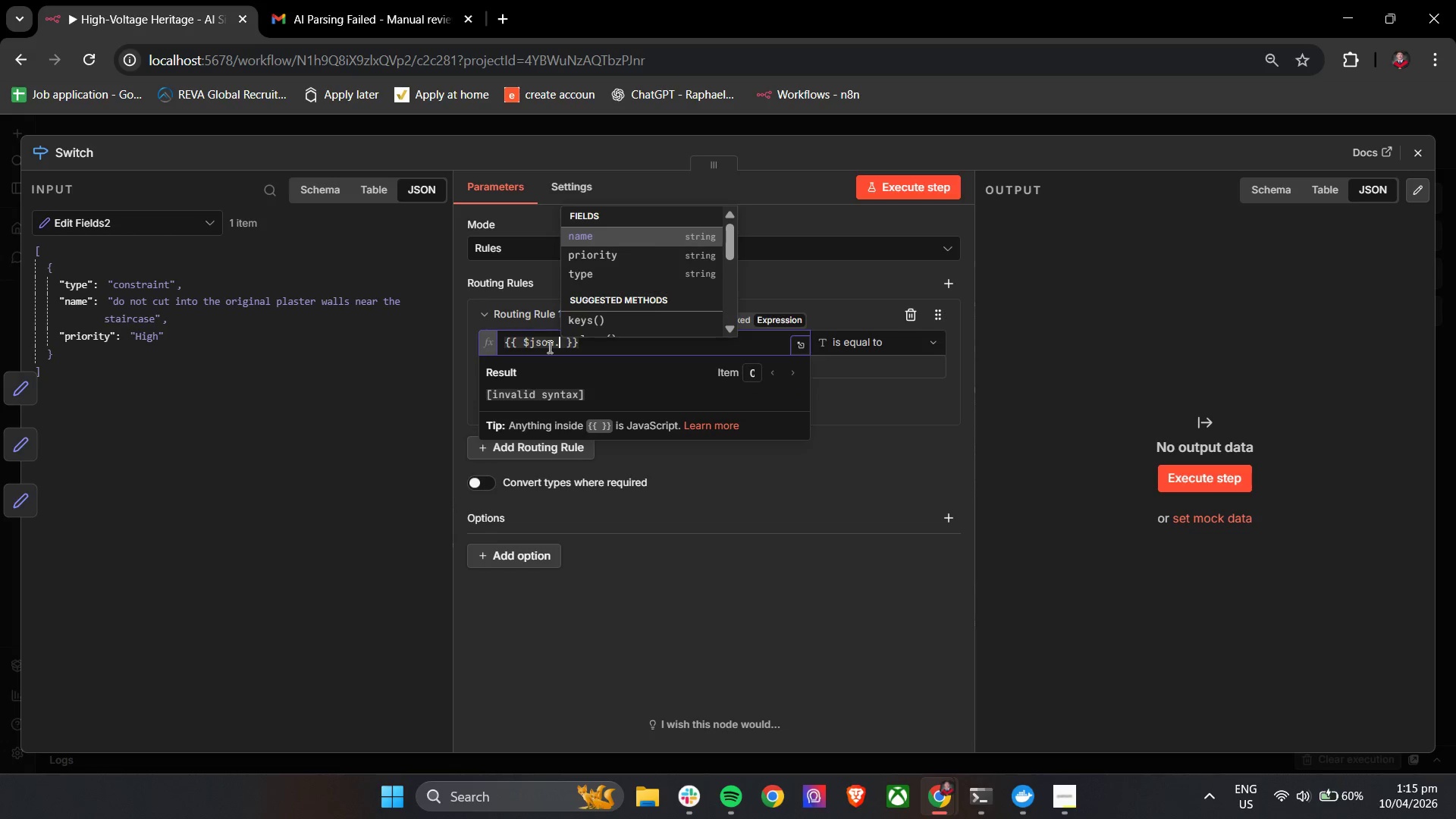 
key(T)
 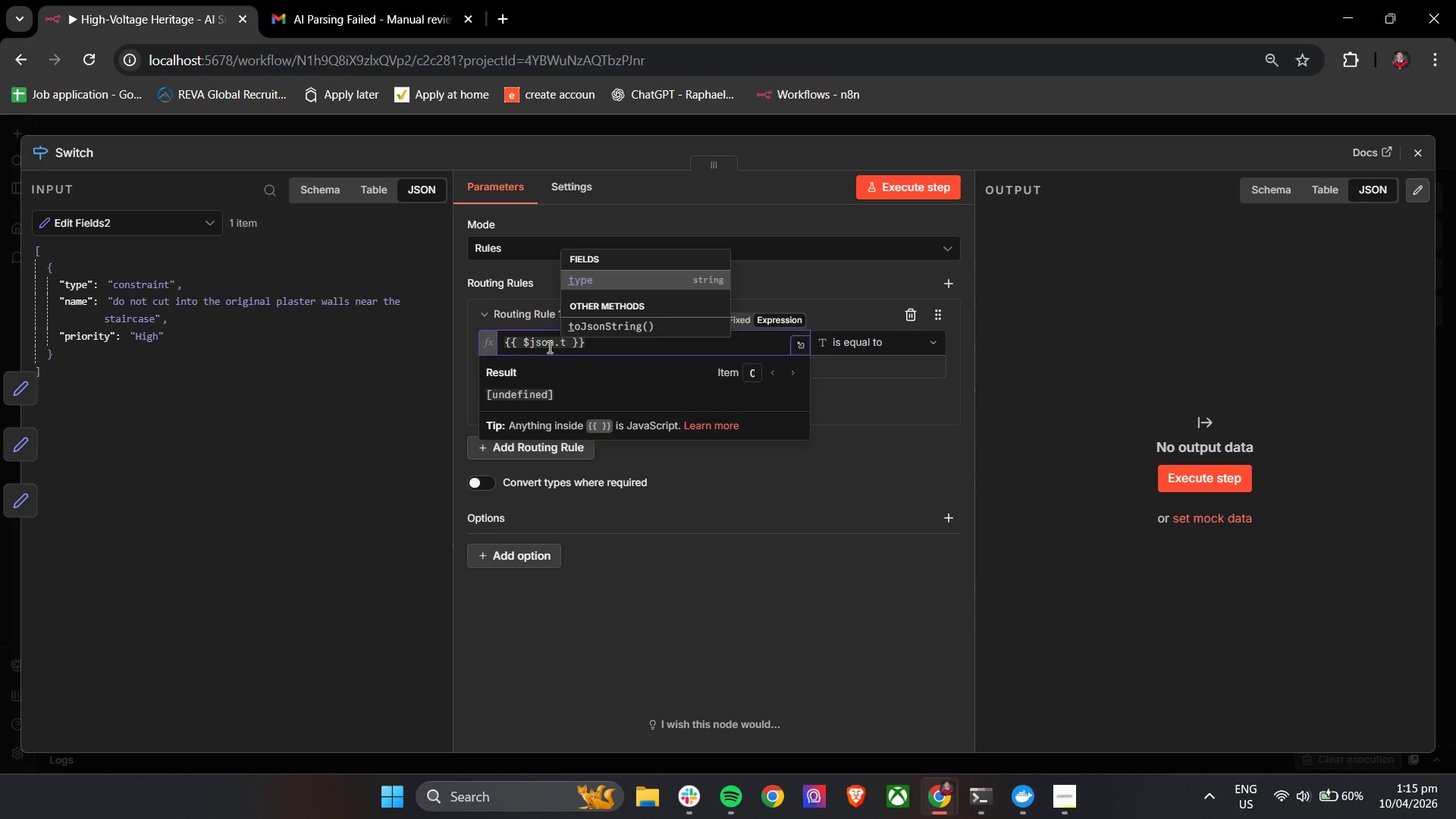 
key(Enter)
 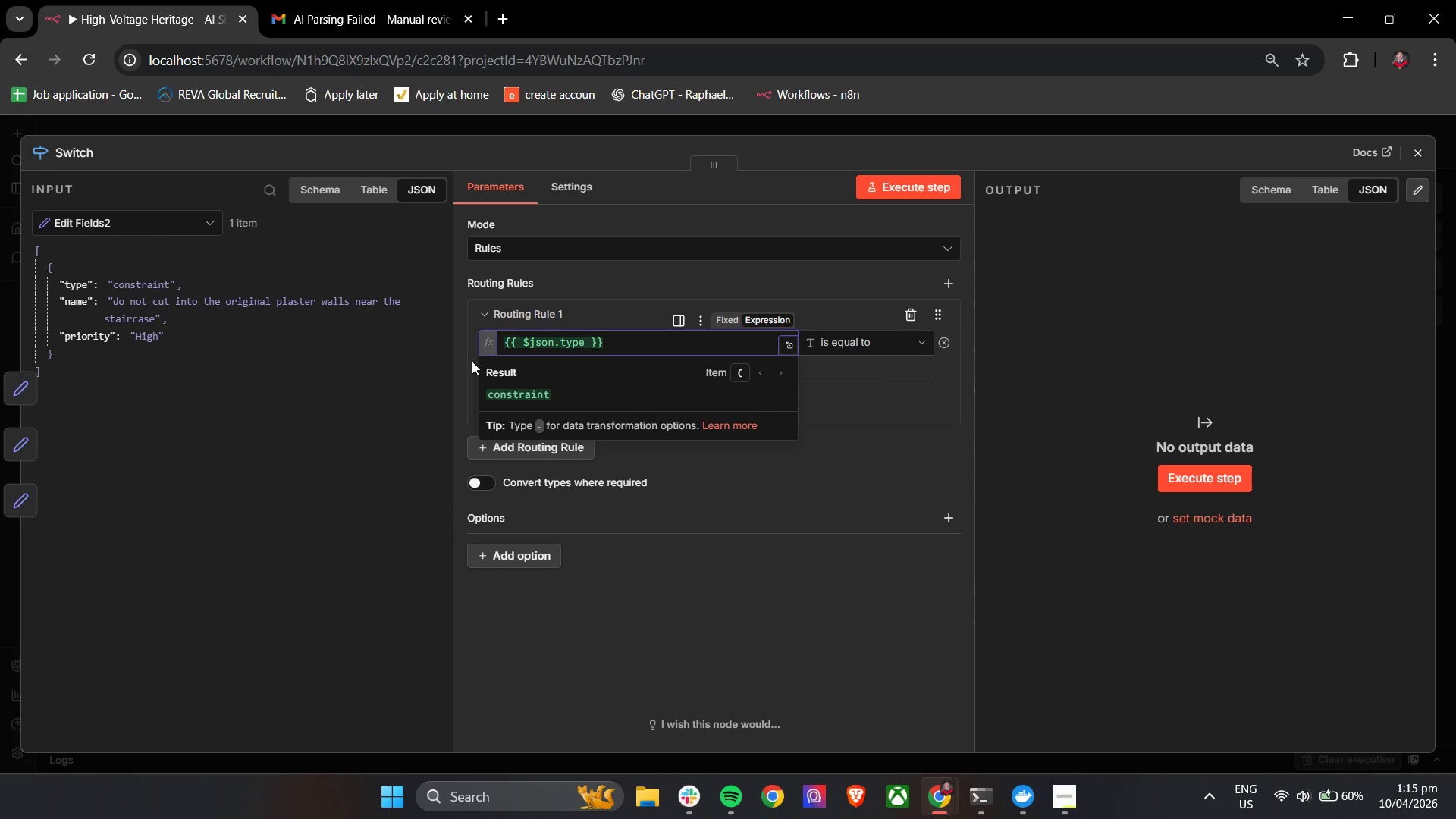 
left_click([466, 352])
 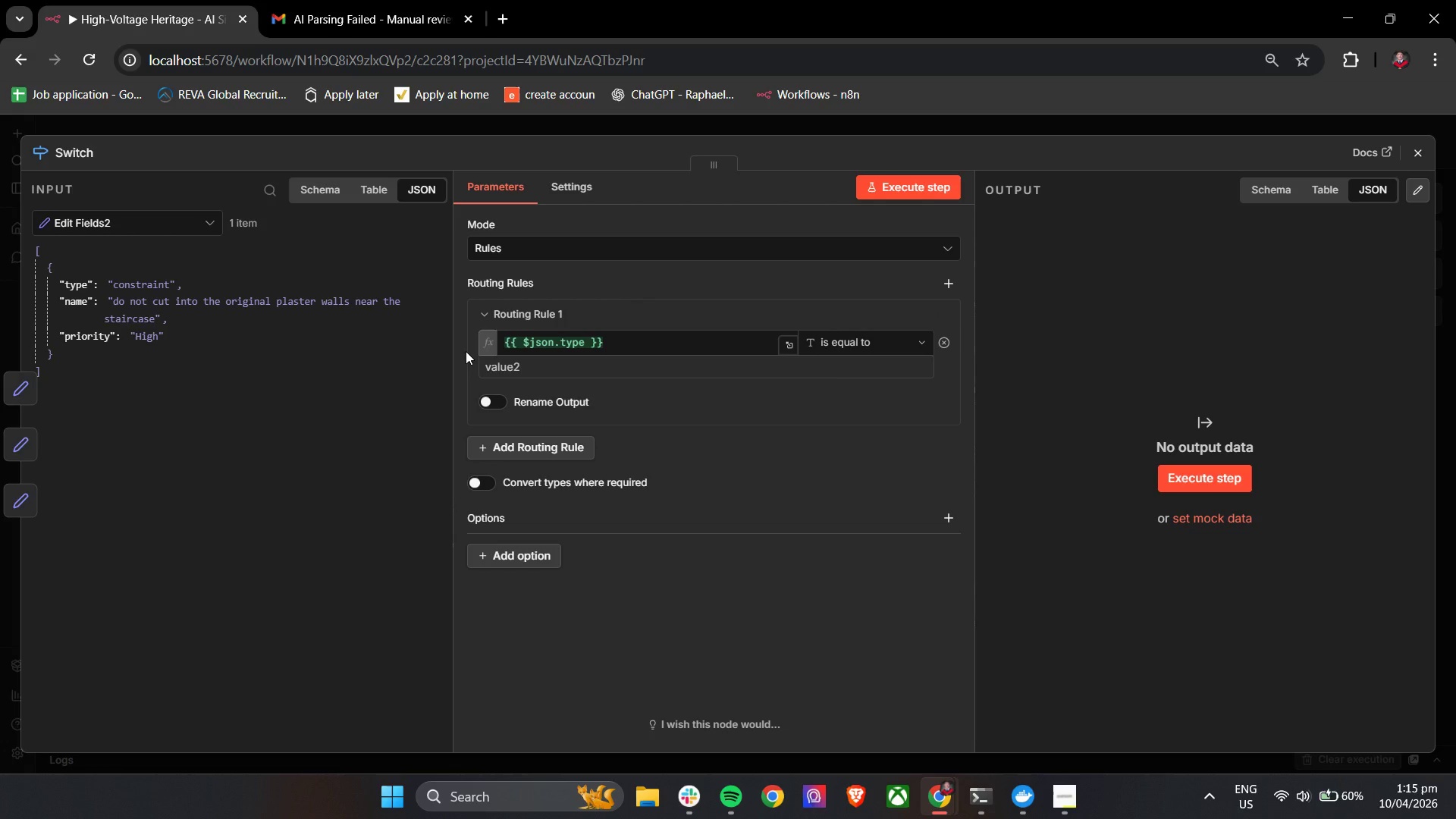 
mouse_move([535, 368])
 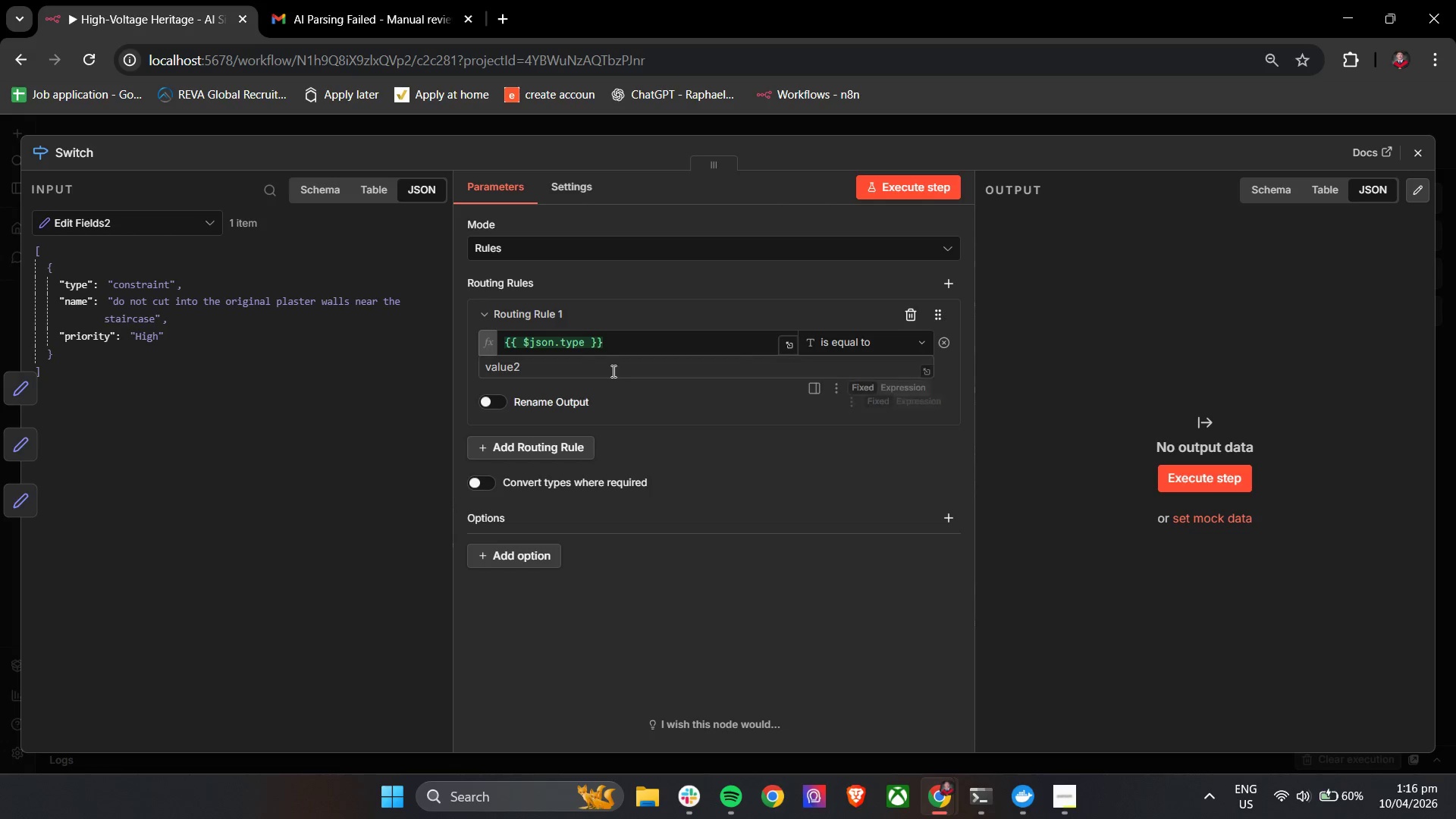 
left_click([612, 371])
 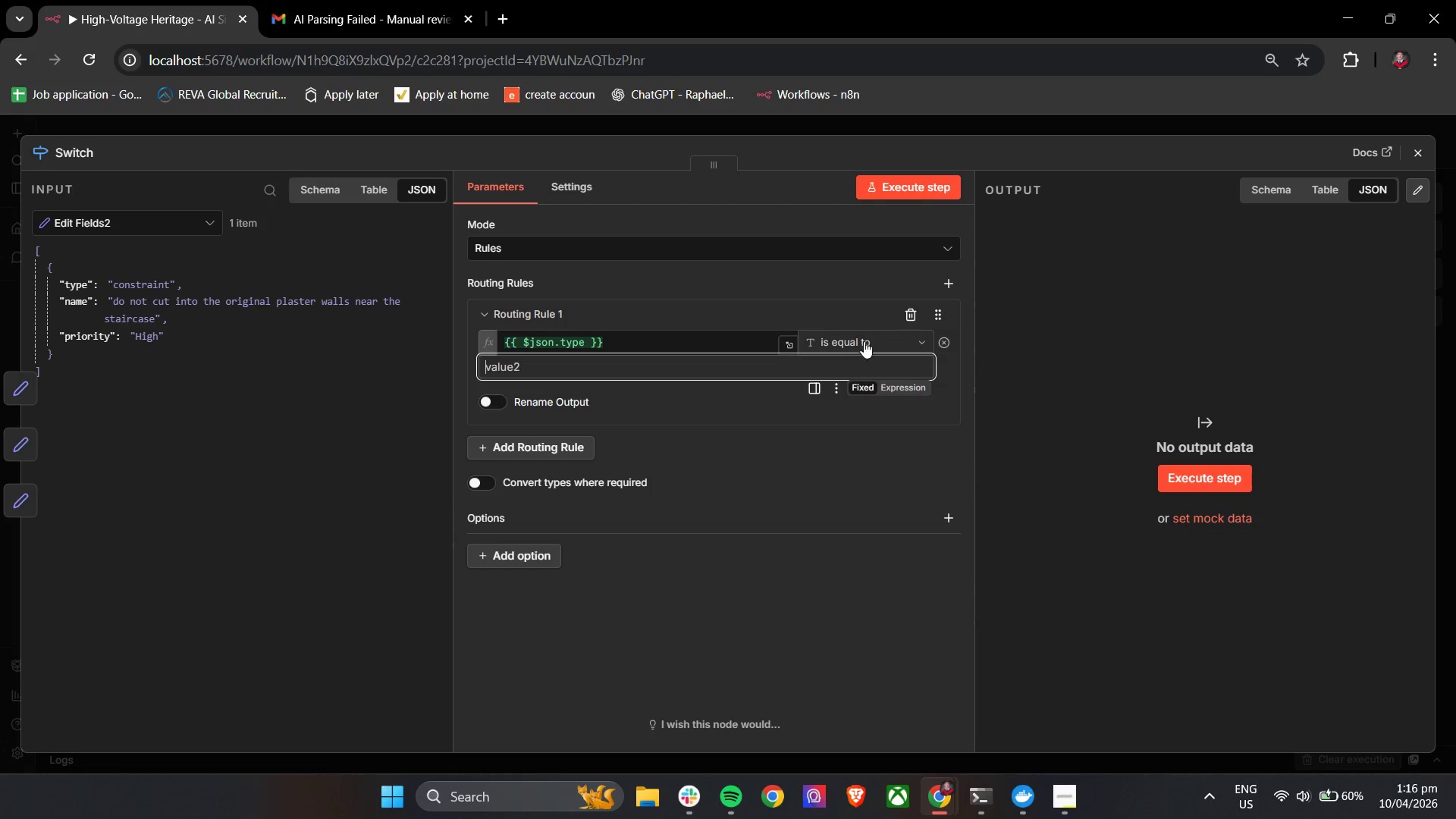 
left_click([826, 294])
 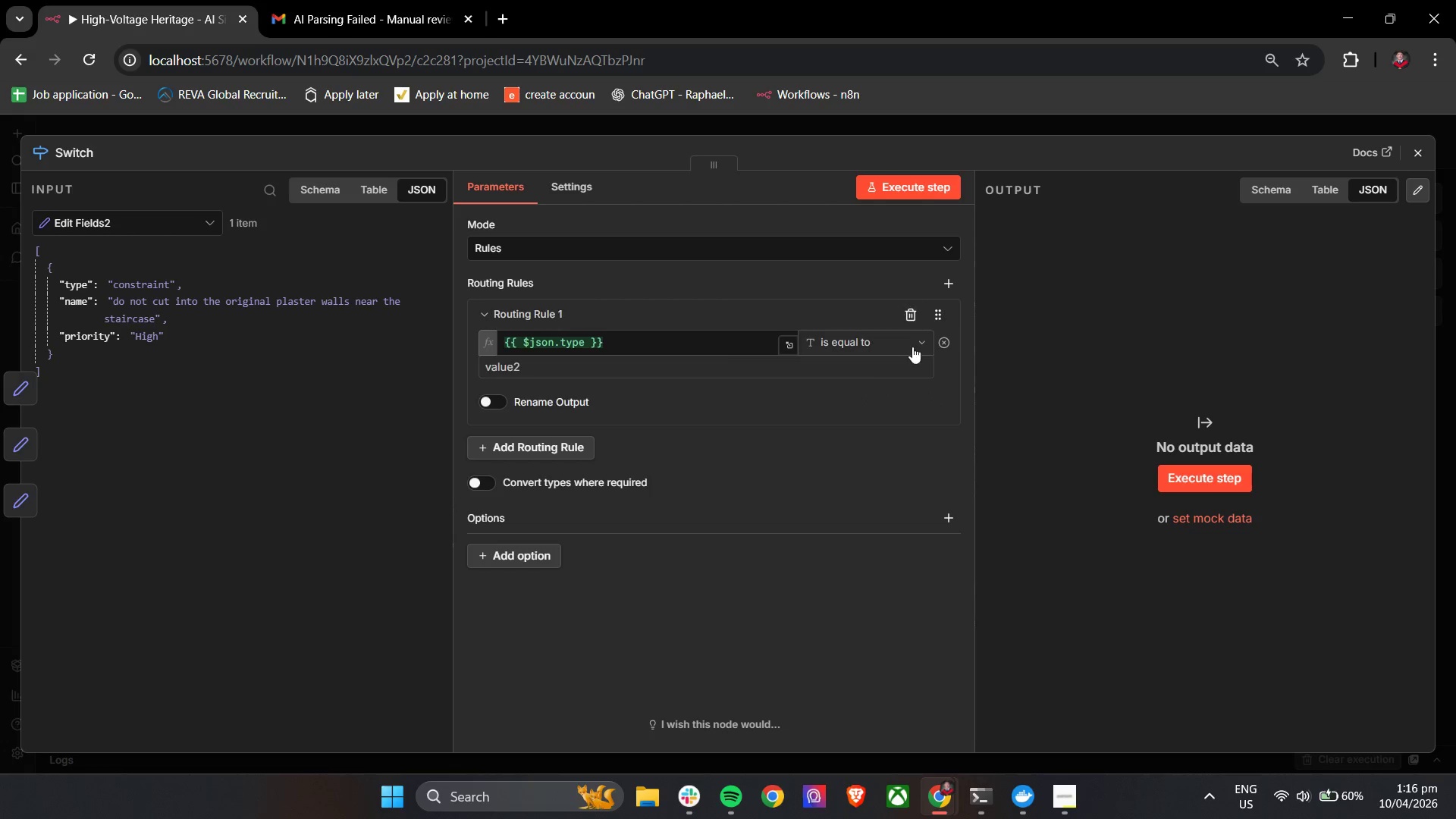 
left_click([874, 340])
 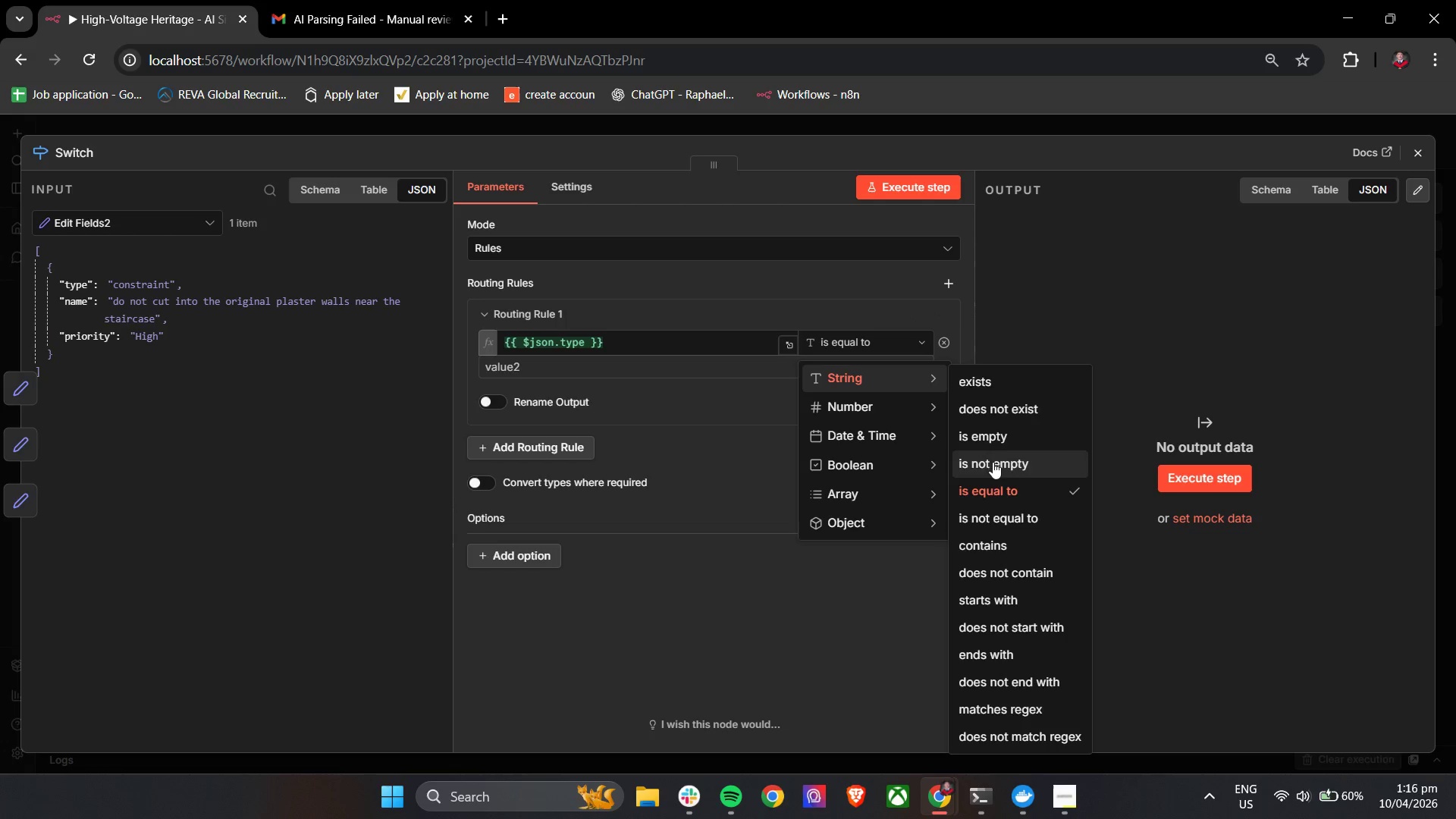 
left_click([831, 281])
 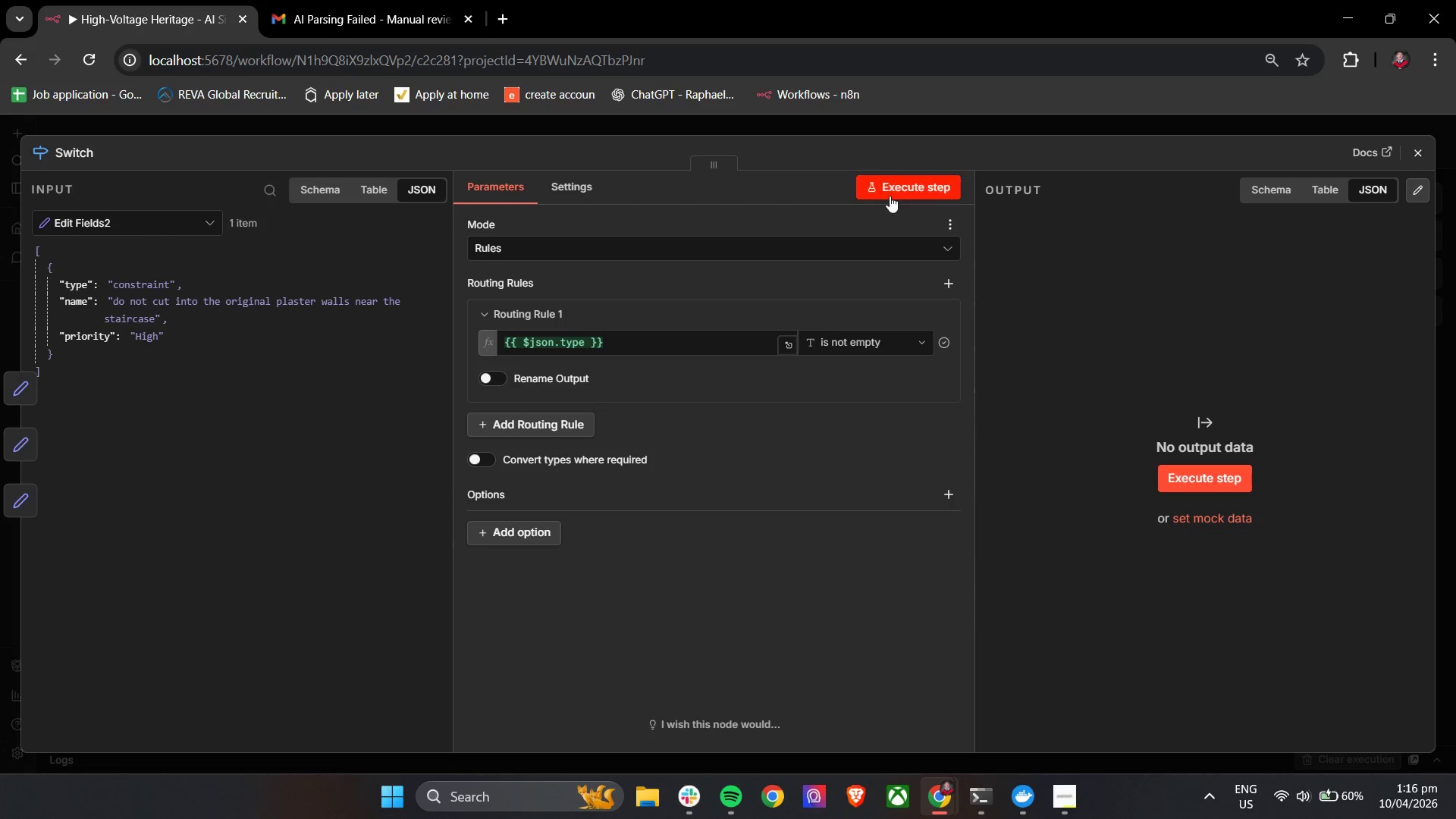 
left_click([892, 190])
 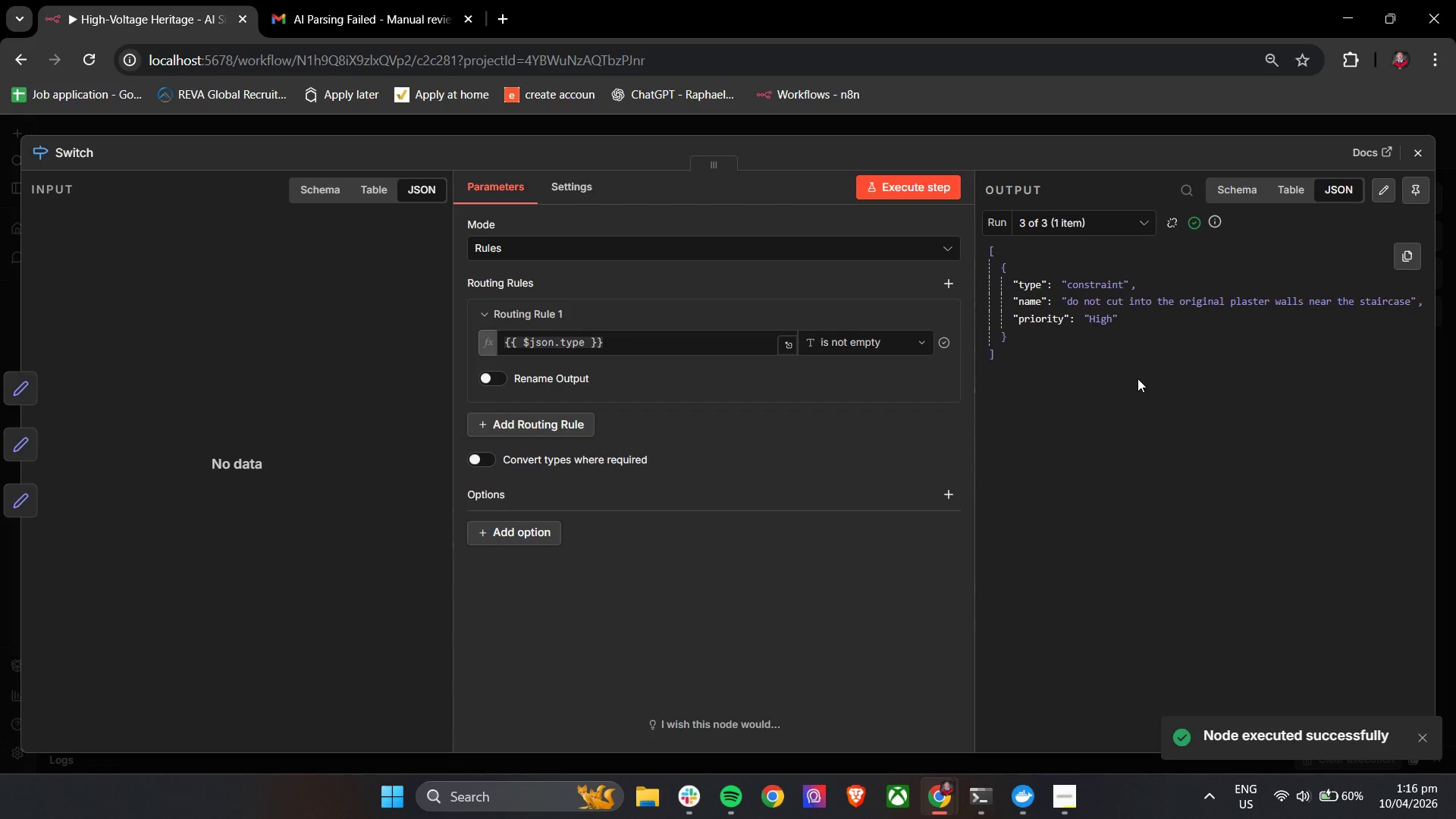 
left_click([1093, 224])
 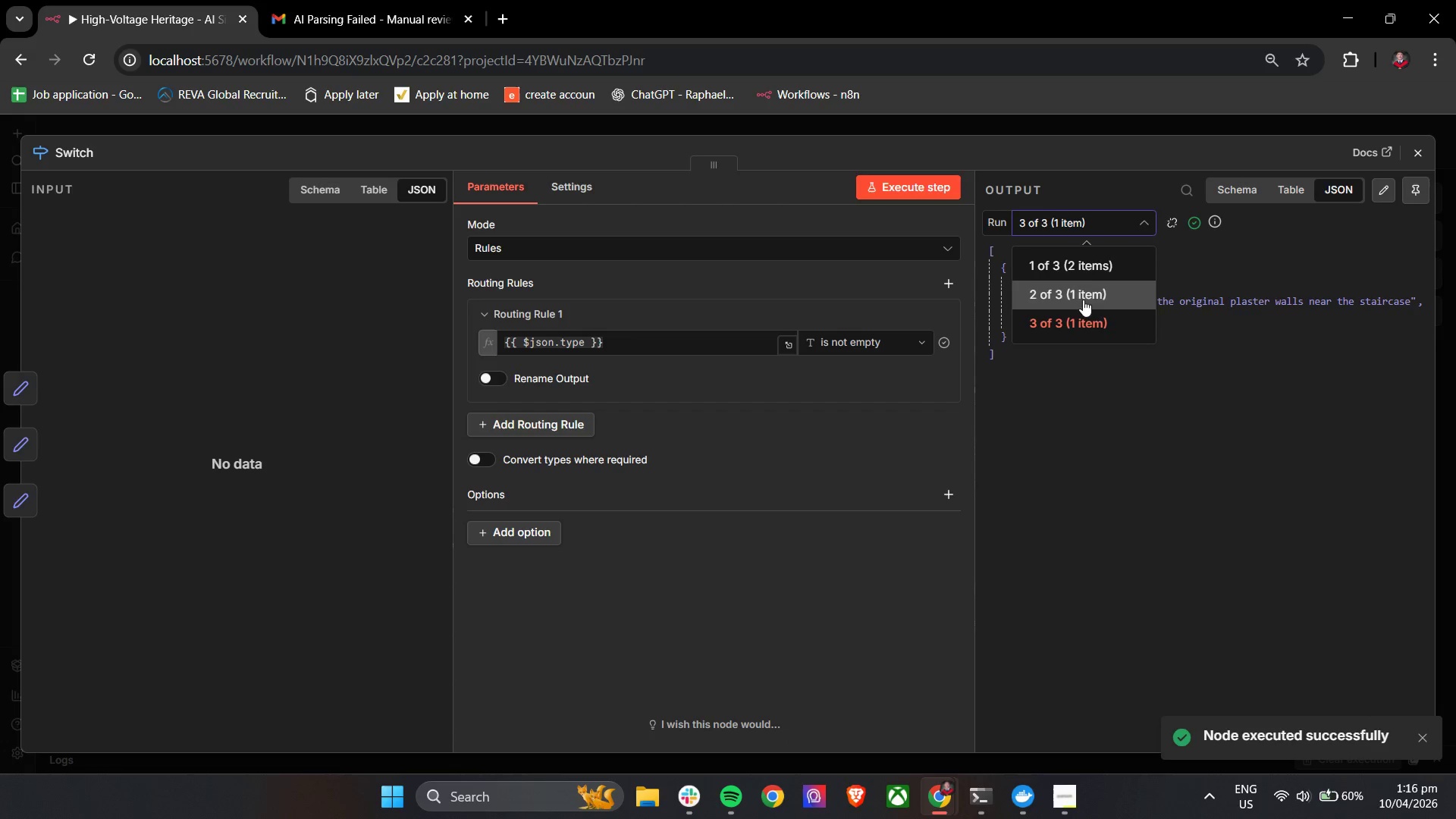 
left_click([1085, 317])
 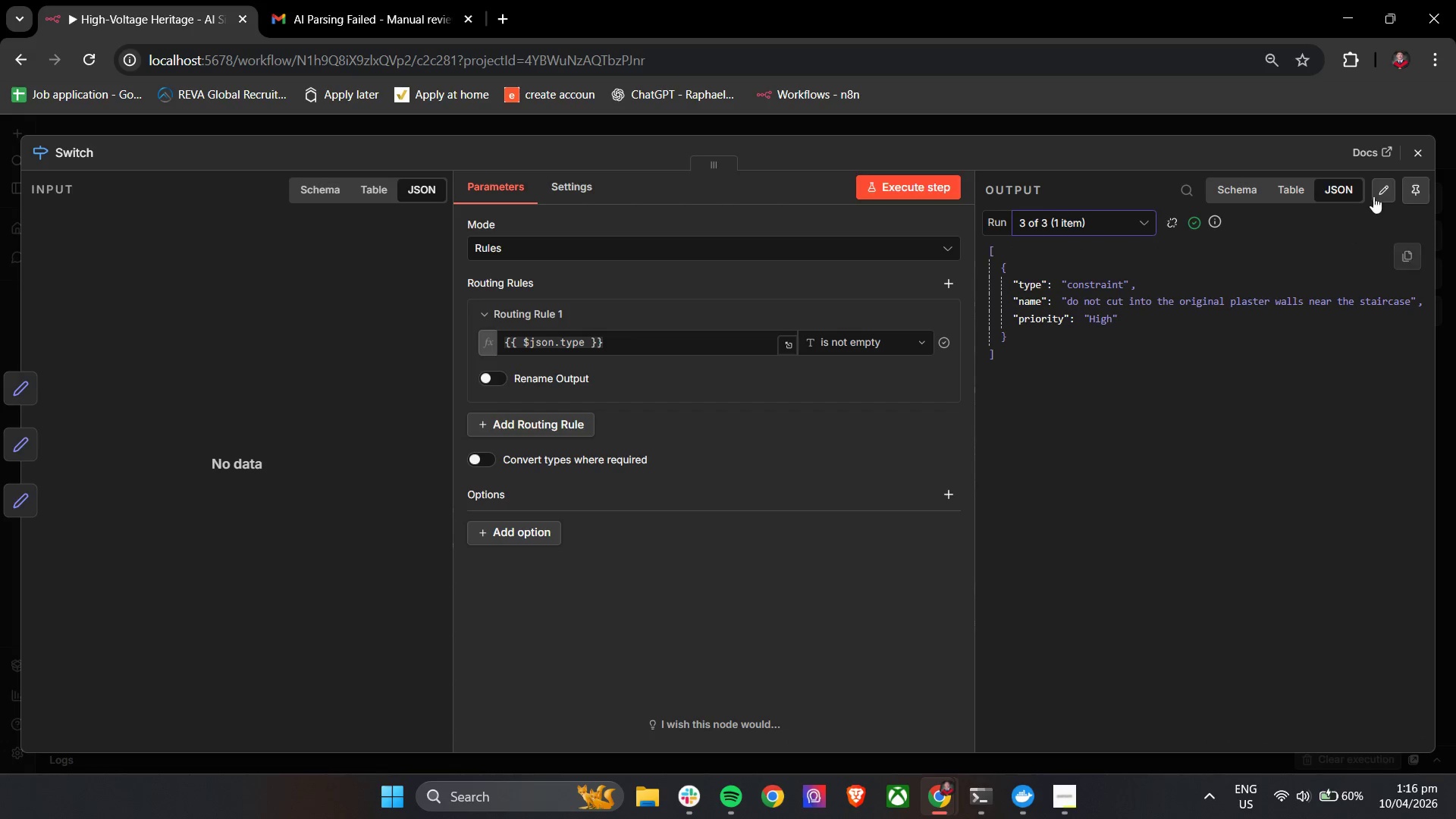 
left_click([1413, 159])
 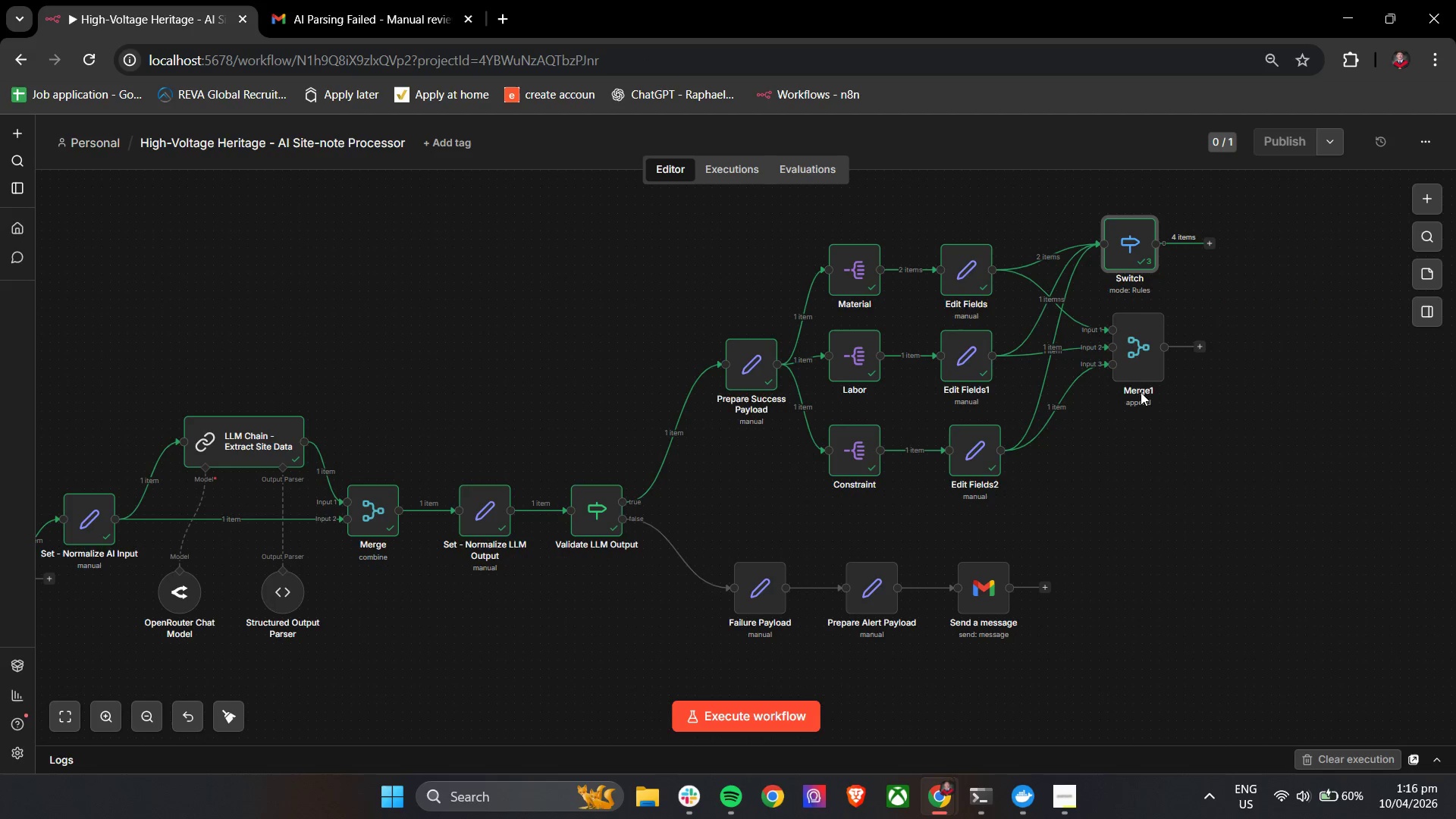 
left_click_drag(start_coordinate=[1133, 363], to_coordinate=[1123, 425])
 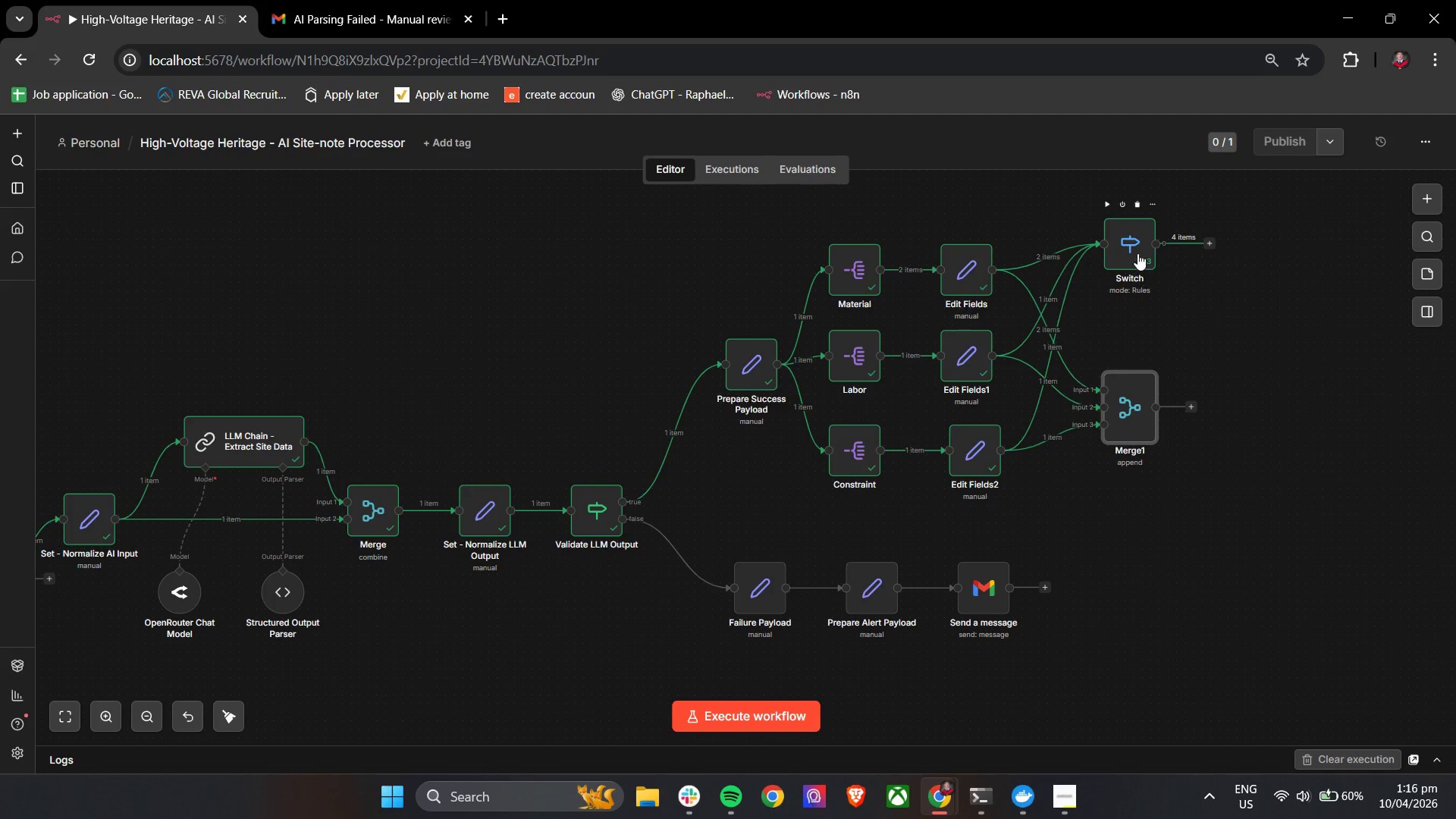 
double_click([1138, 253])
 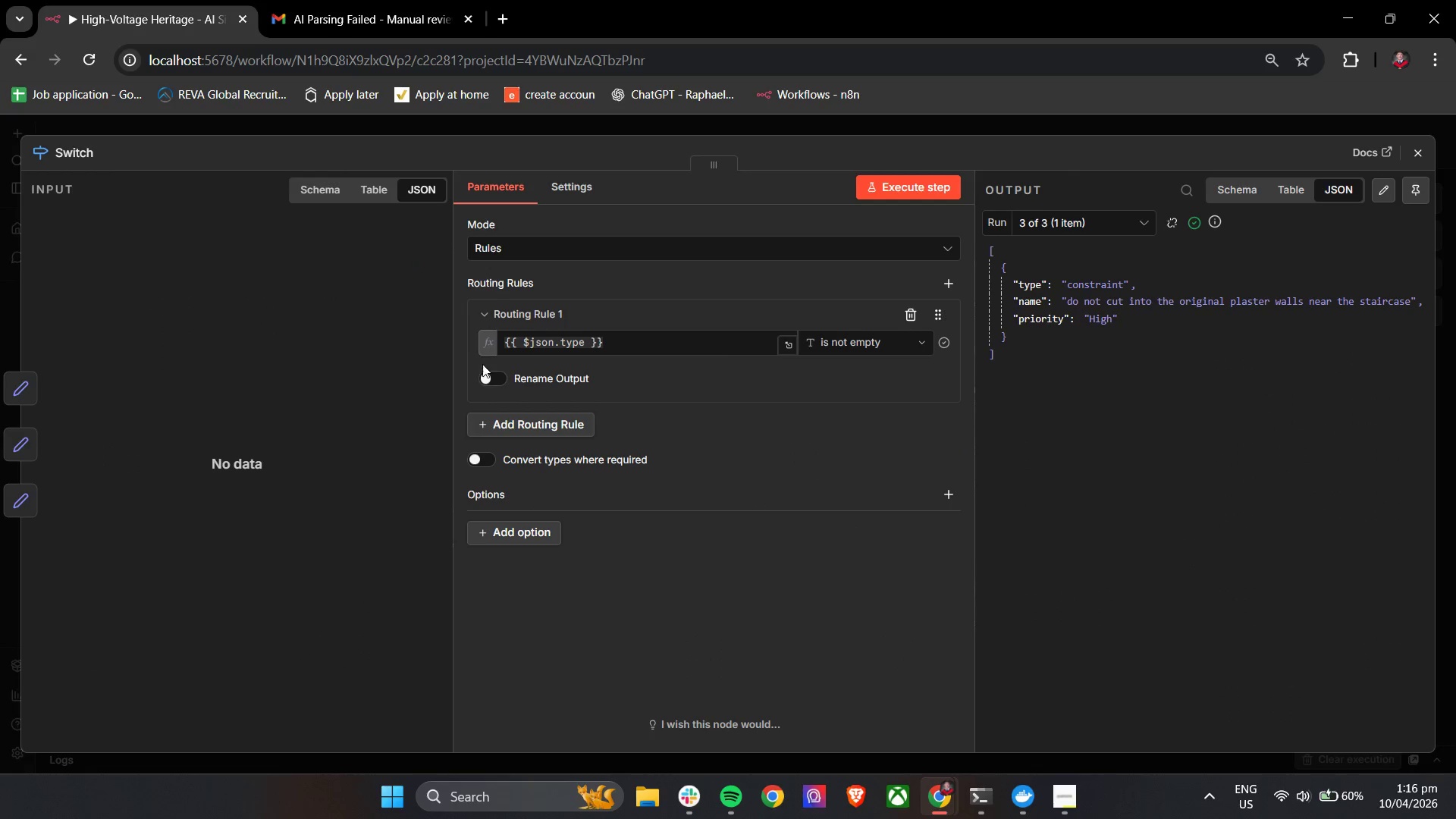 
wait(5.91)
 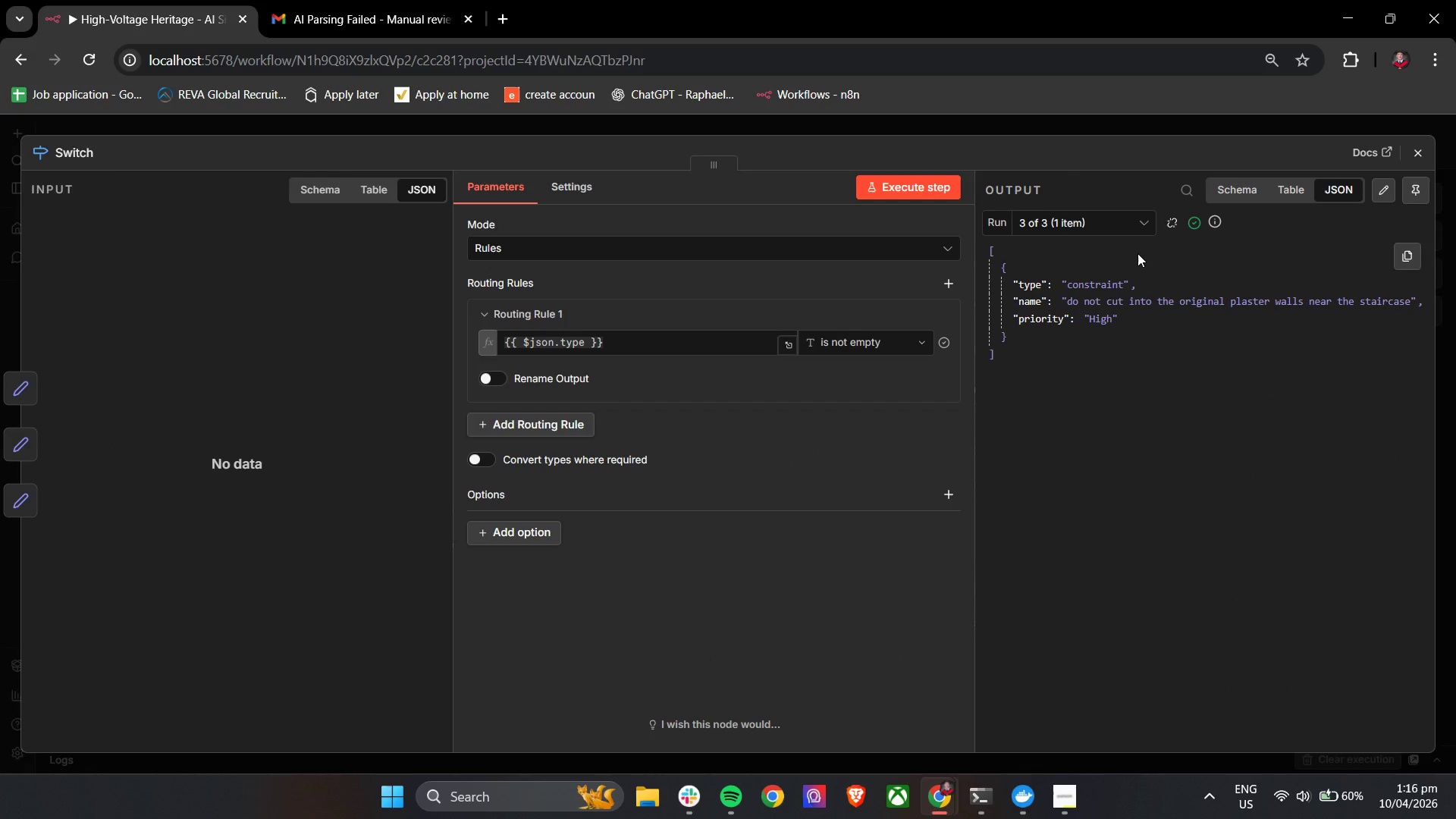 
left_click([1075, 223])
 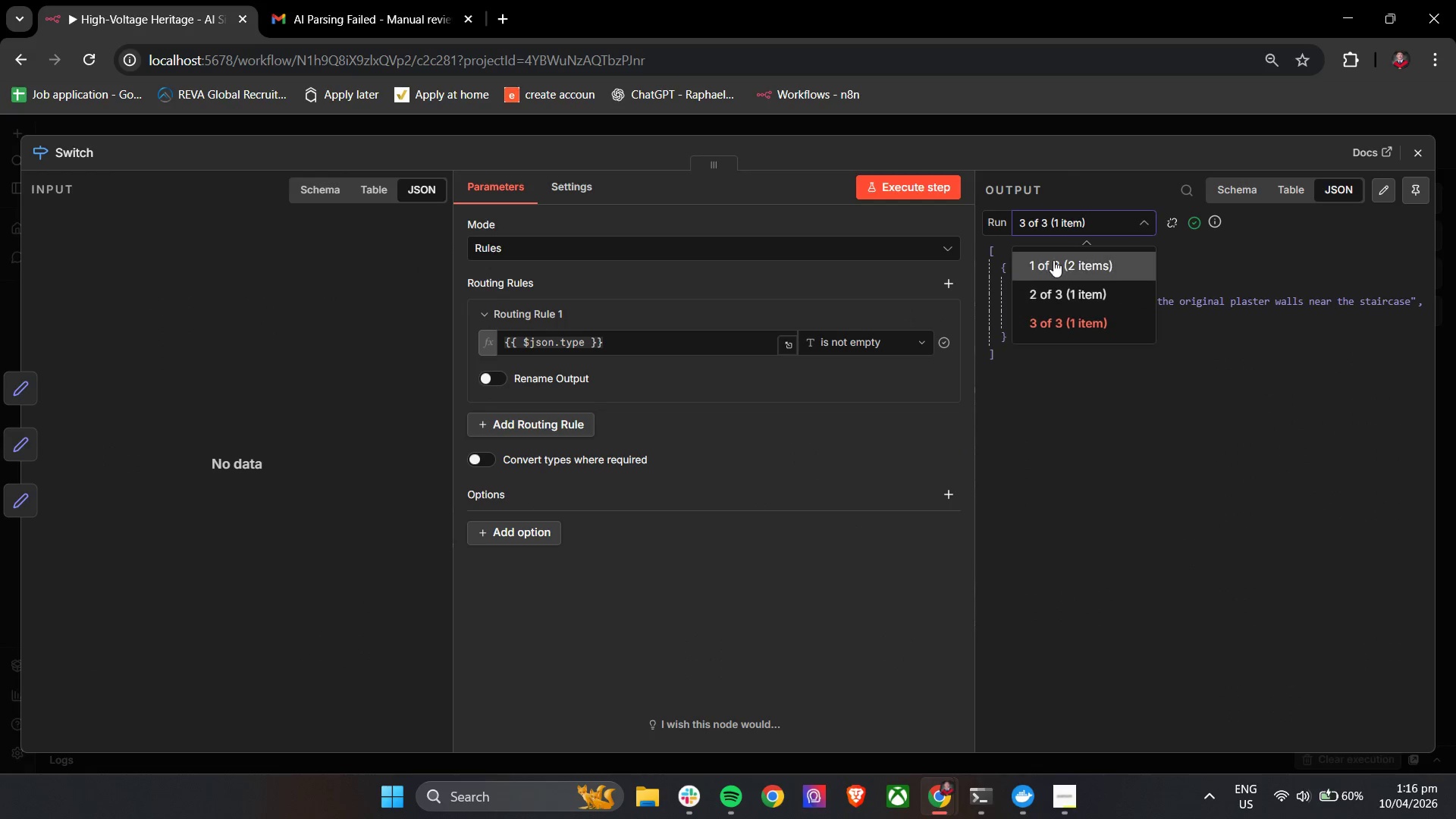 
left_click([1055, 268])
 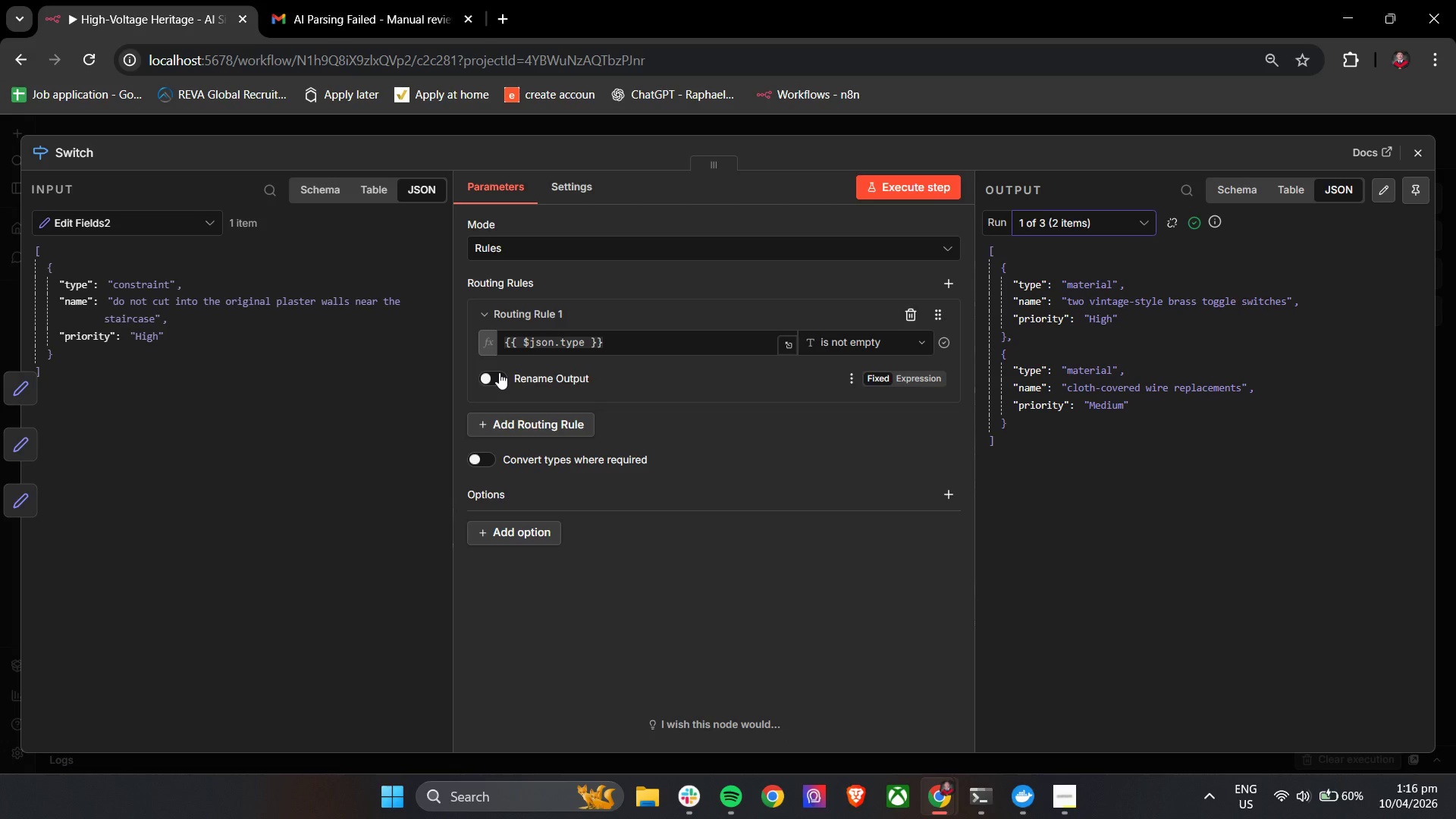 
wait(7.56)
 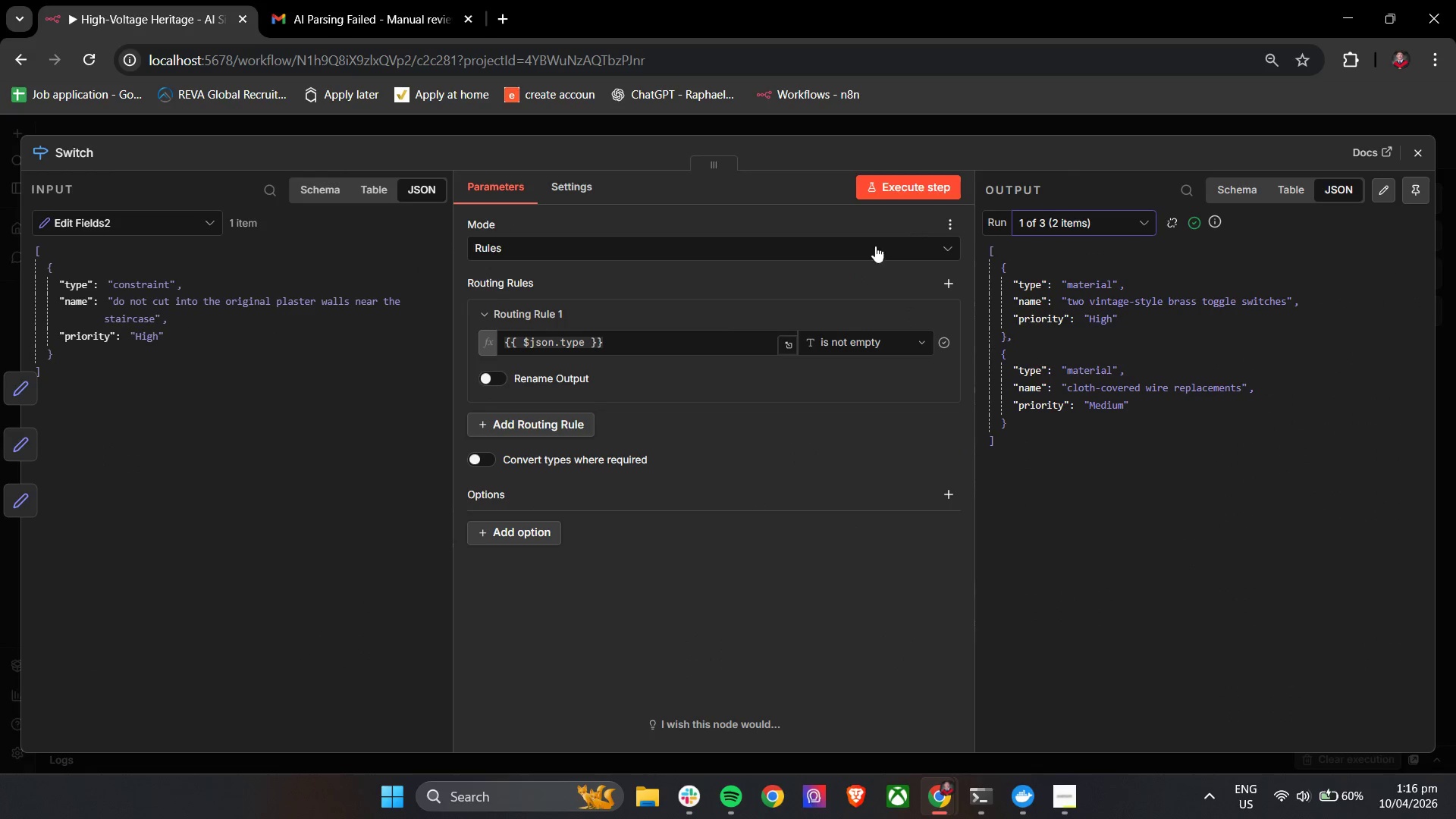 
left_click([943, 287])
 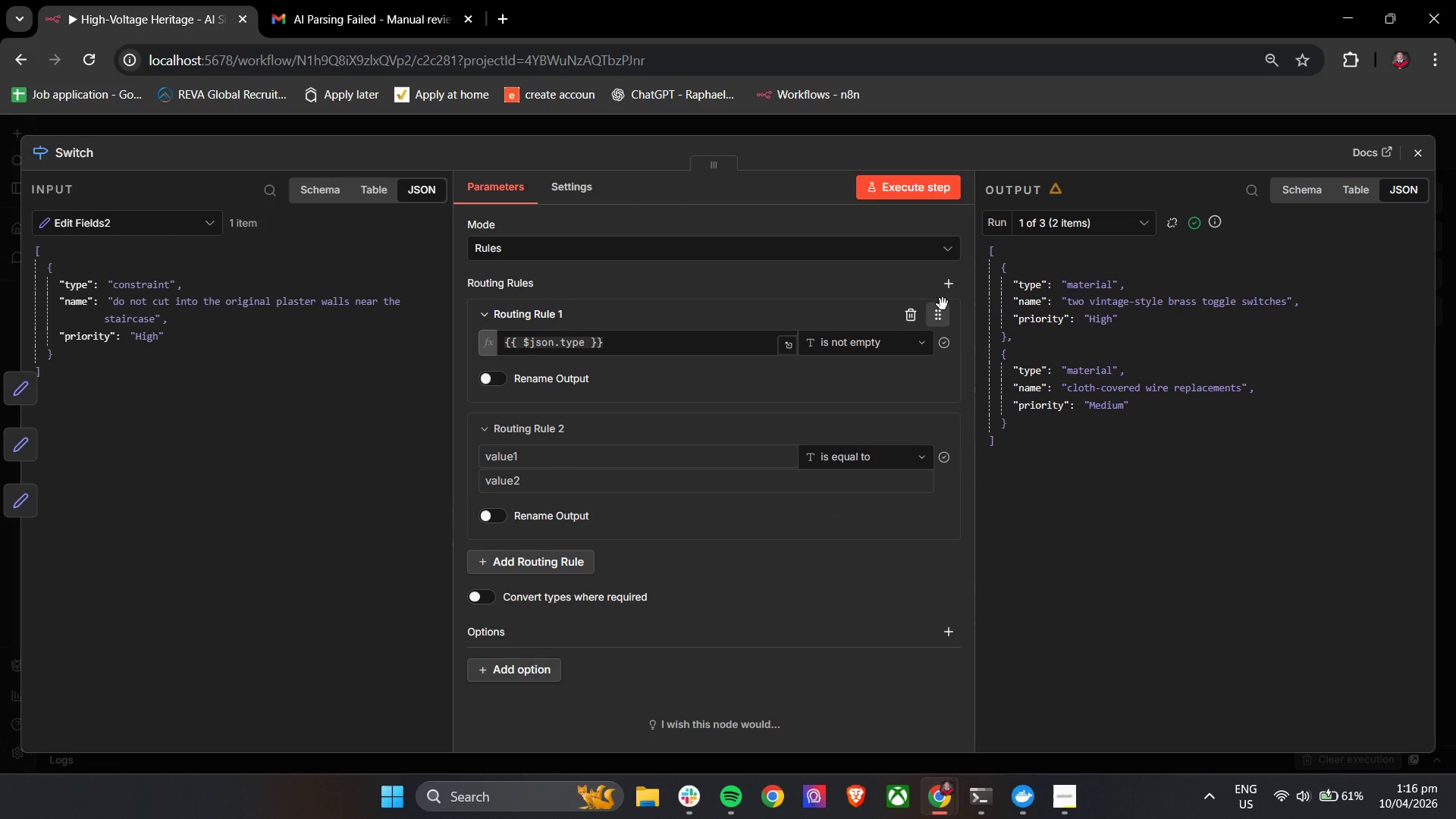 
left_click([949, 284])
 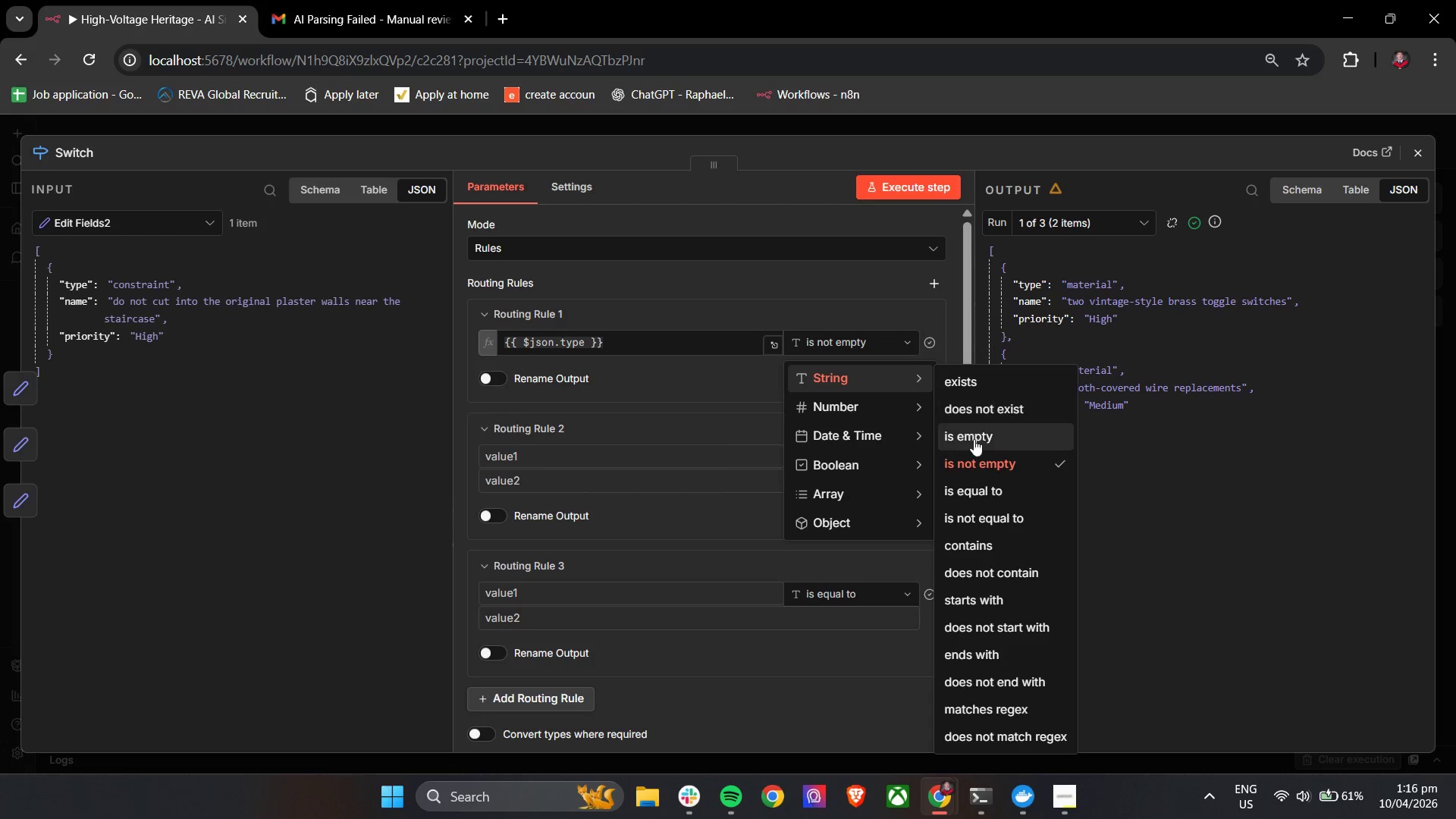 
left_click([996, 494])
 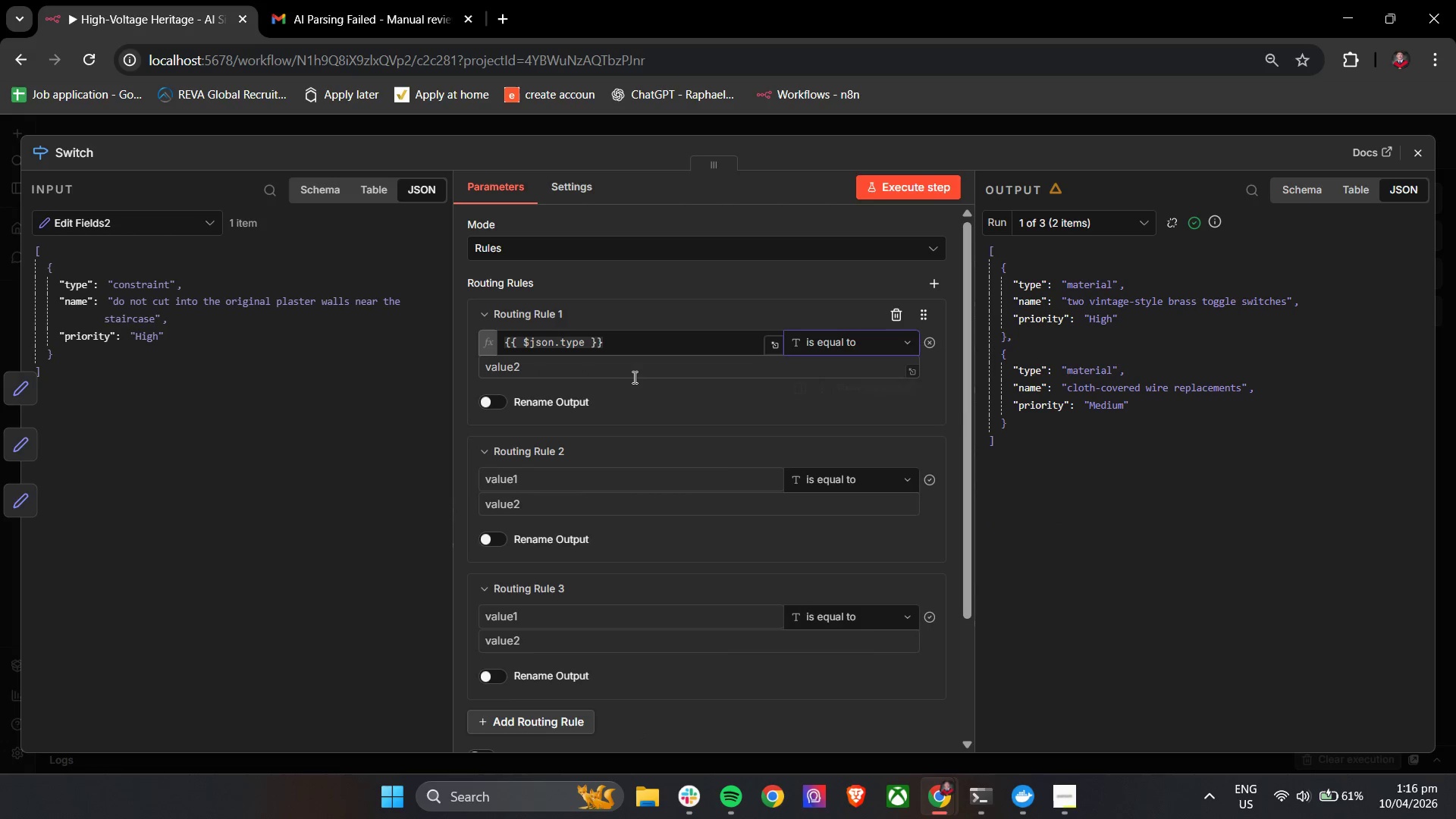 
left_click([626, 374])
 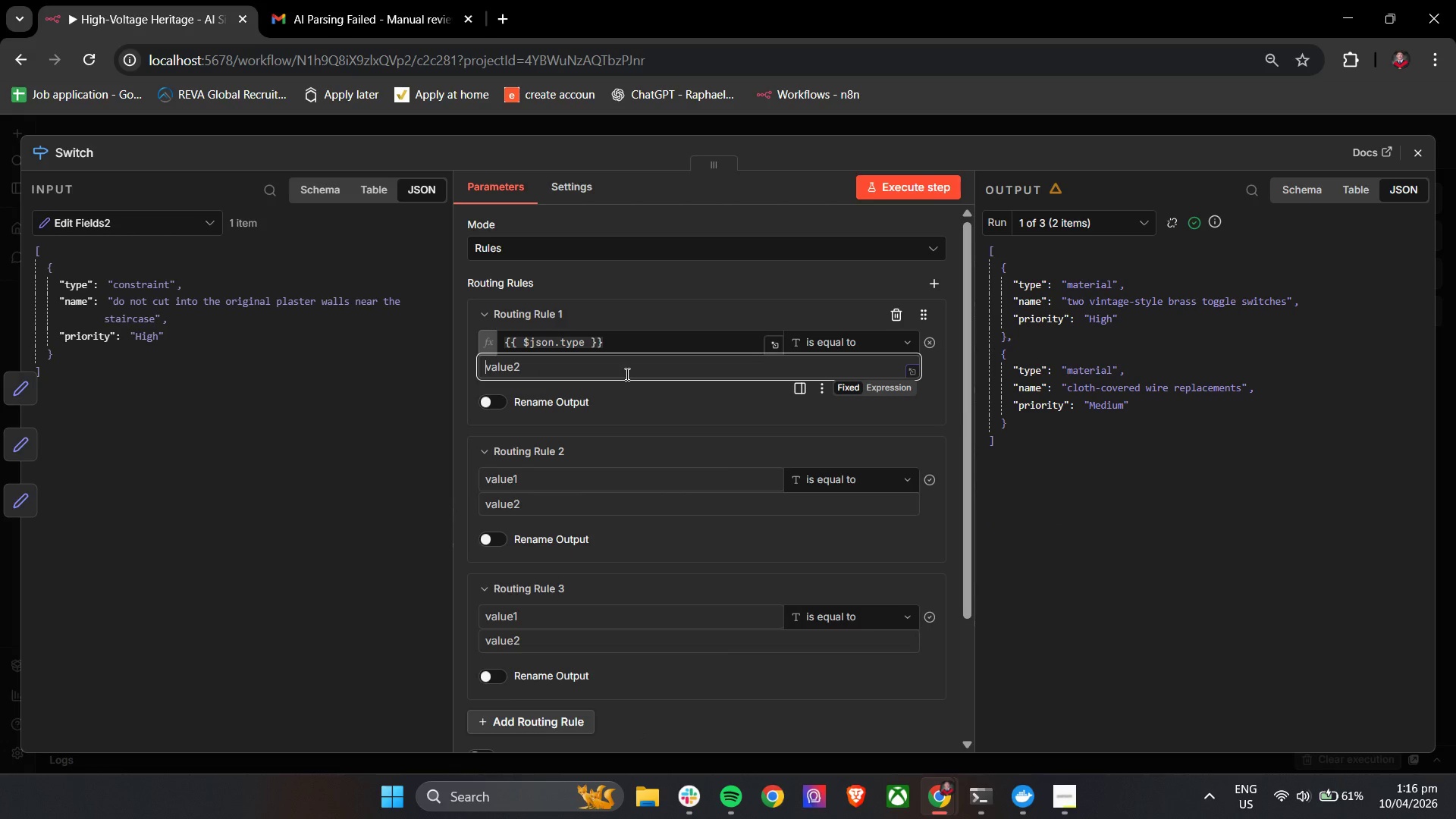 
type(material)
 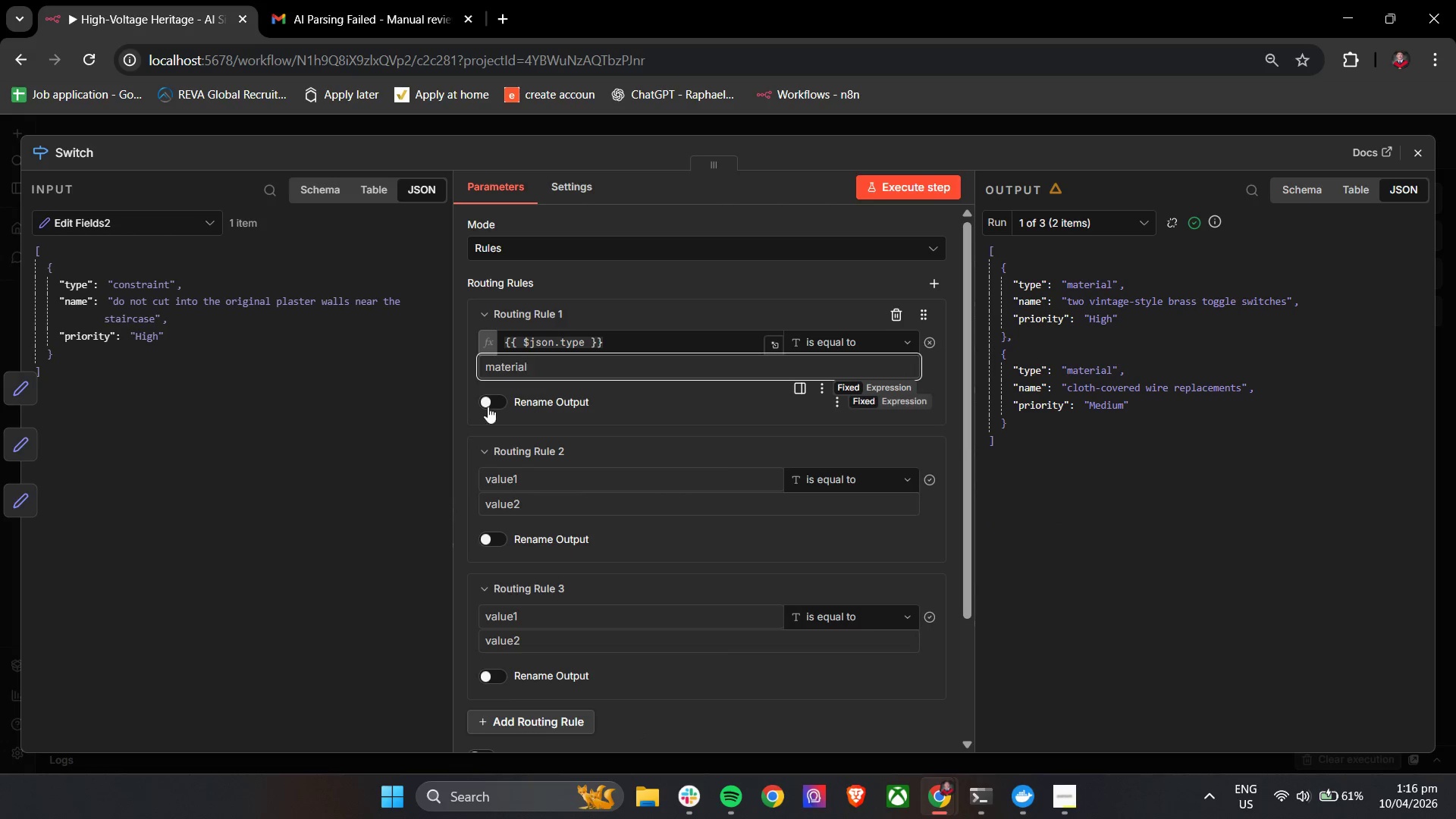 
left_click([464, 424])
 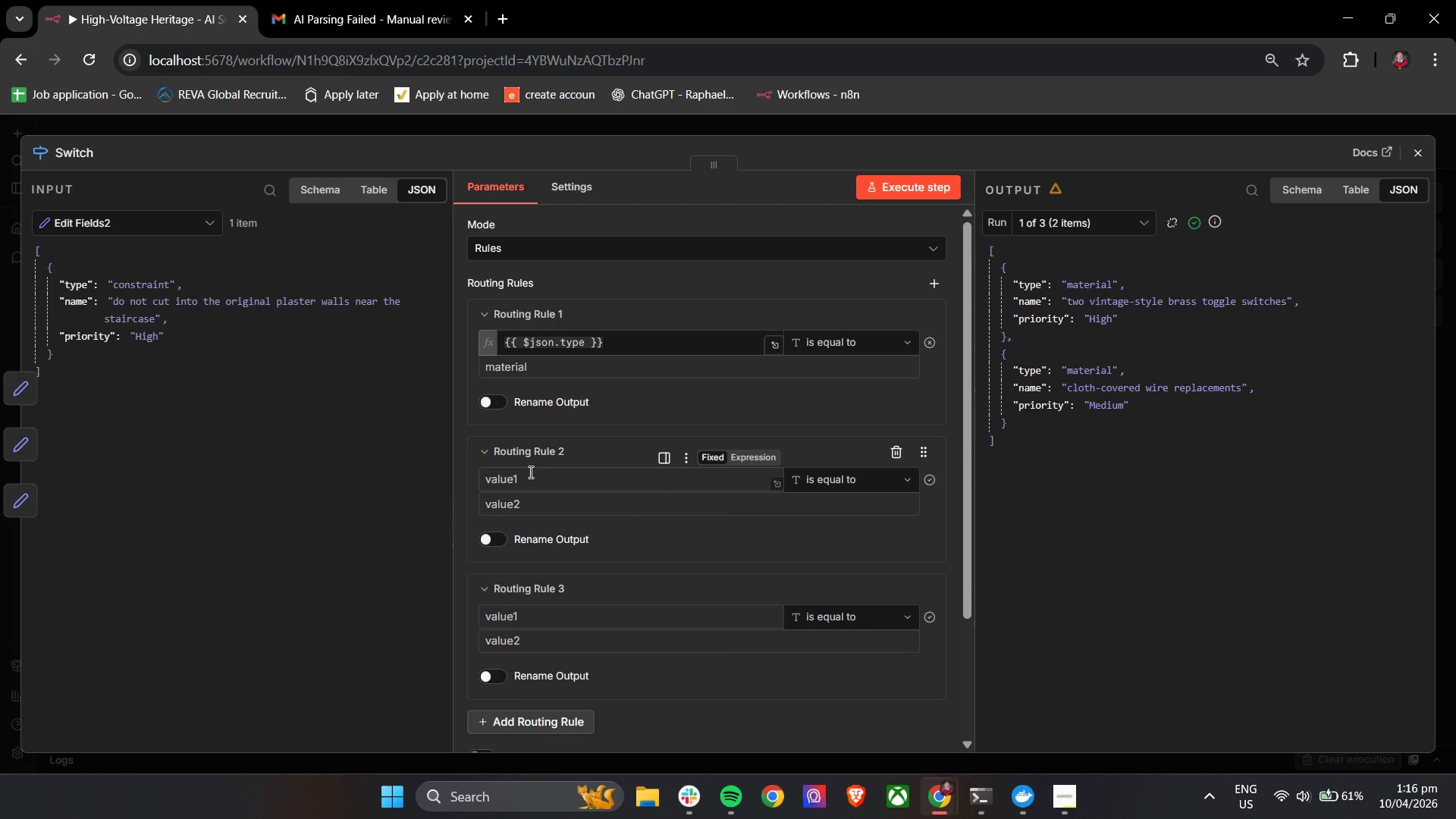 
left_click([531, 475])
 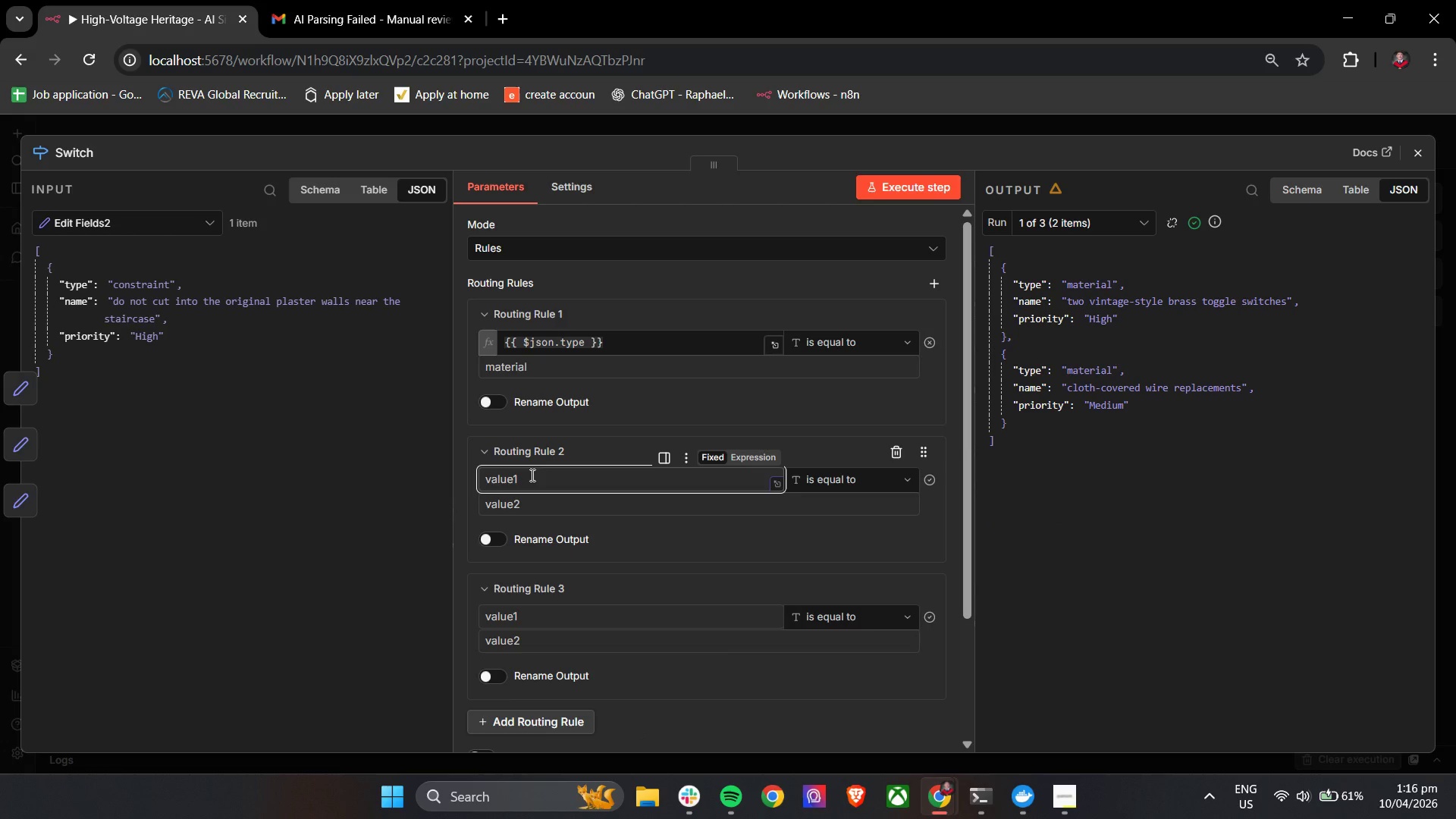 
key(Shift+BracketLeft)
 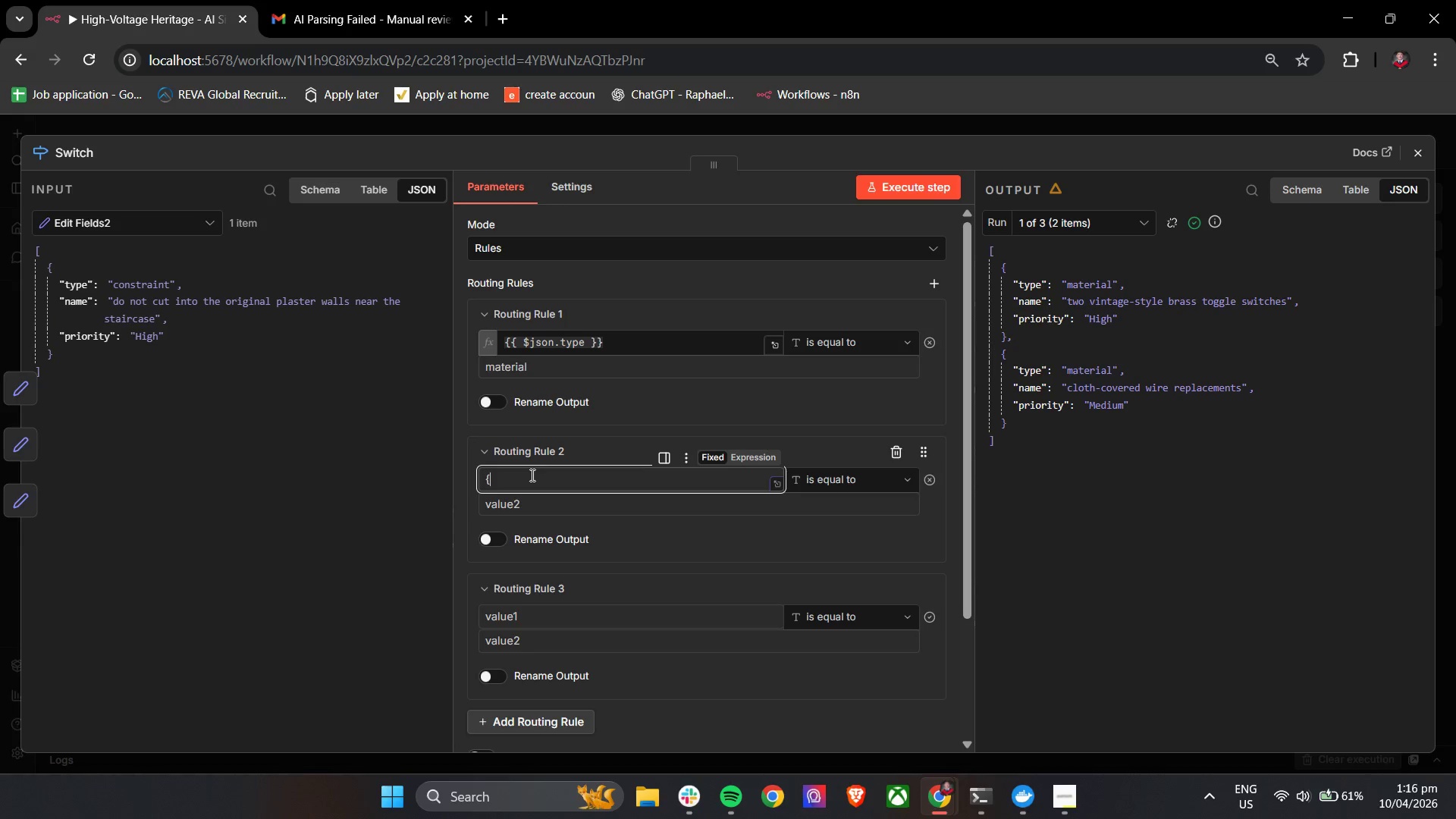 
key(Shift+BracketLeft)
 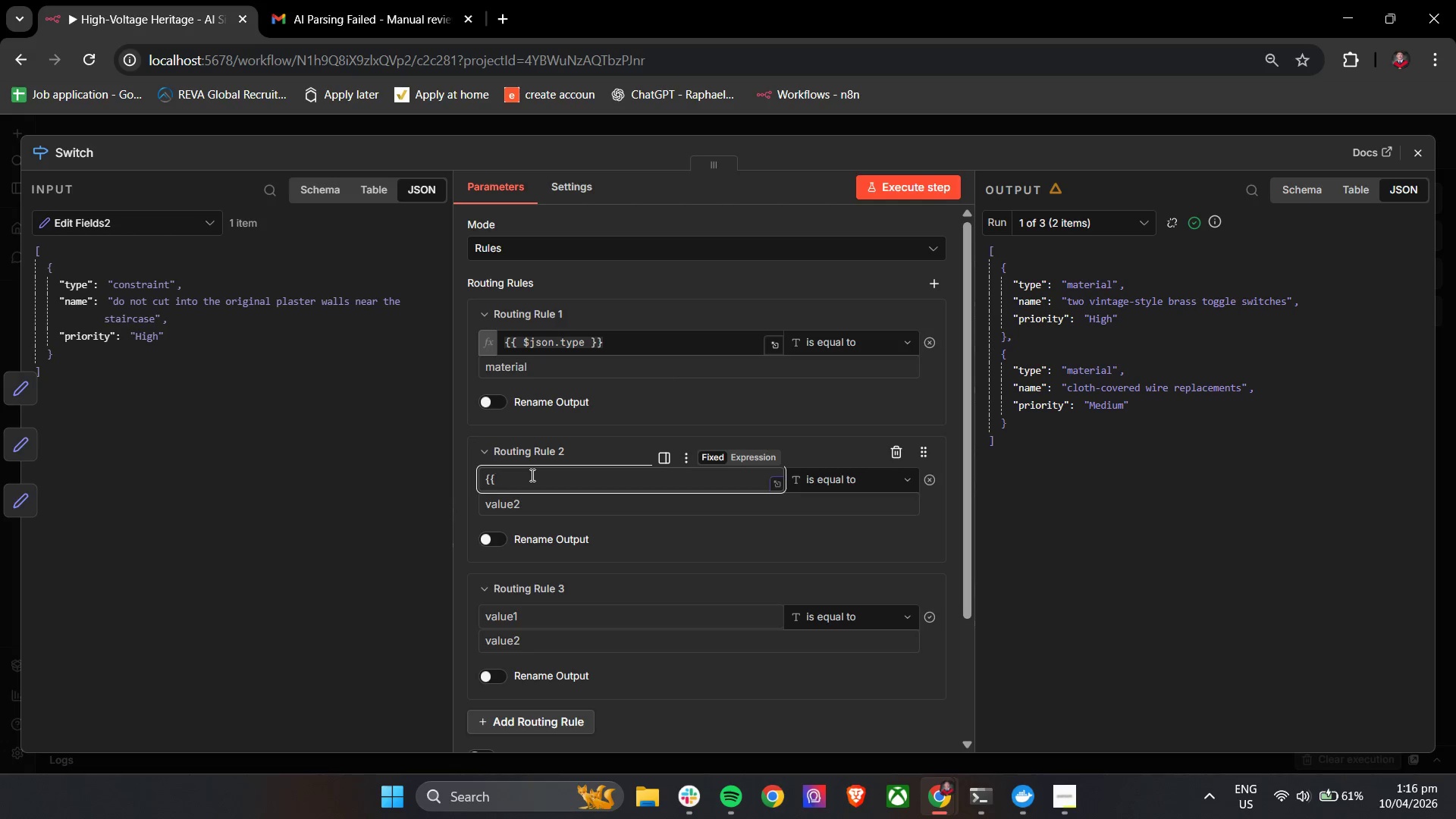 
key(Space)
 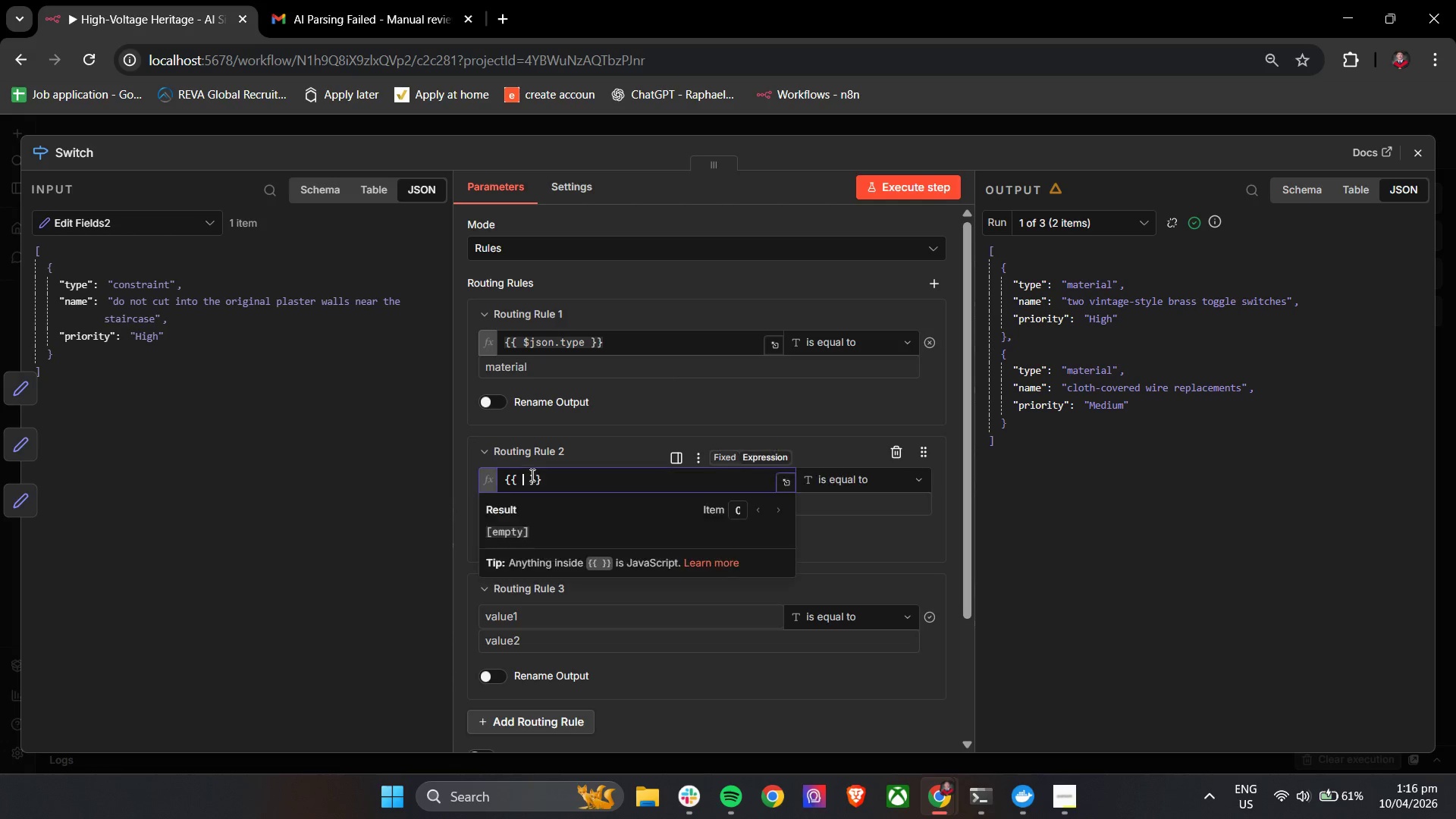 
key(Shift+4)
 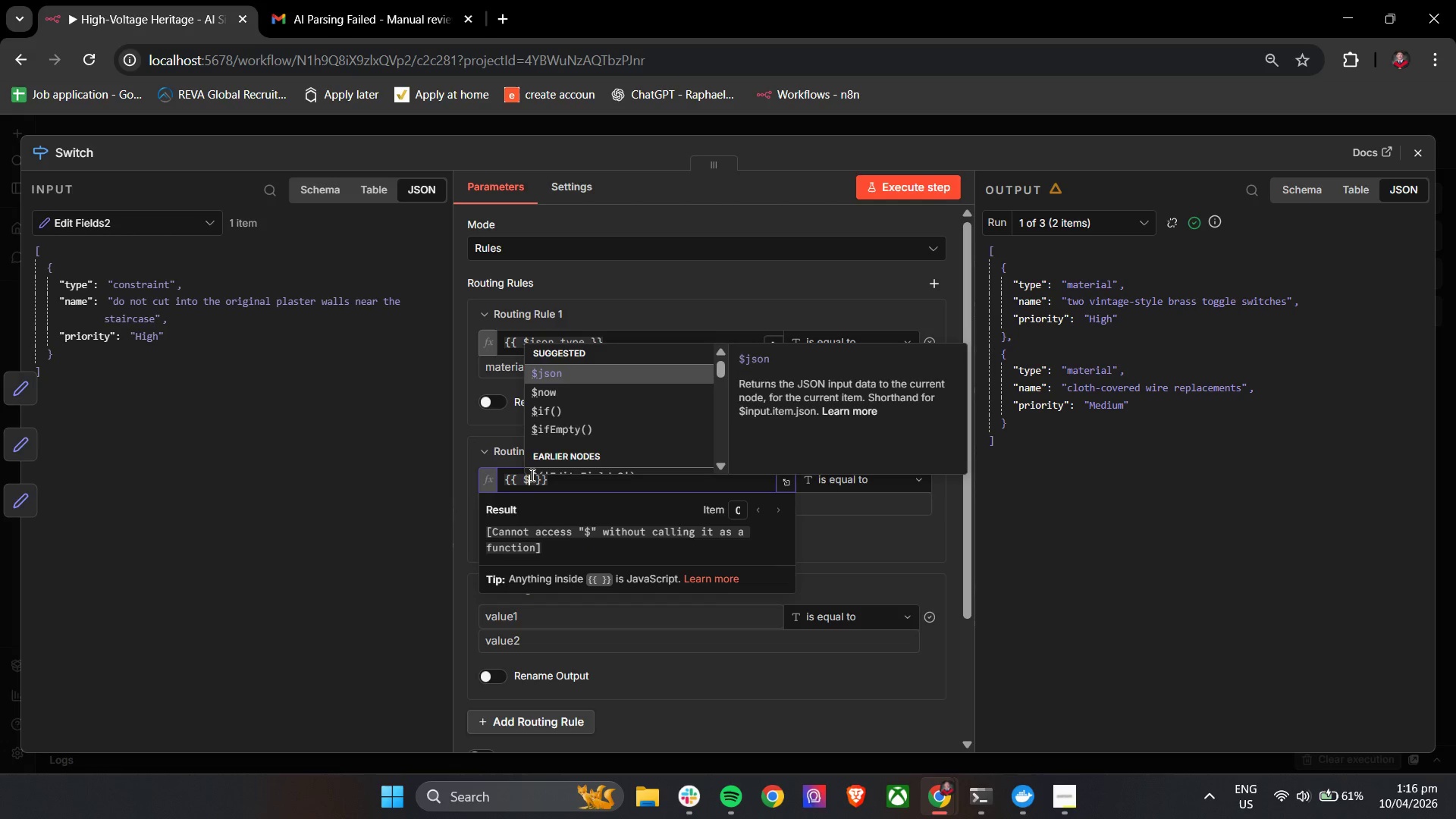 
key(Enter)
 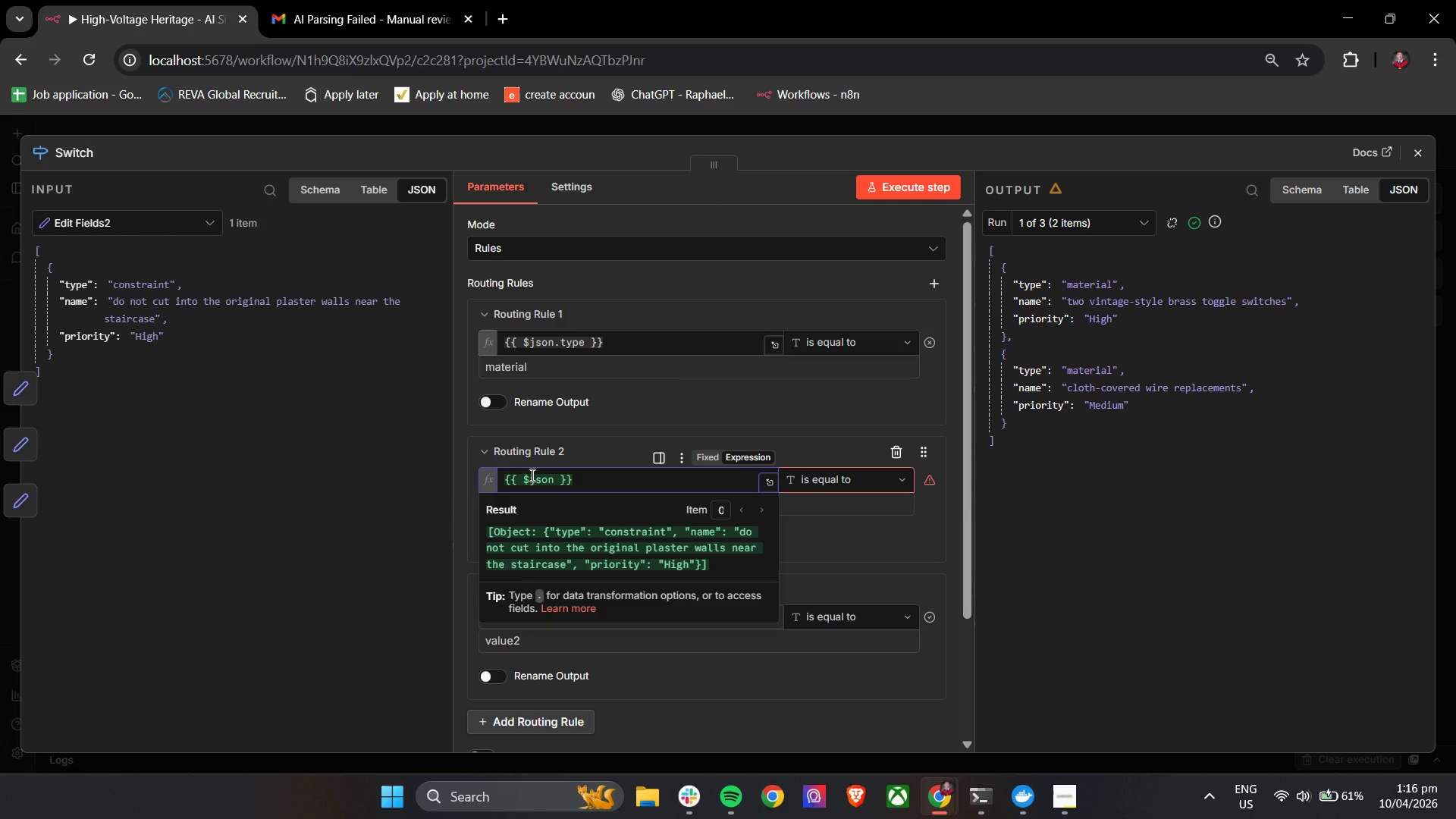 
key(Period)
 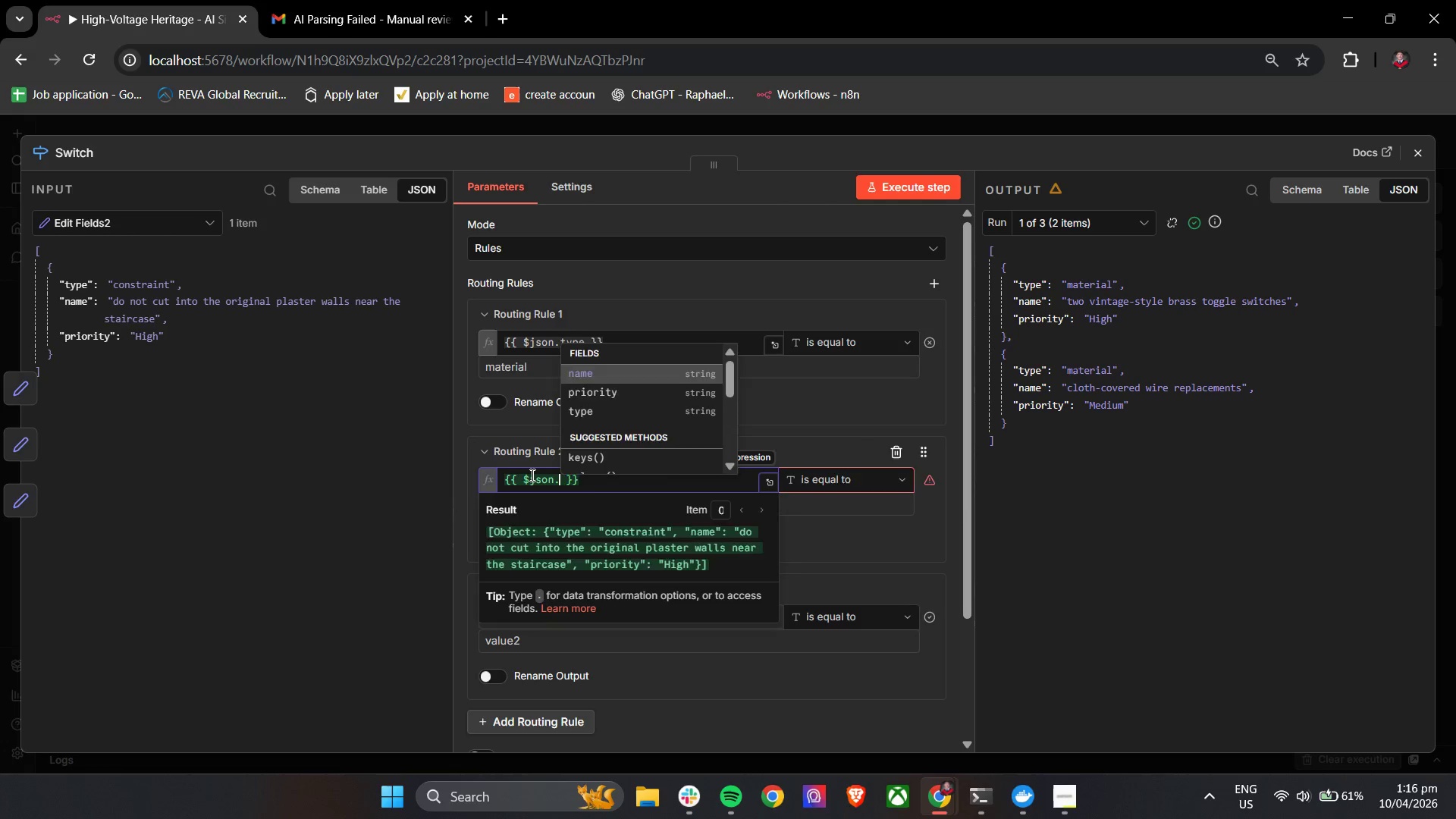 
key(Enter)
 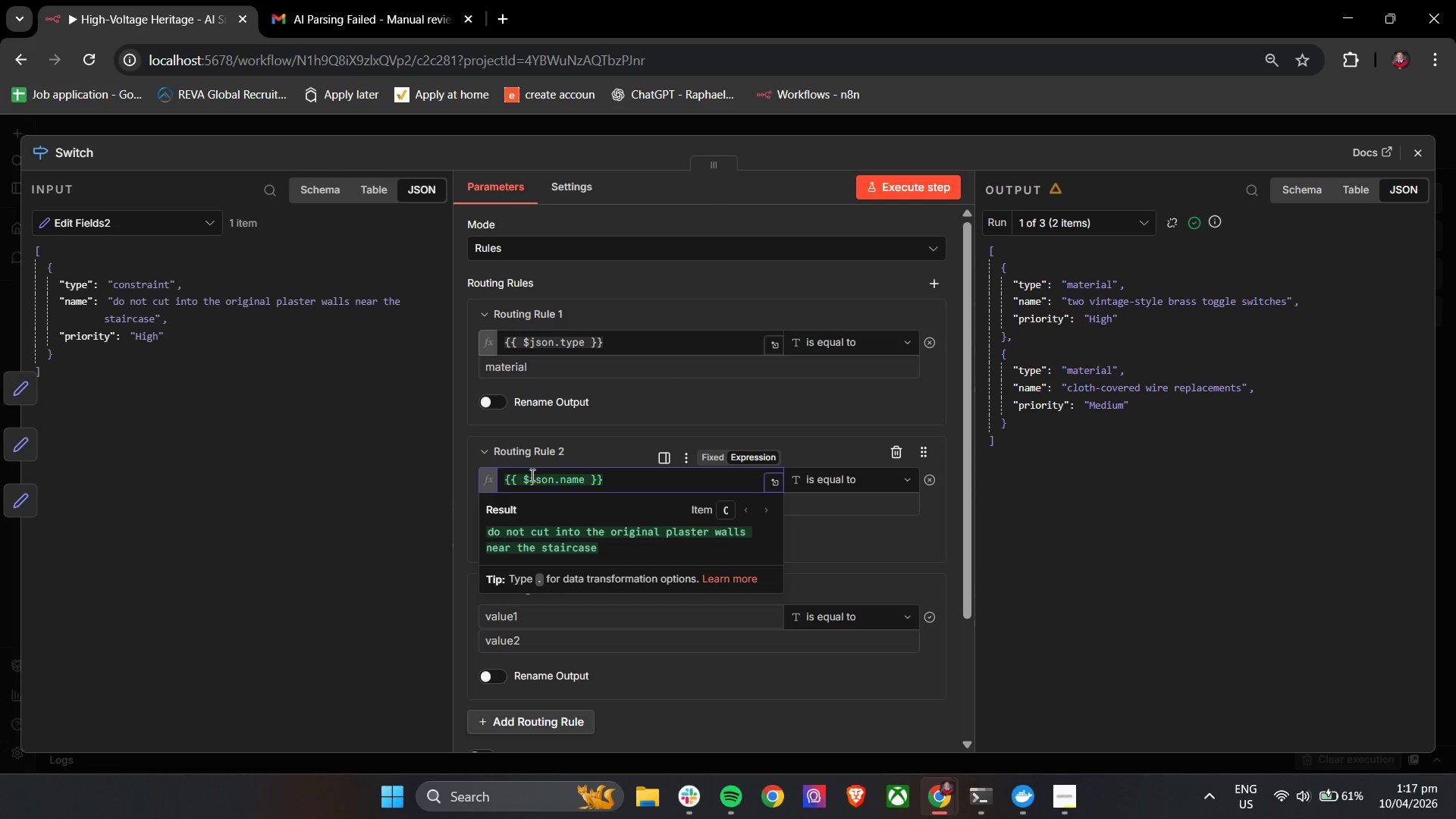 
key(Backspace)
 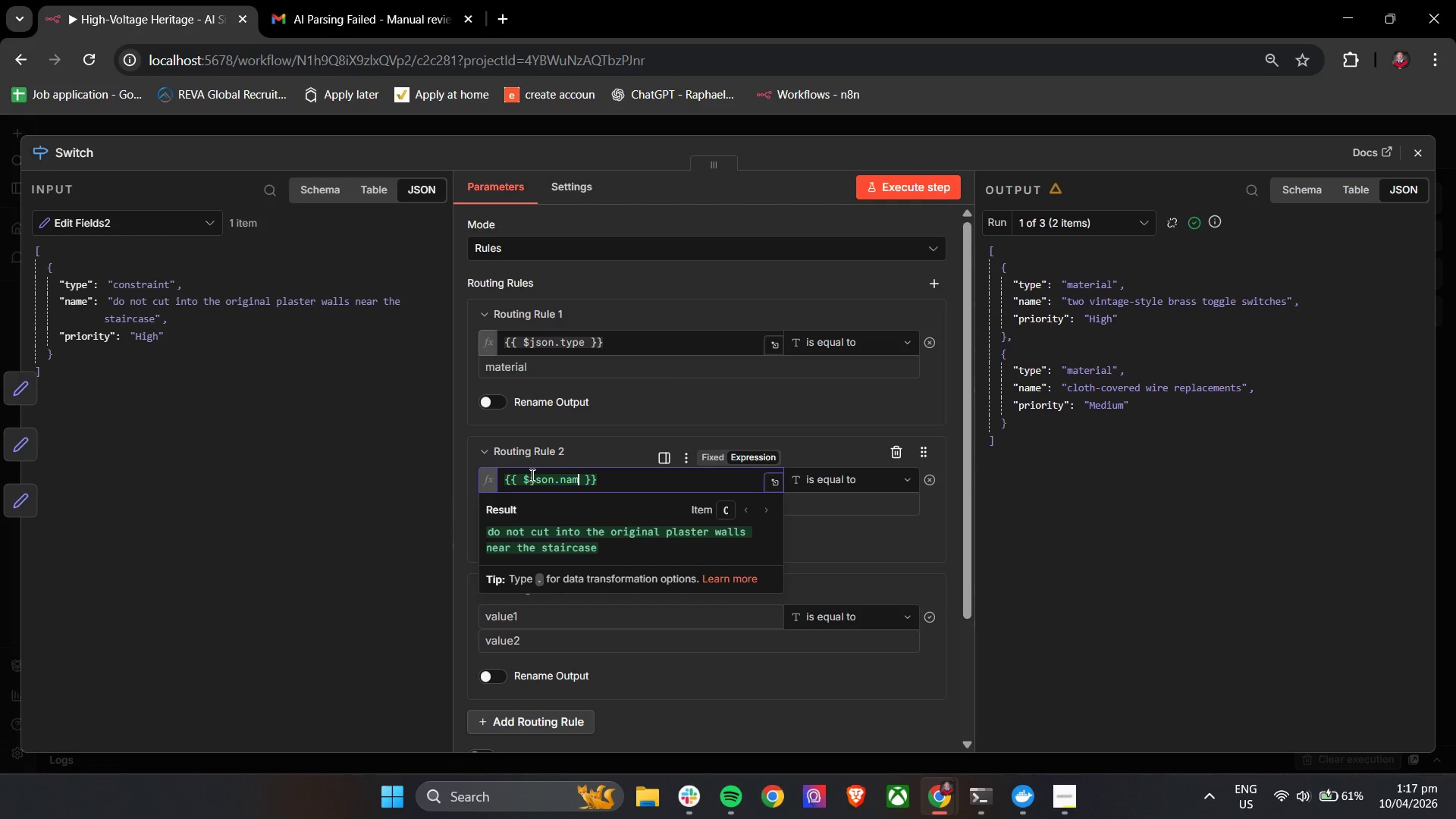 
key(Backspace)
 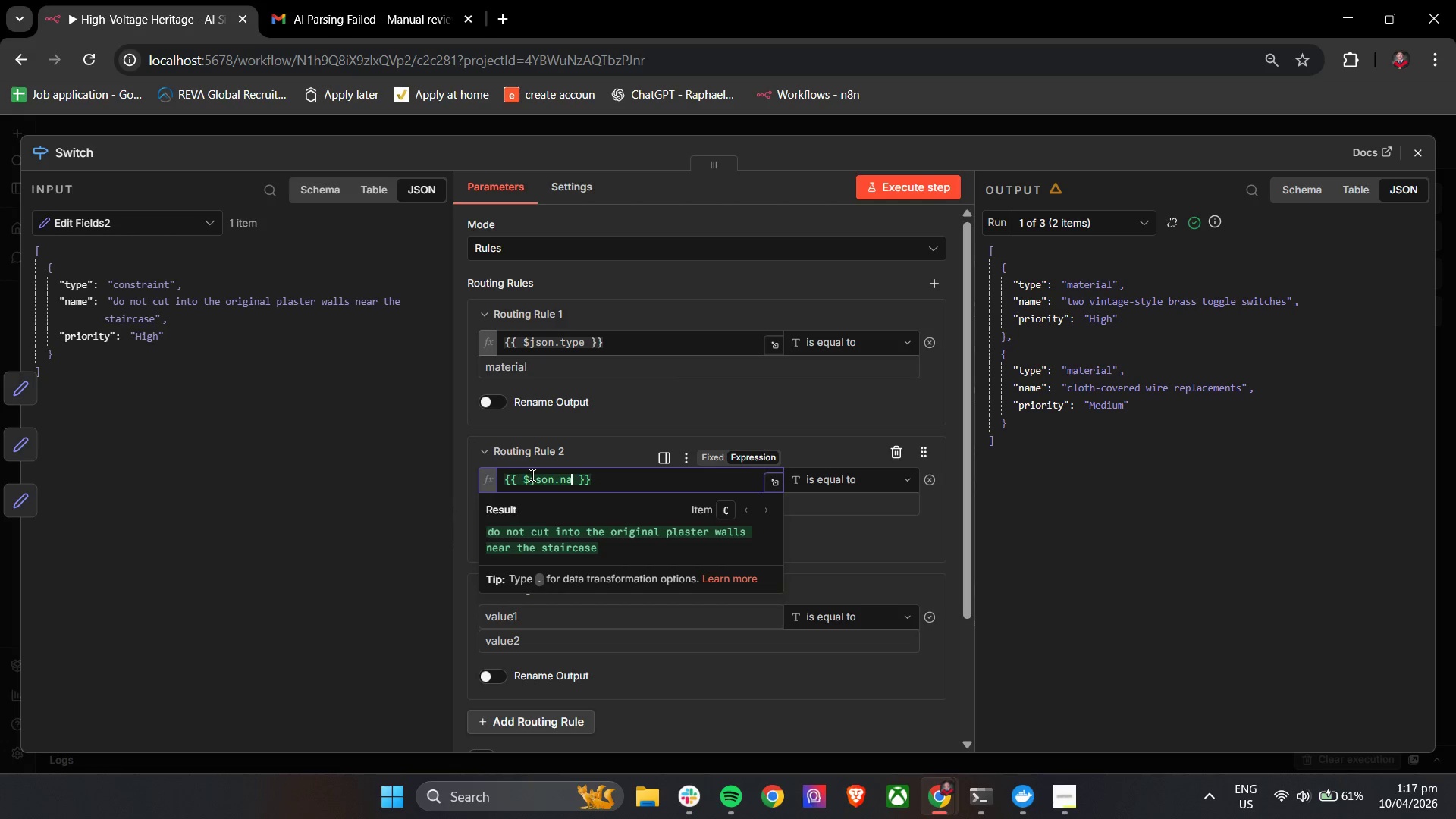 
key(Backspace)
 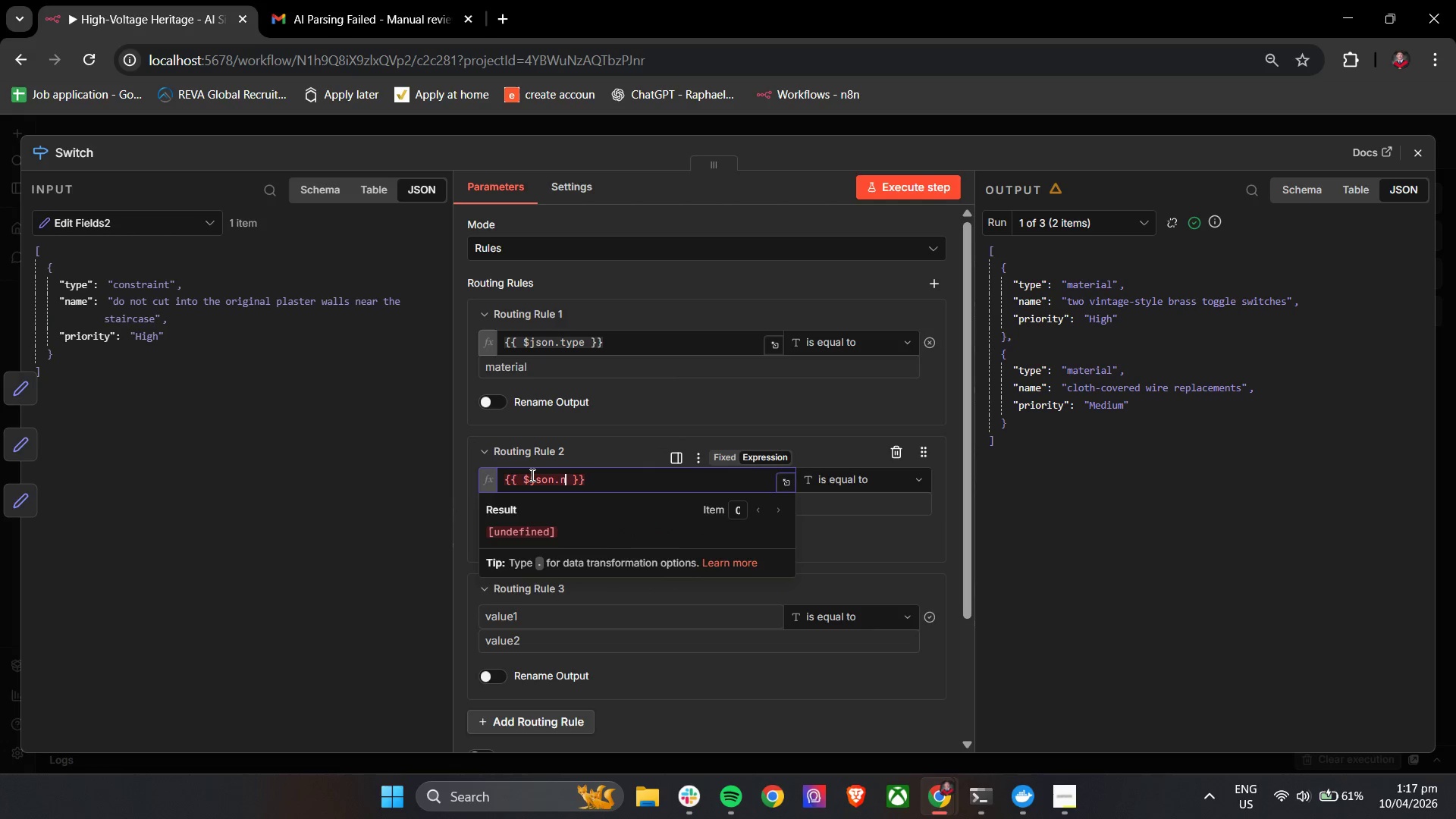 
key(Backspace)
 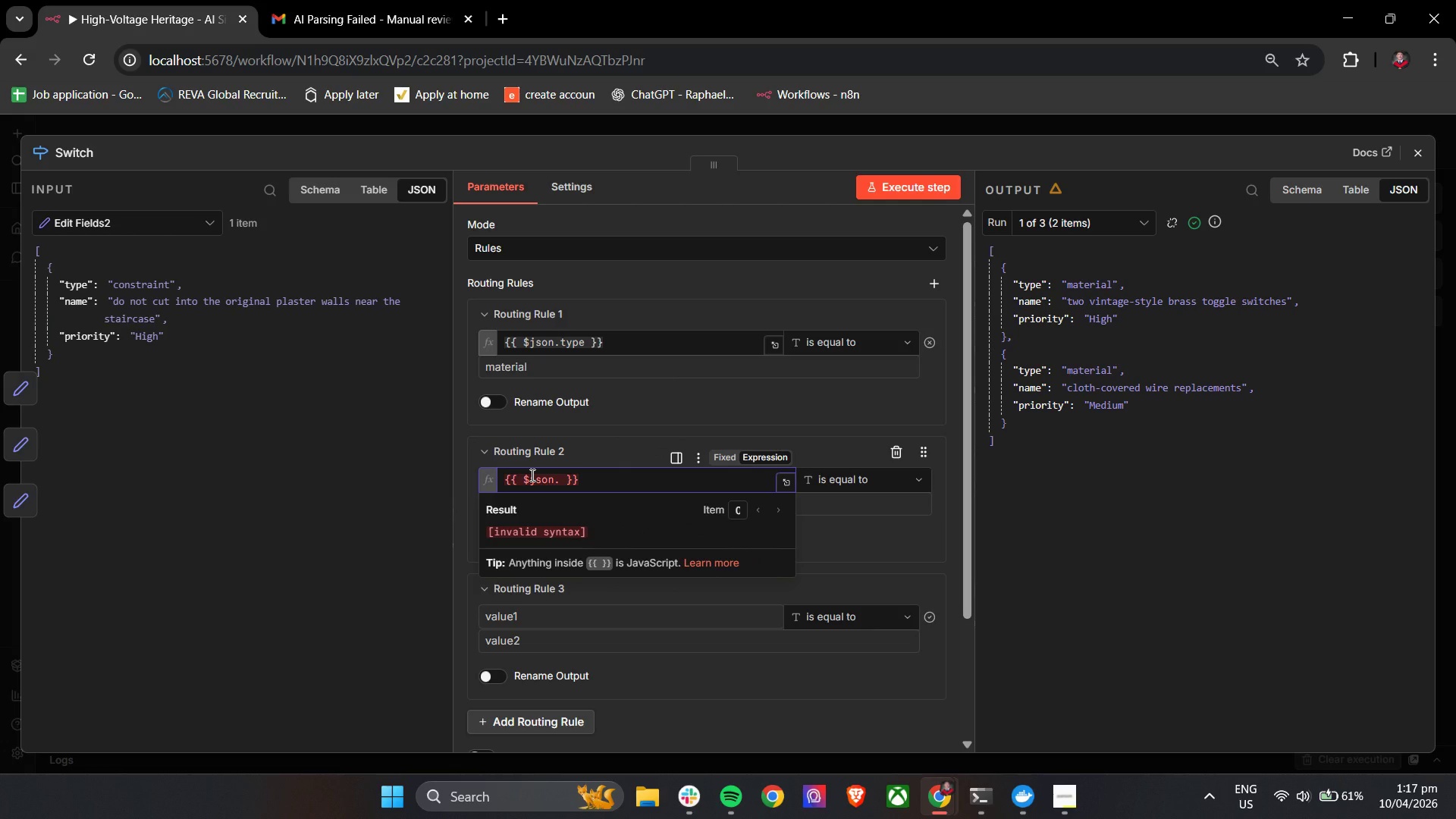 
key(T)
 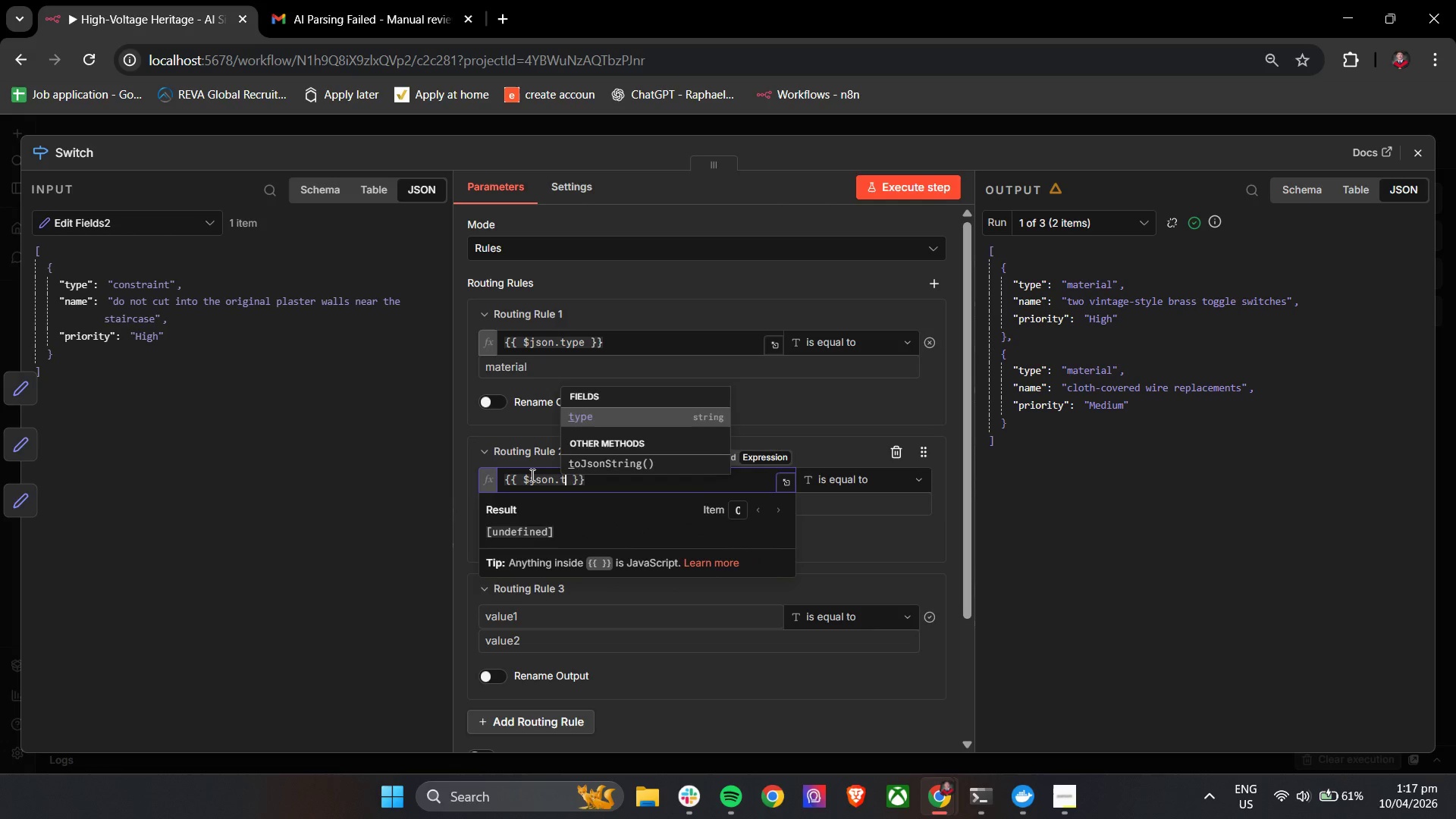 
key(Enter)
 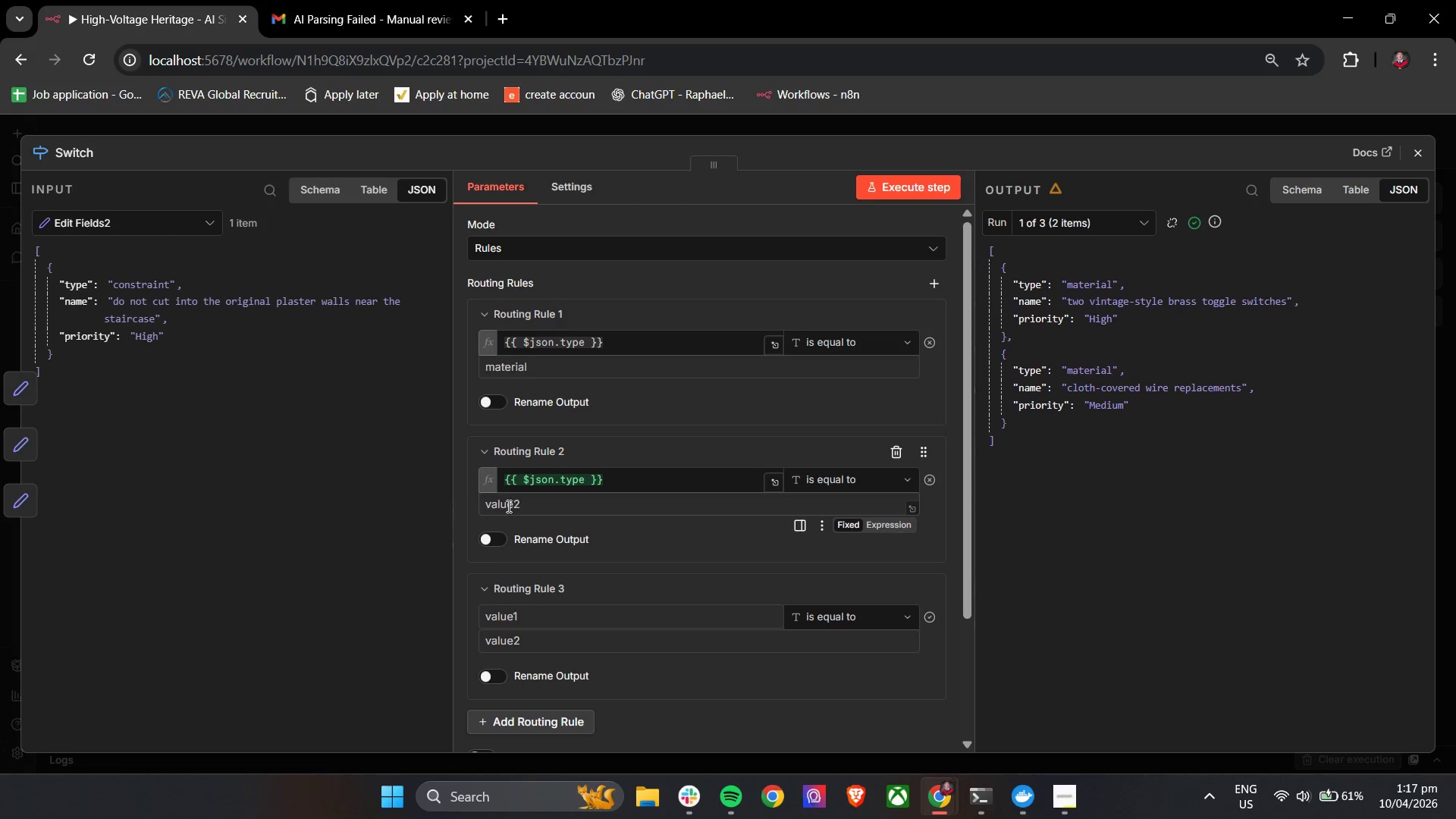 
type(labor)
 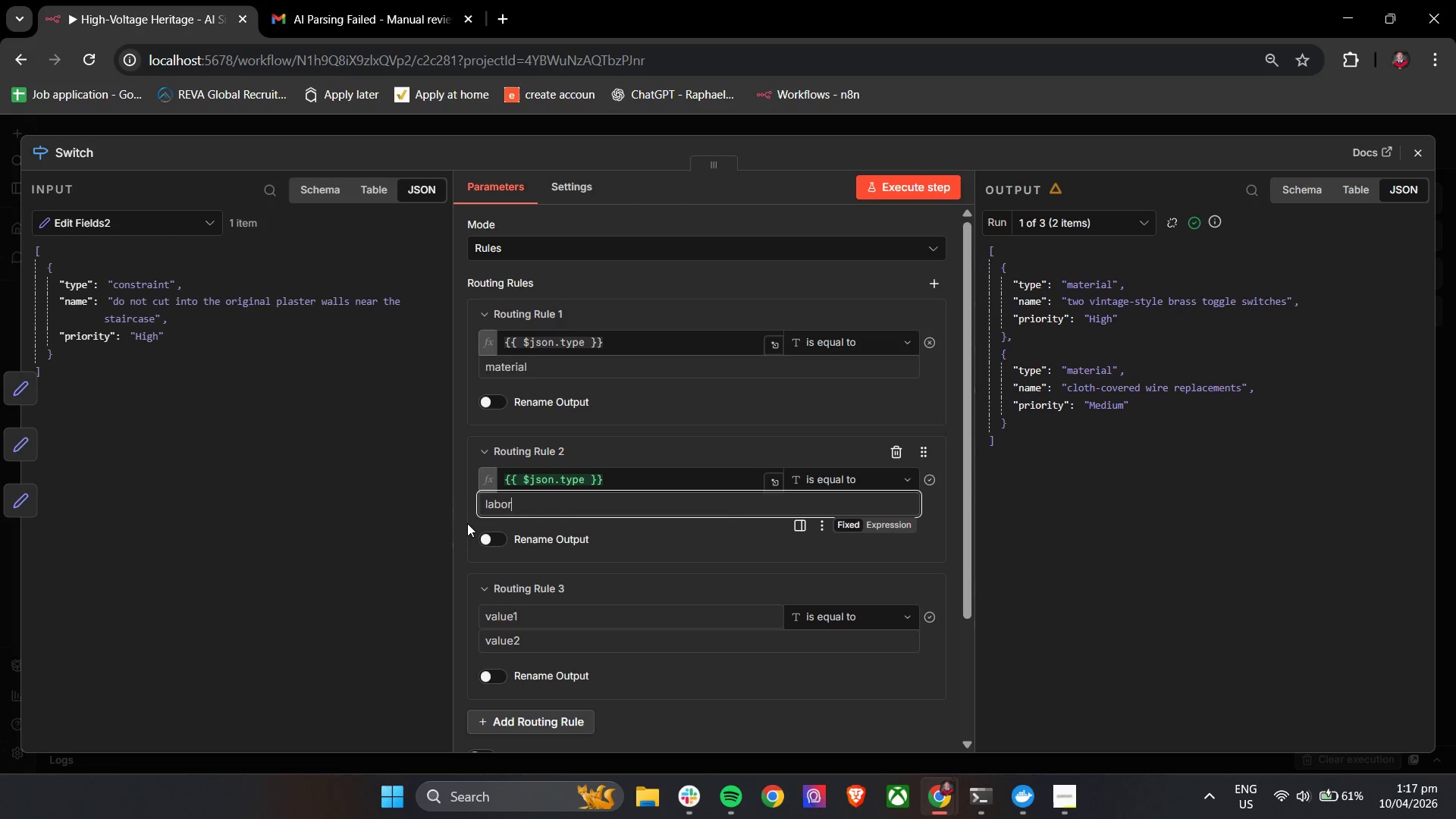 
left_click([462, 512])
 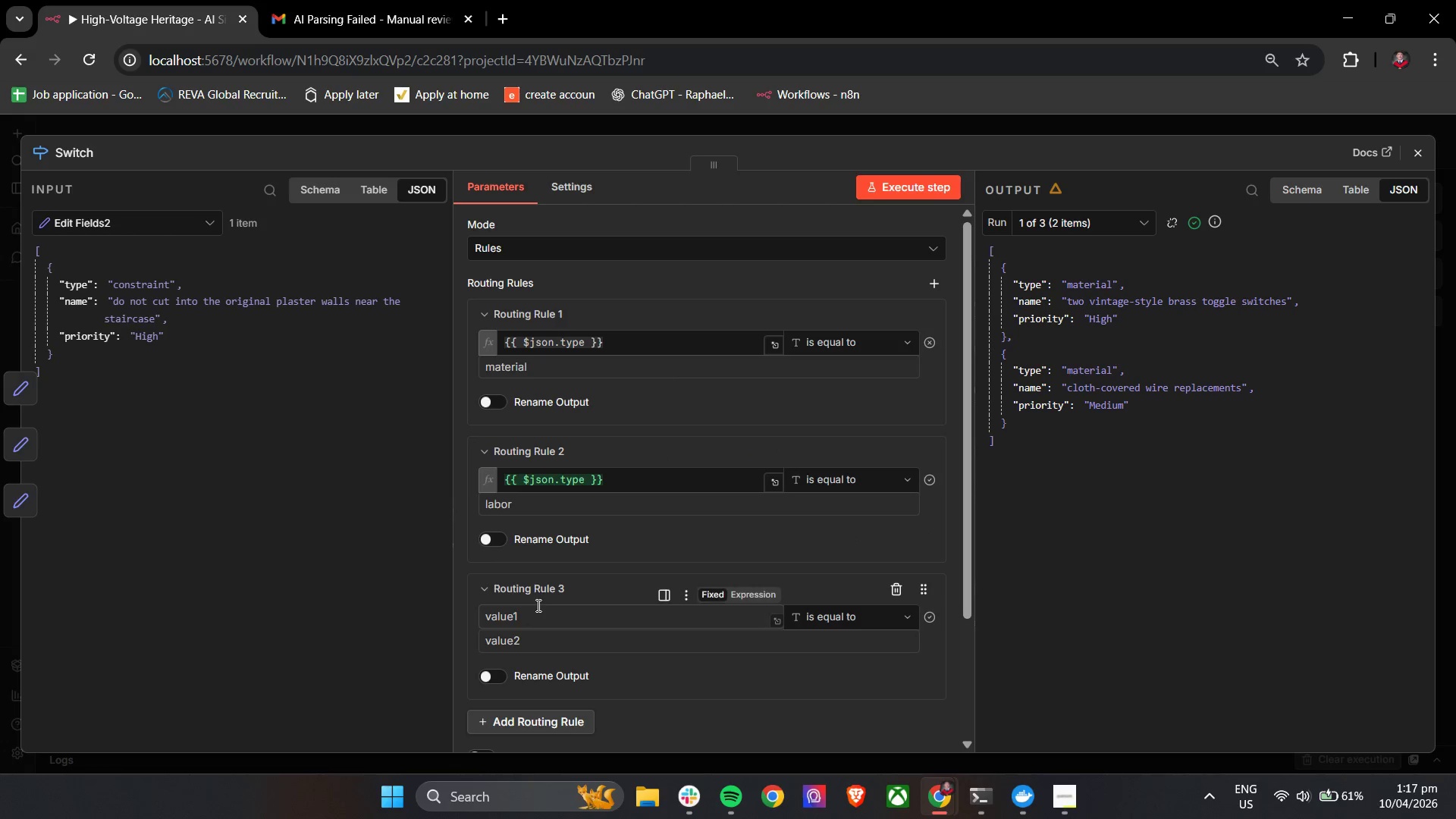 
left_click([539, 623])
 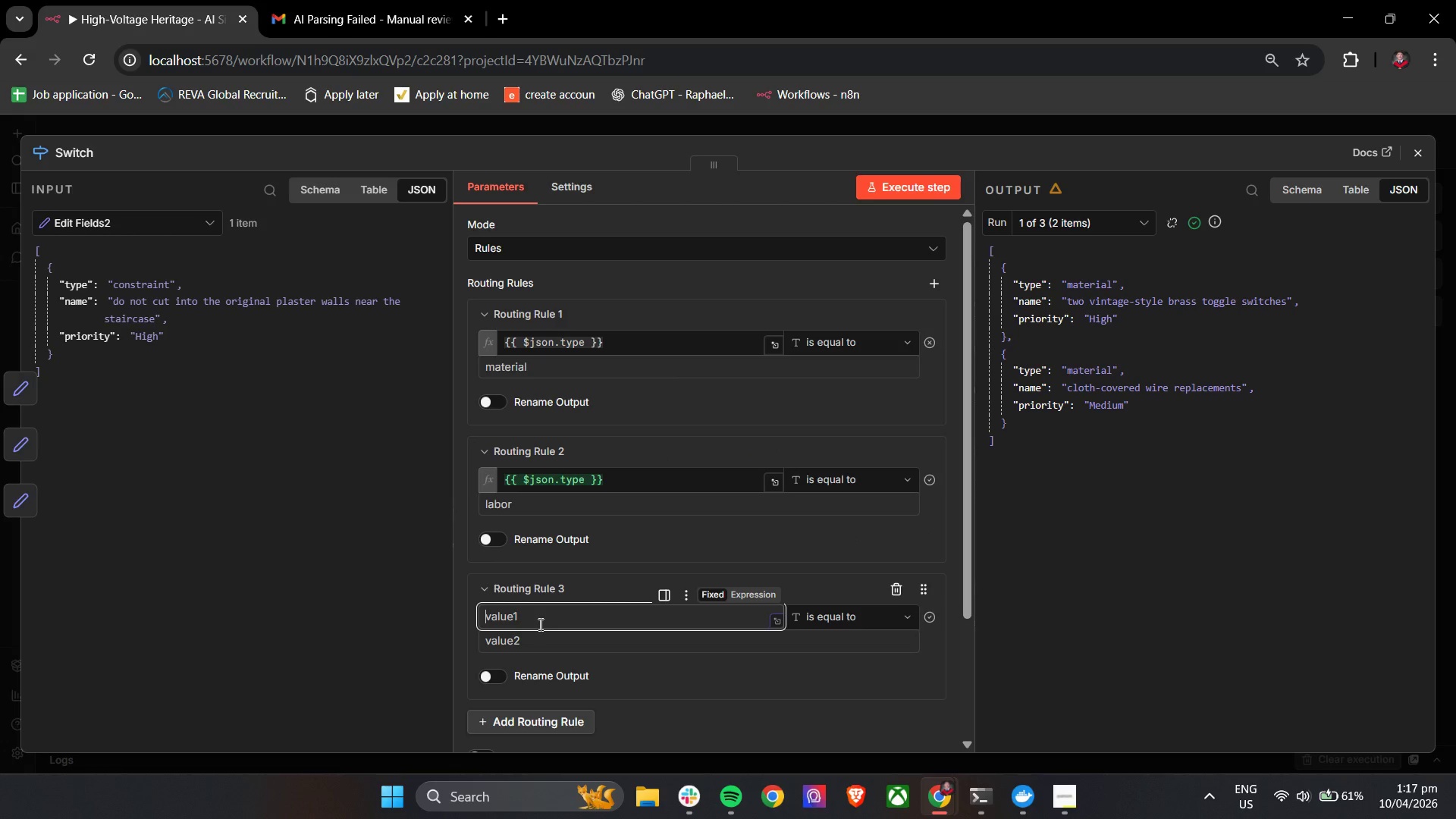 
key(Shift+BracketLeft)
 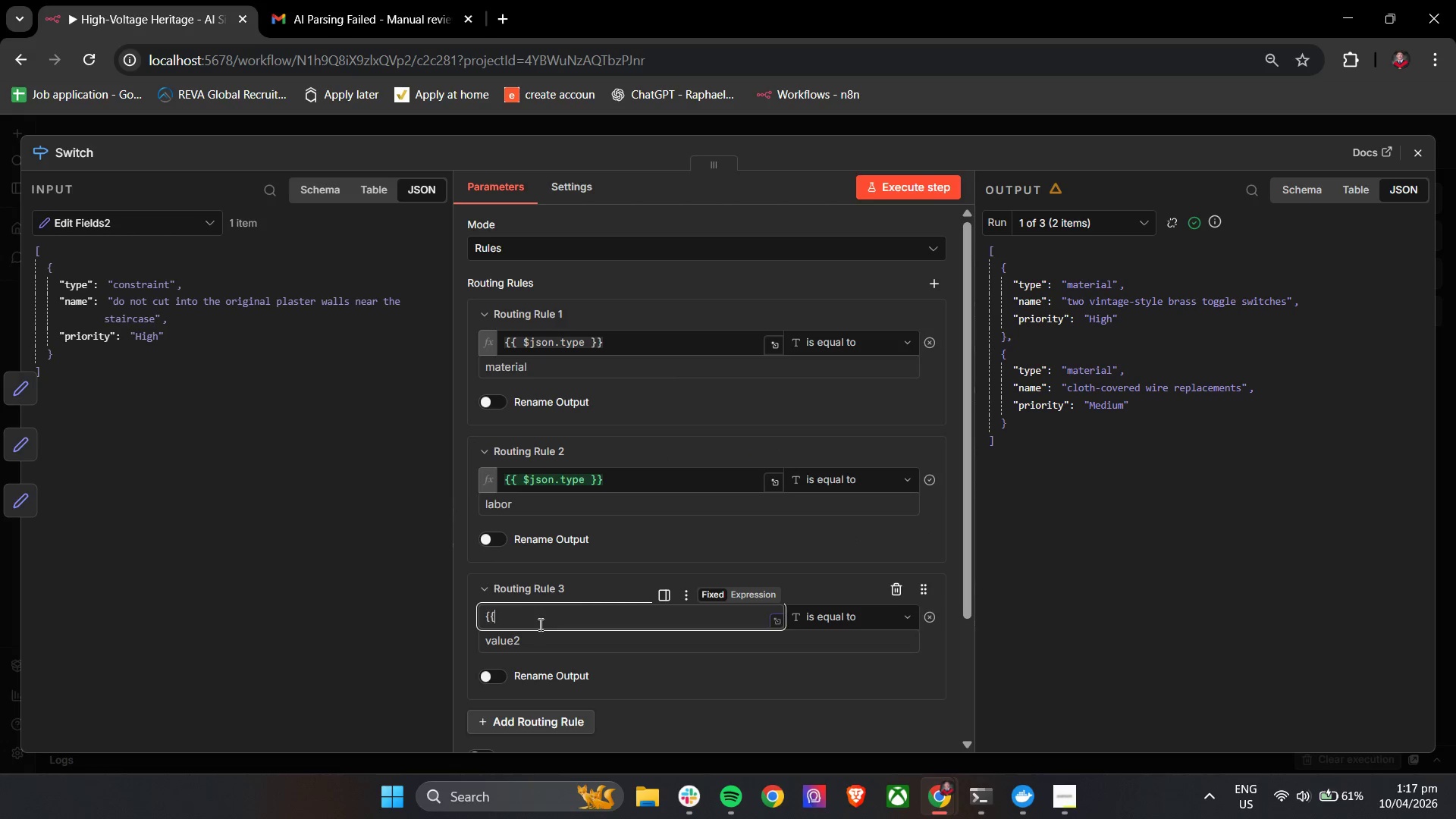 
key(Shift+BracketLeft)
 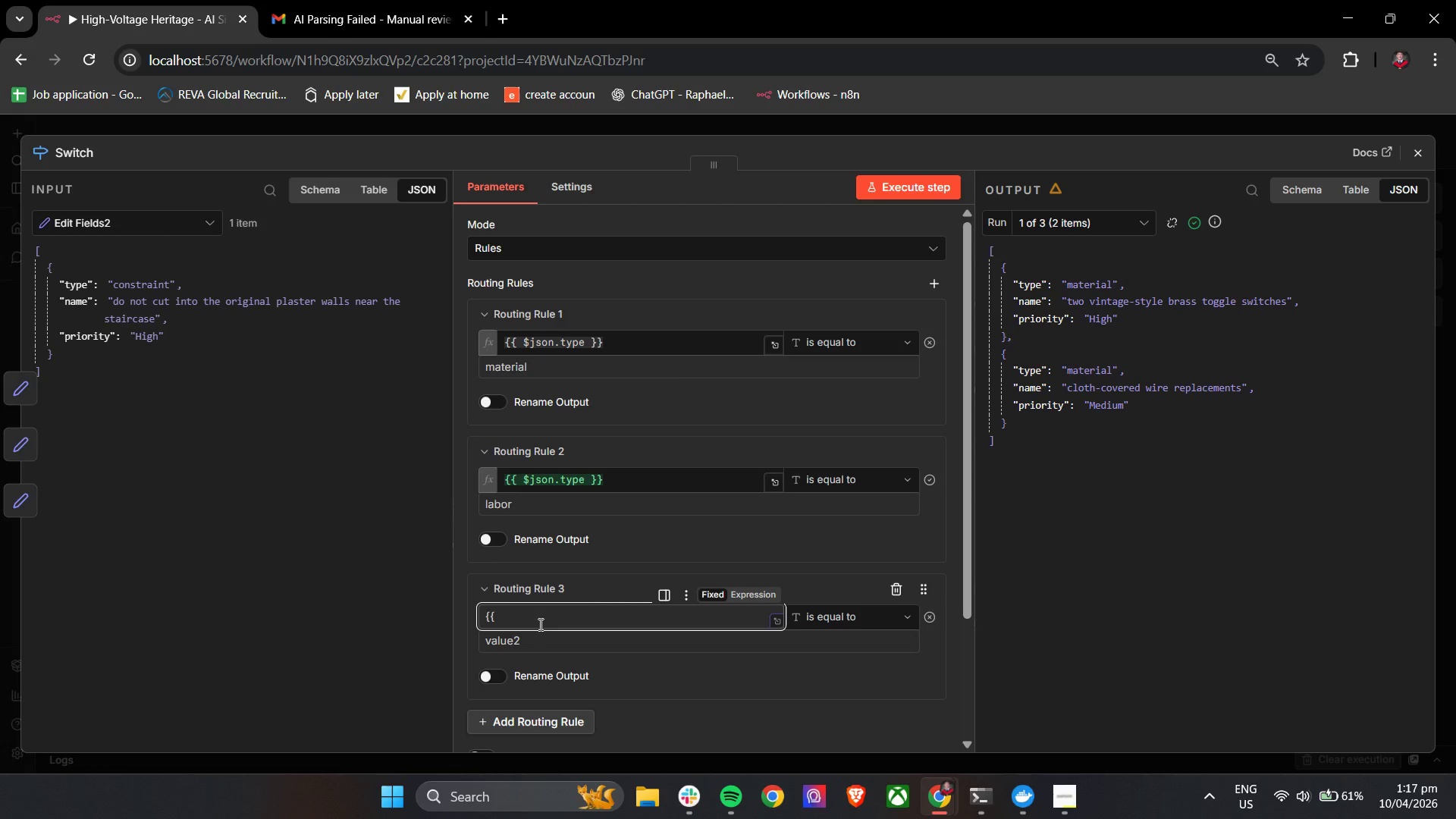 
key(Space)
 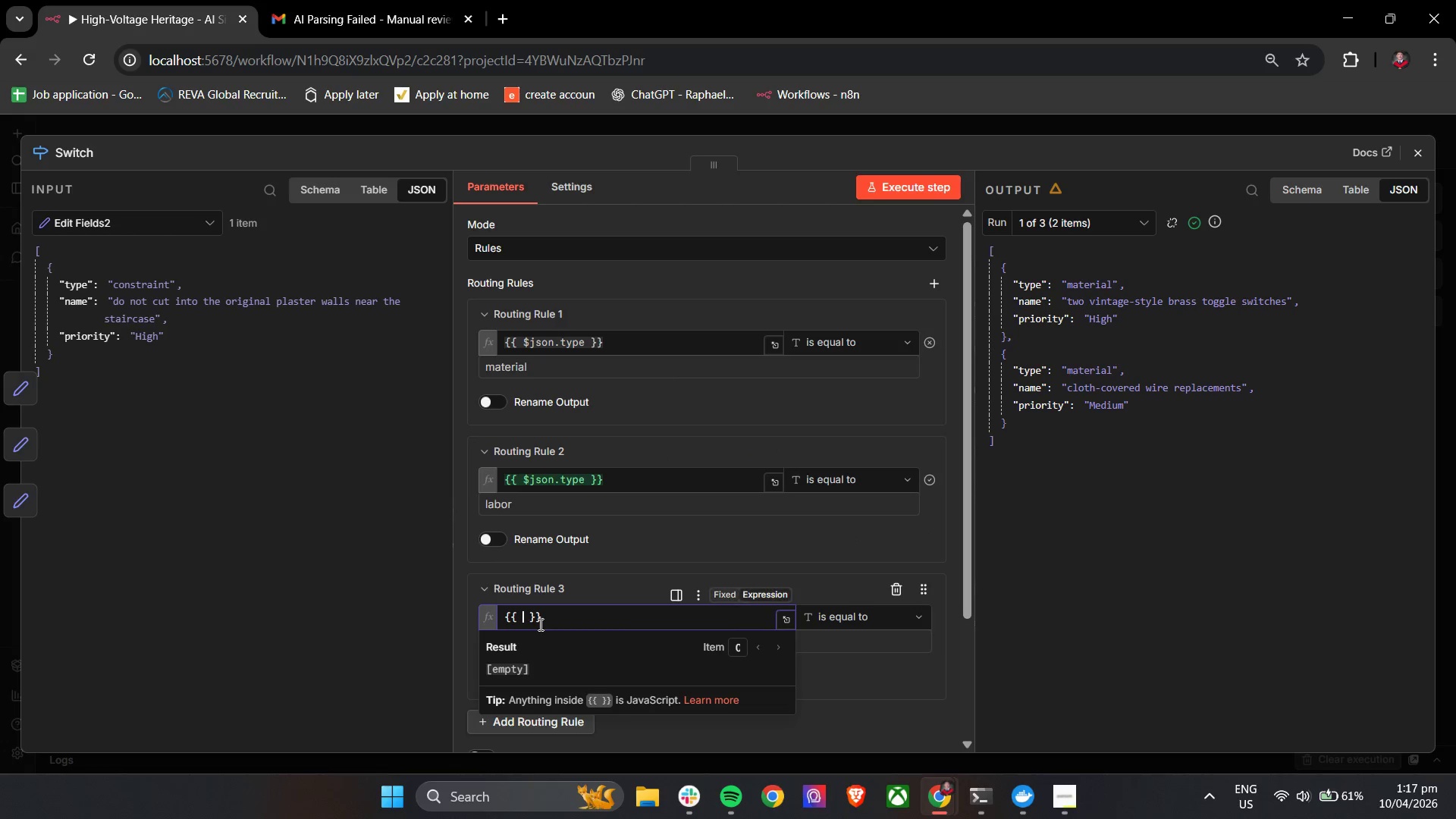 
key(Shift+4)
 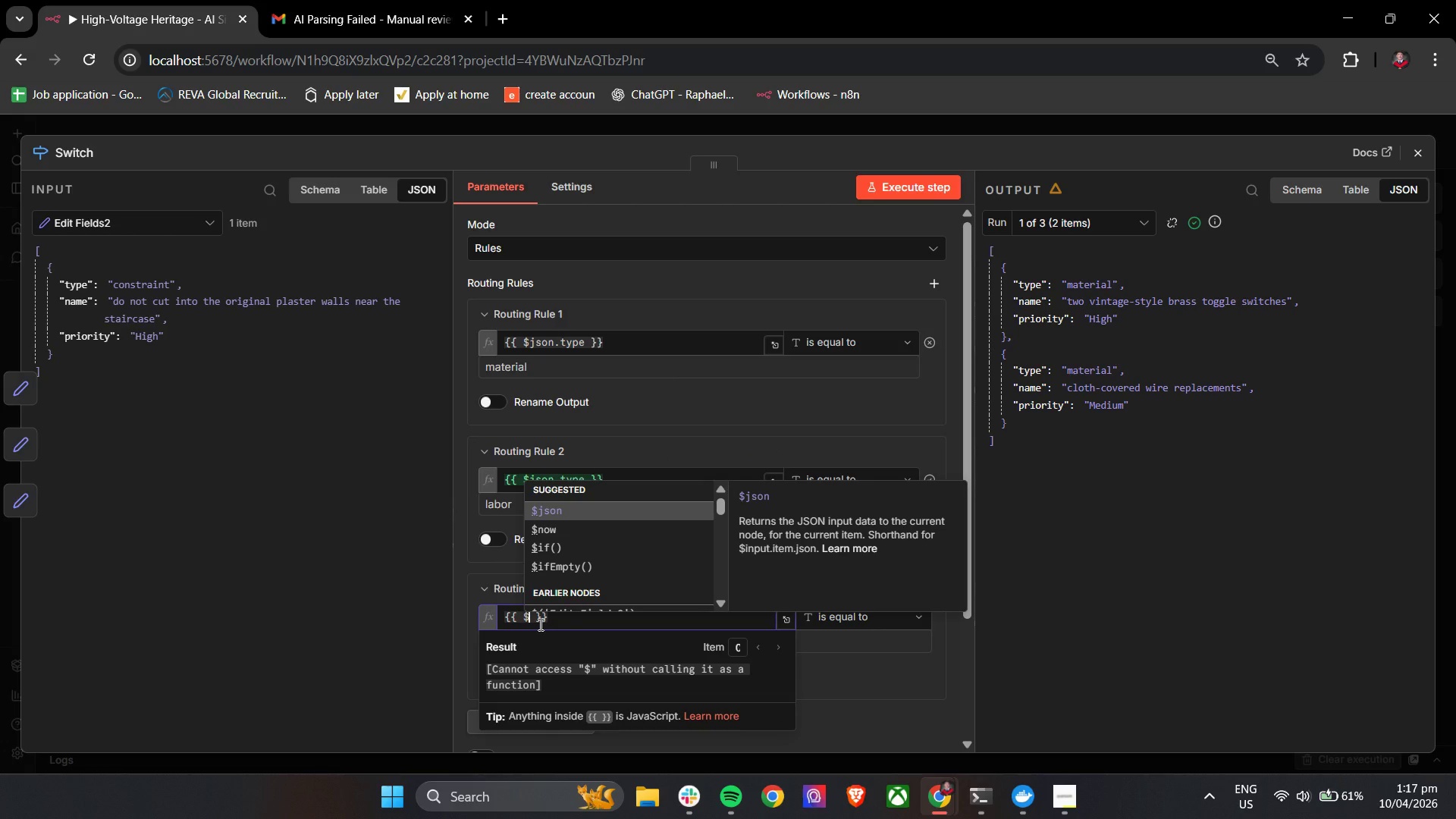 
key(Enter)
 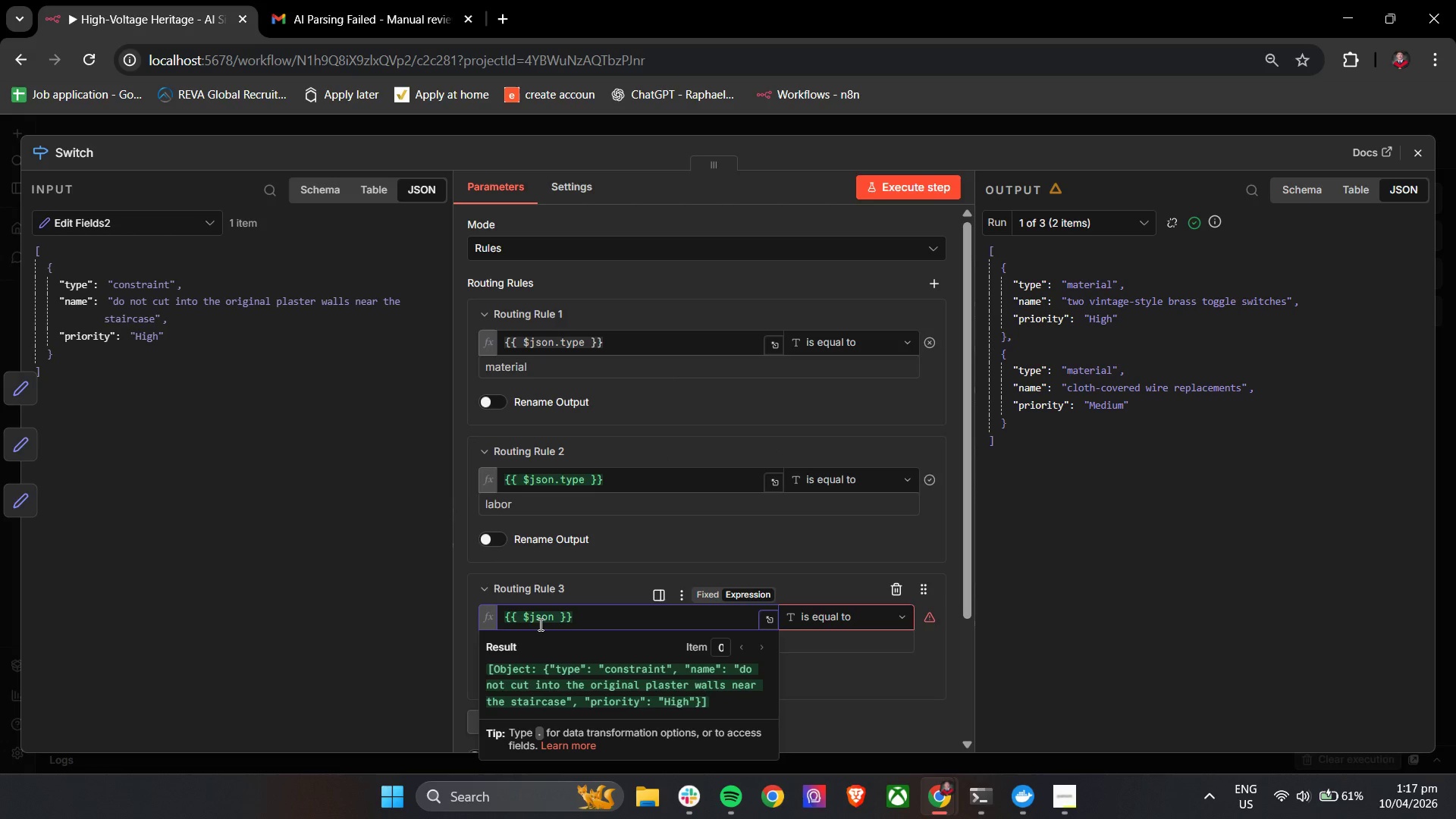 
key(Period)
 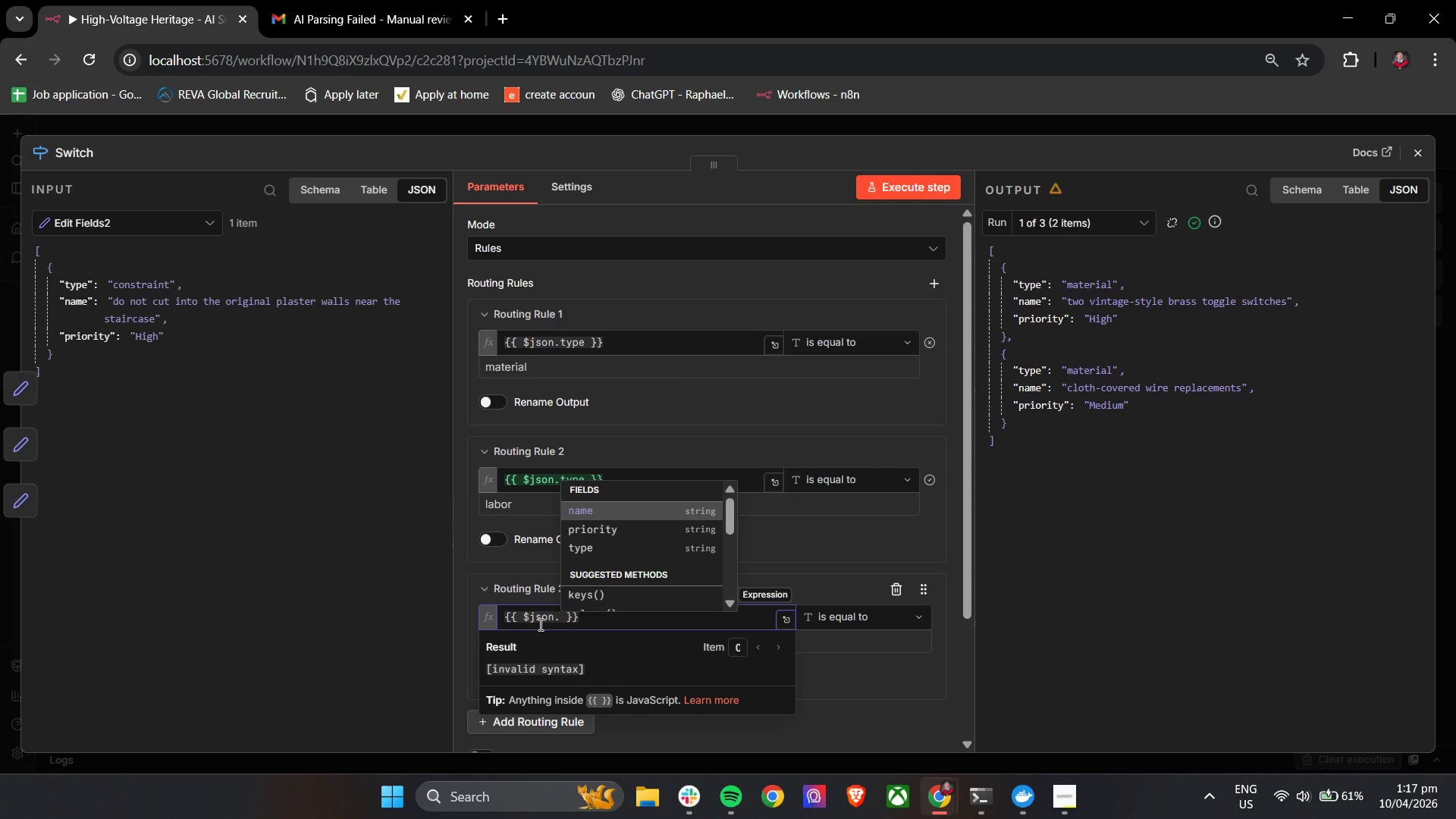 
key(ArrowUp)
 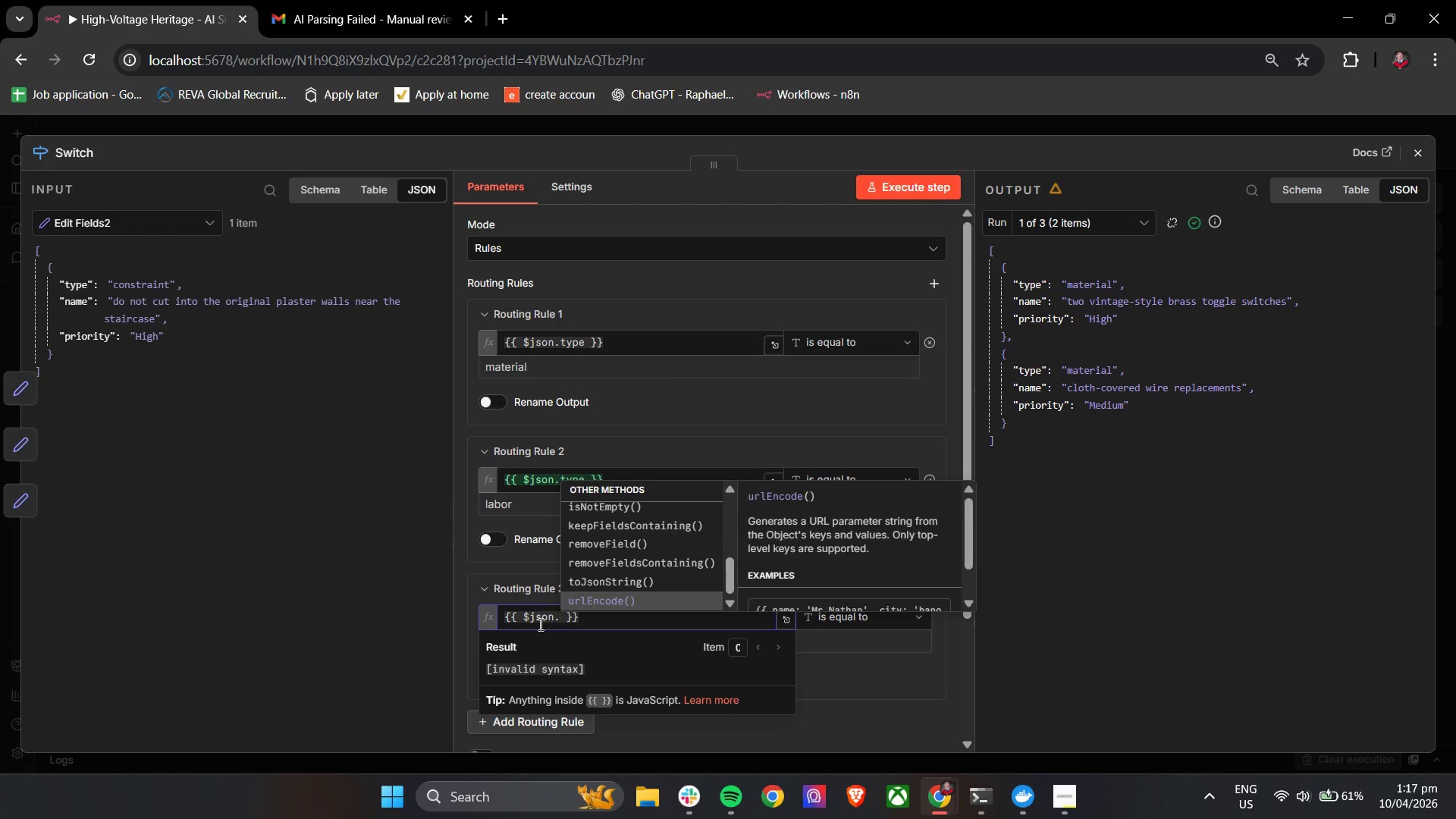 
key(ArrowDown)
 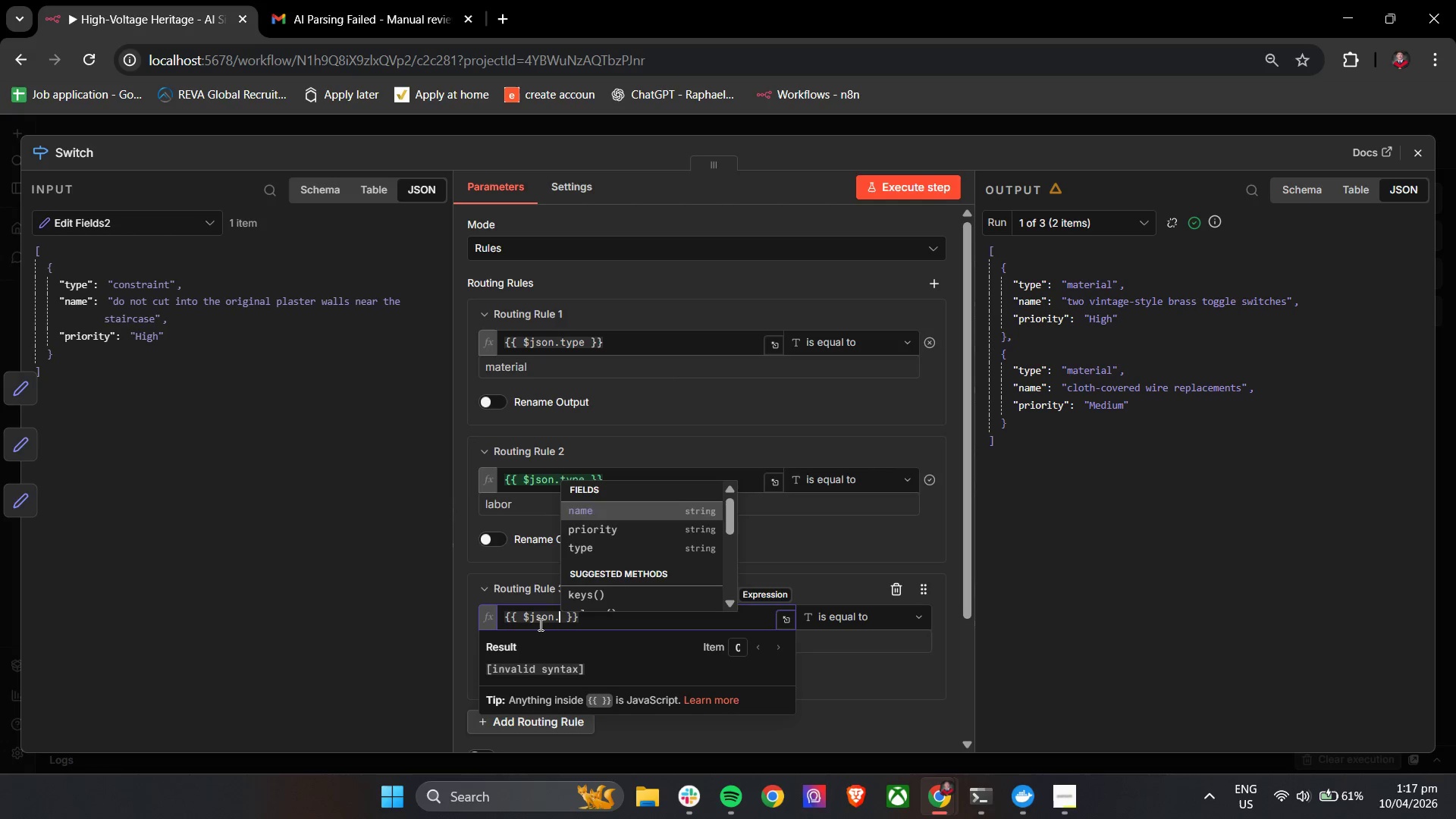 
key(ArrowDown)
 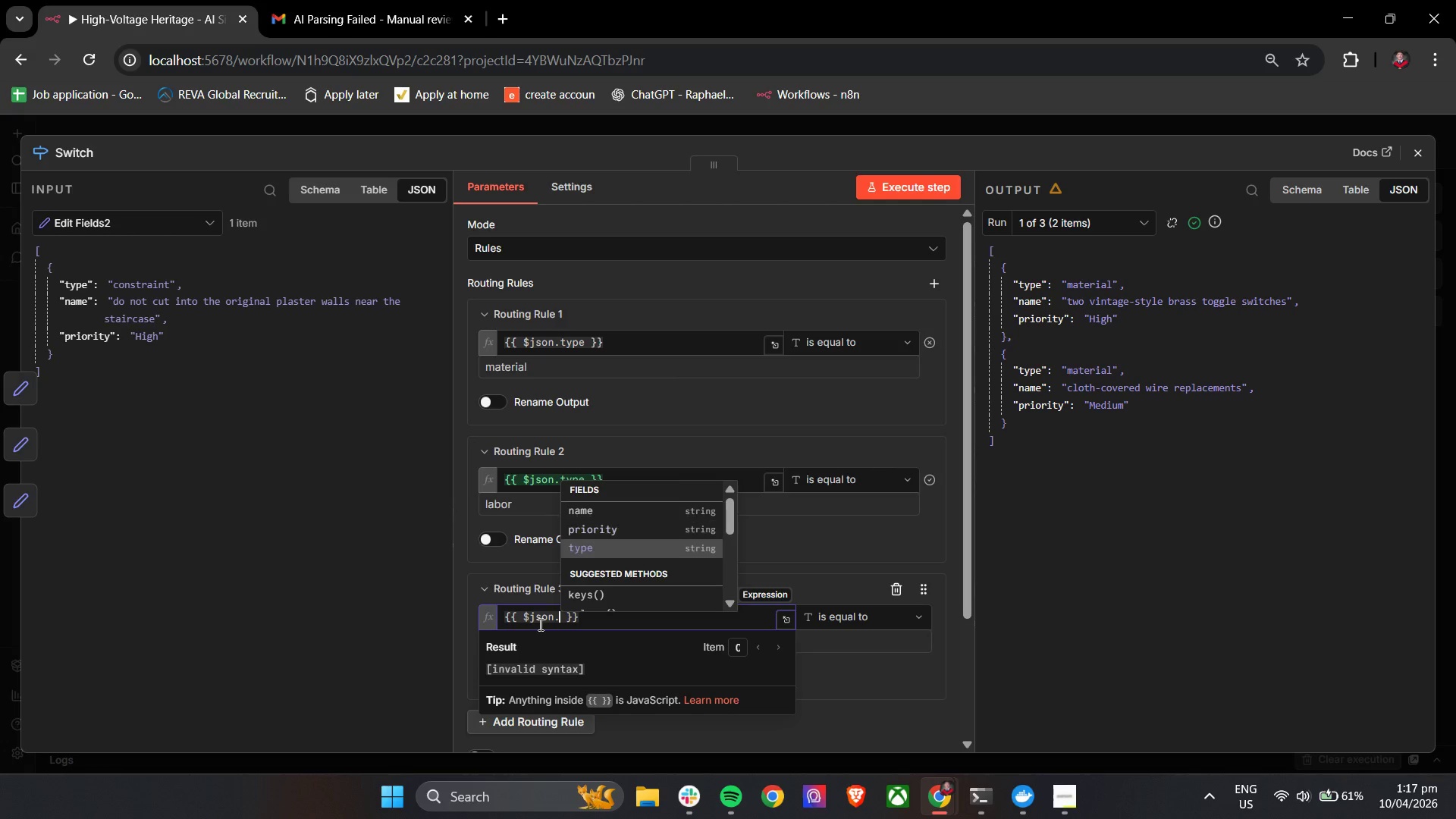 
key(ArrowDown)
 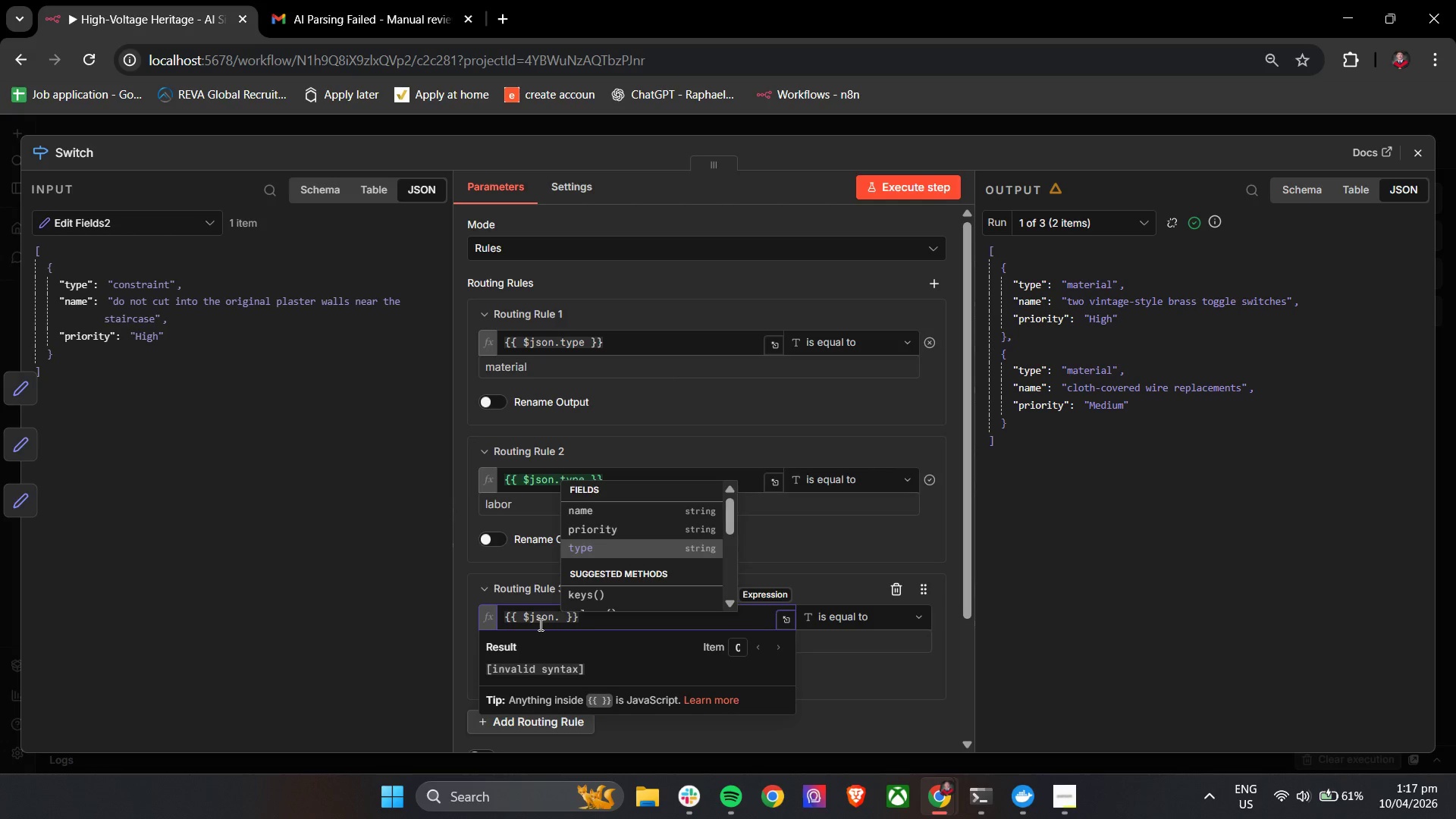 
key(Enter)
 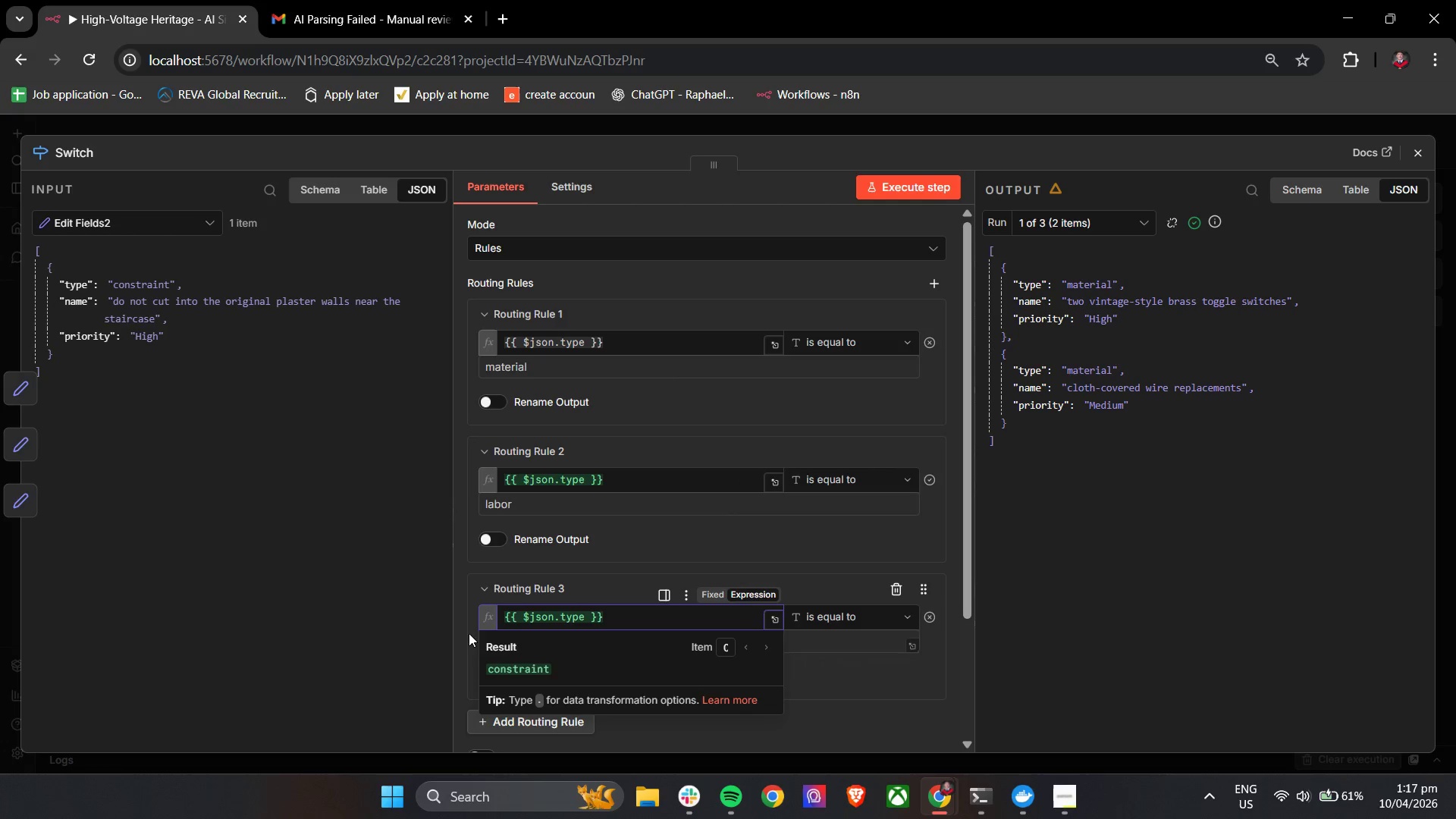 
left_click([457, 635])
 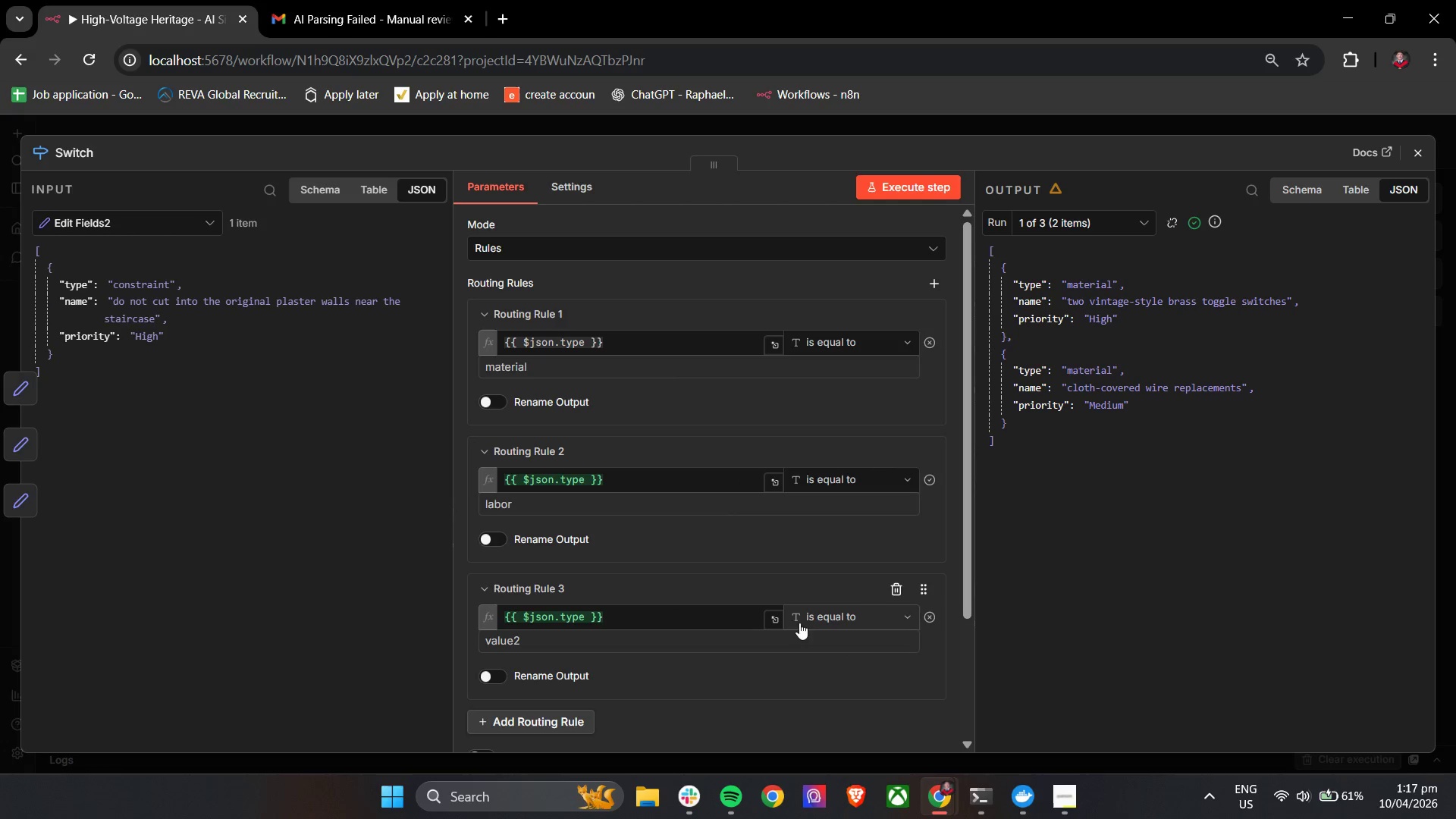 
left_click([580, 650])
 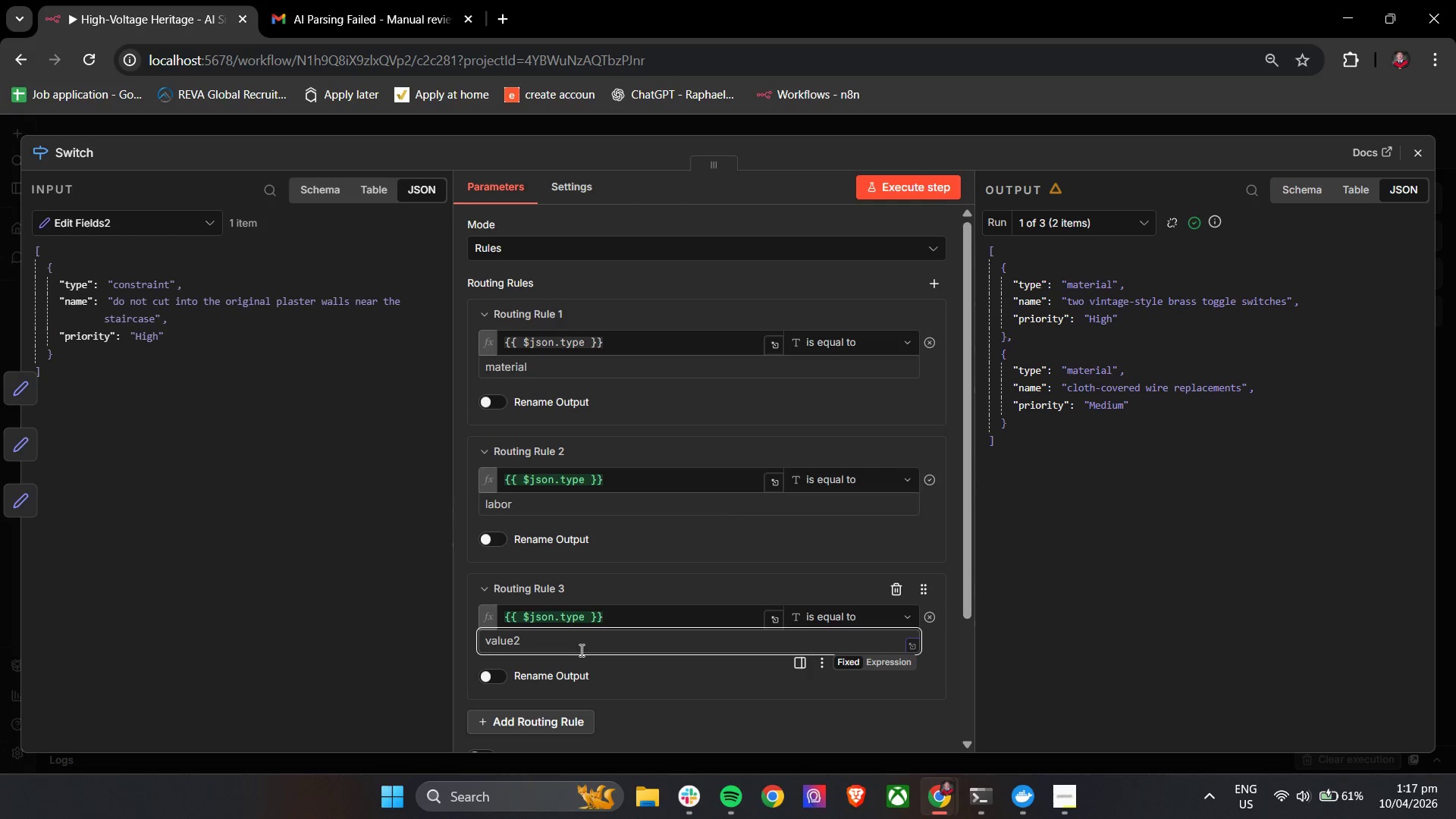 
type(constraint)
 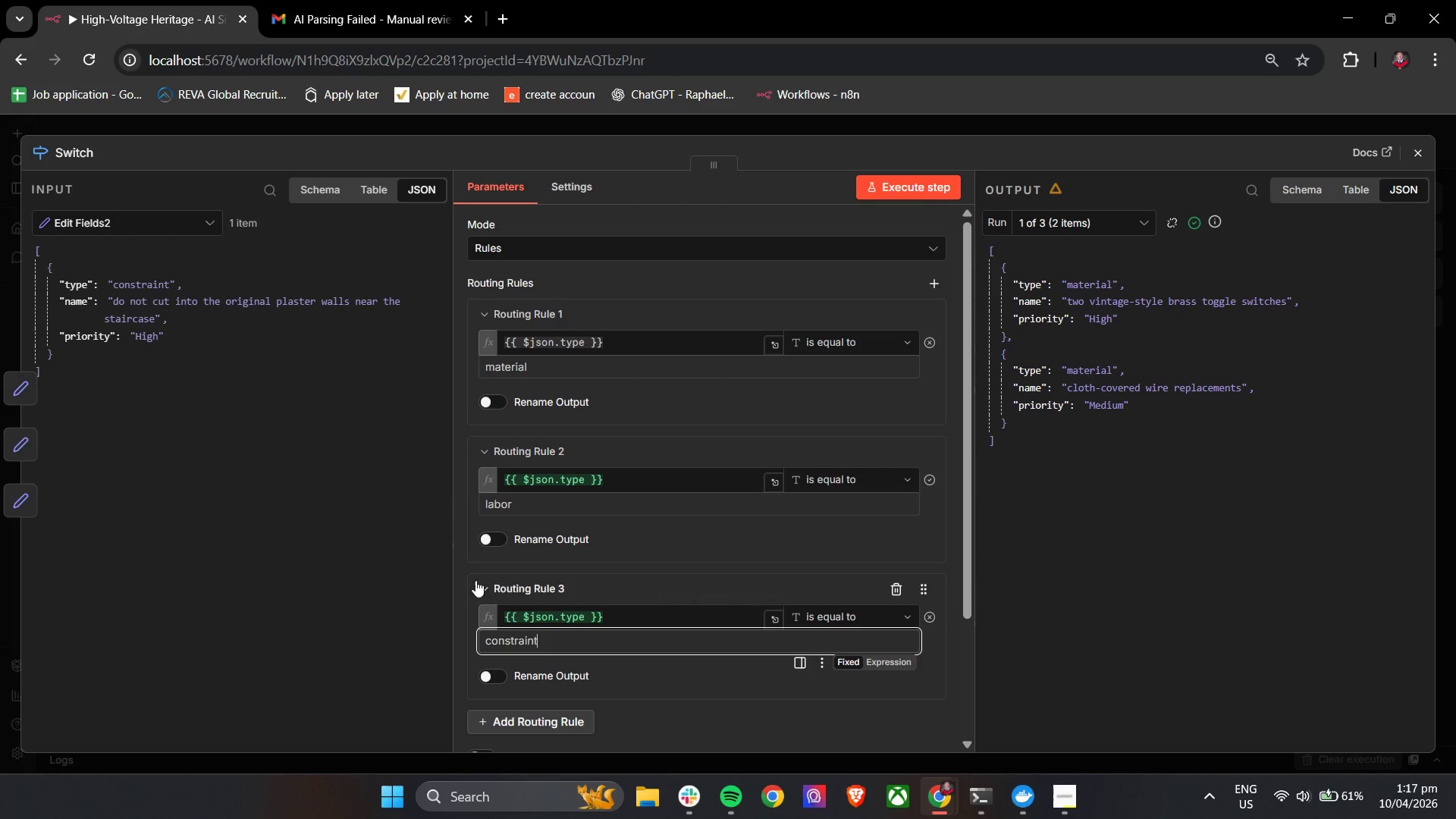 
left_click([456, 509])
 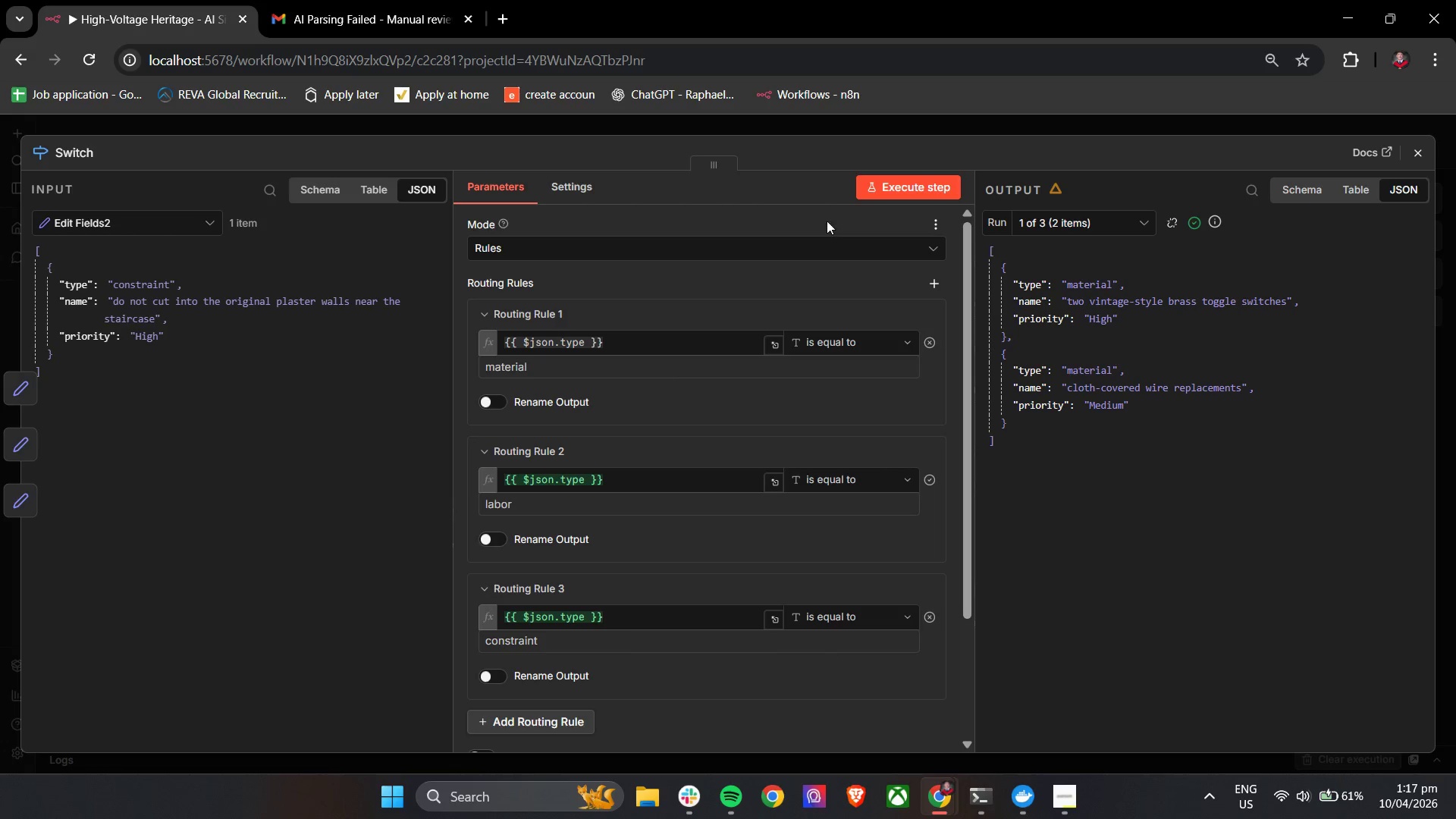 
left_click([868, 199])
 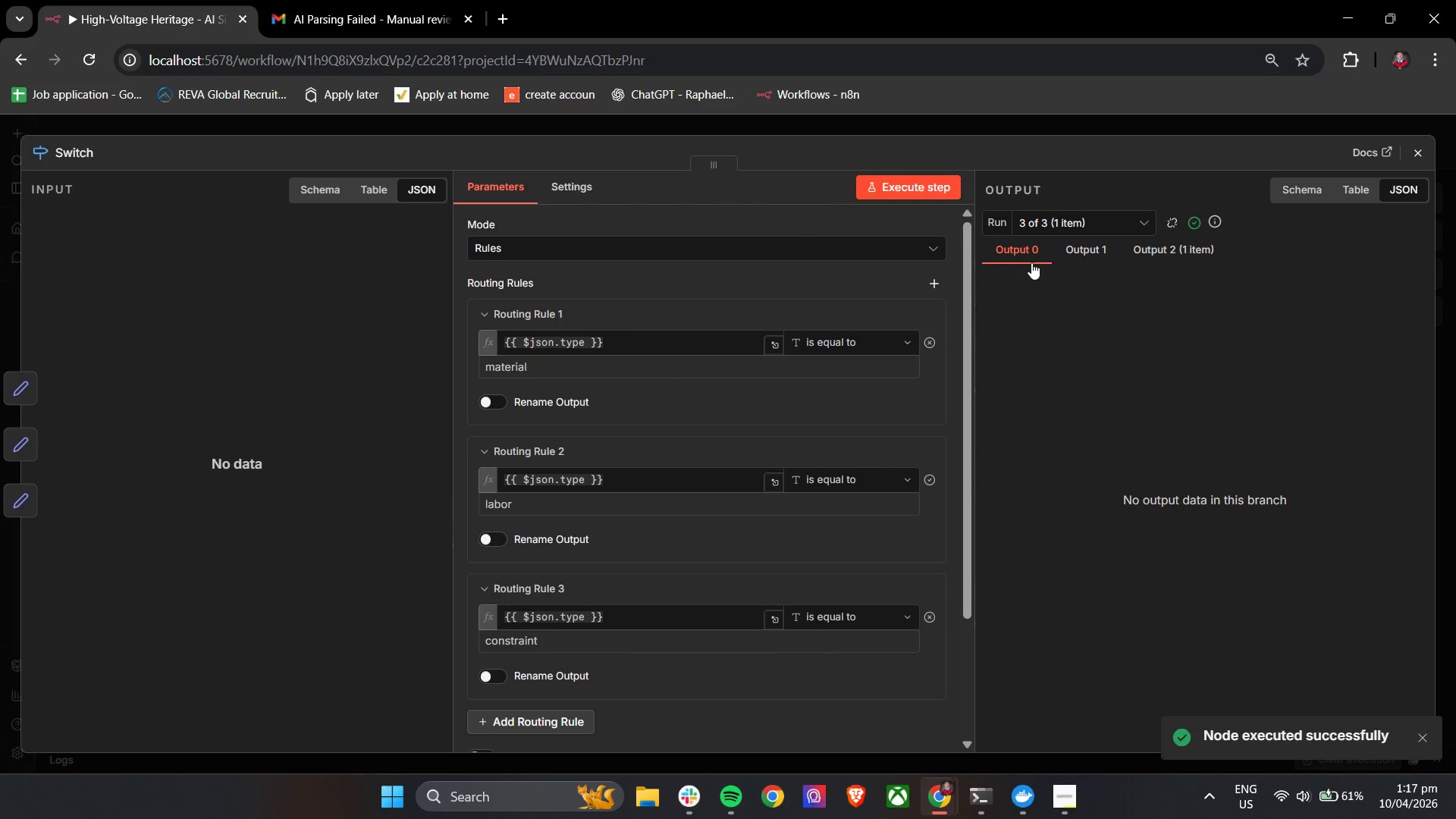 
left_click([1093, 256])
 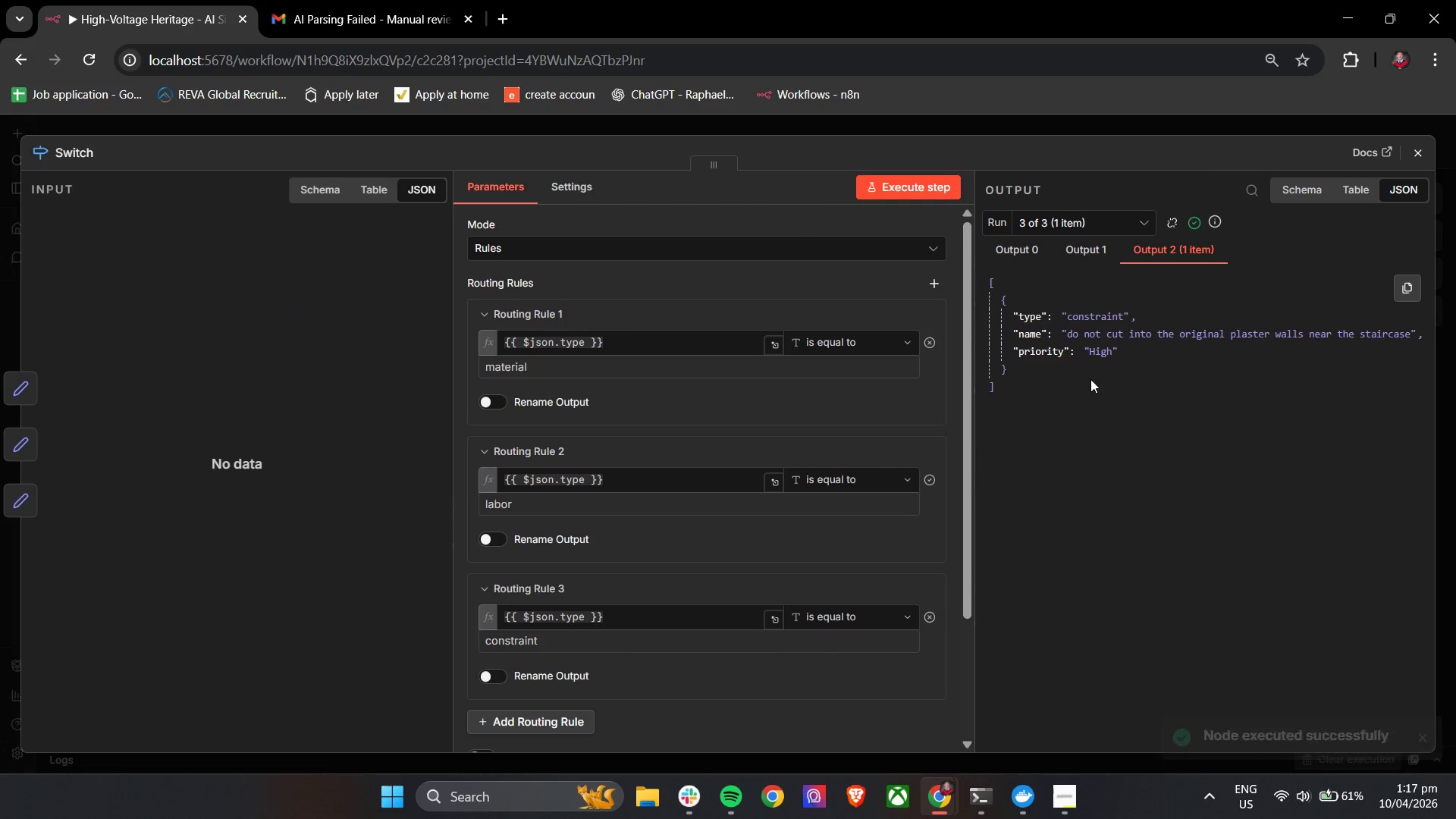 
left_click([1409, 152])
 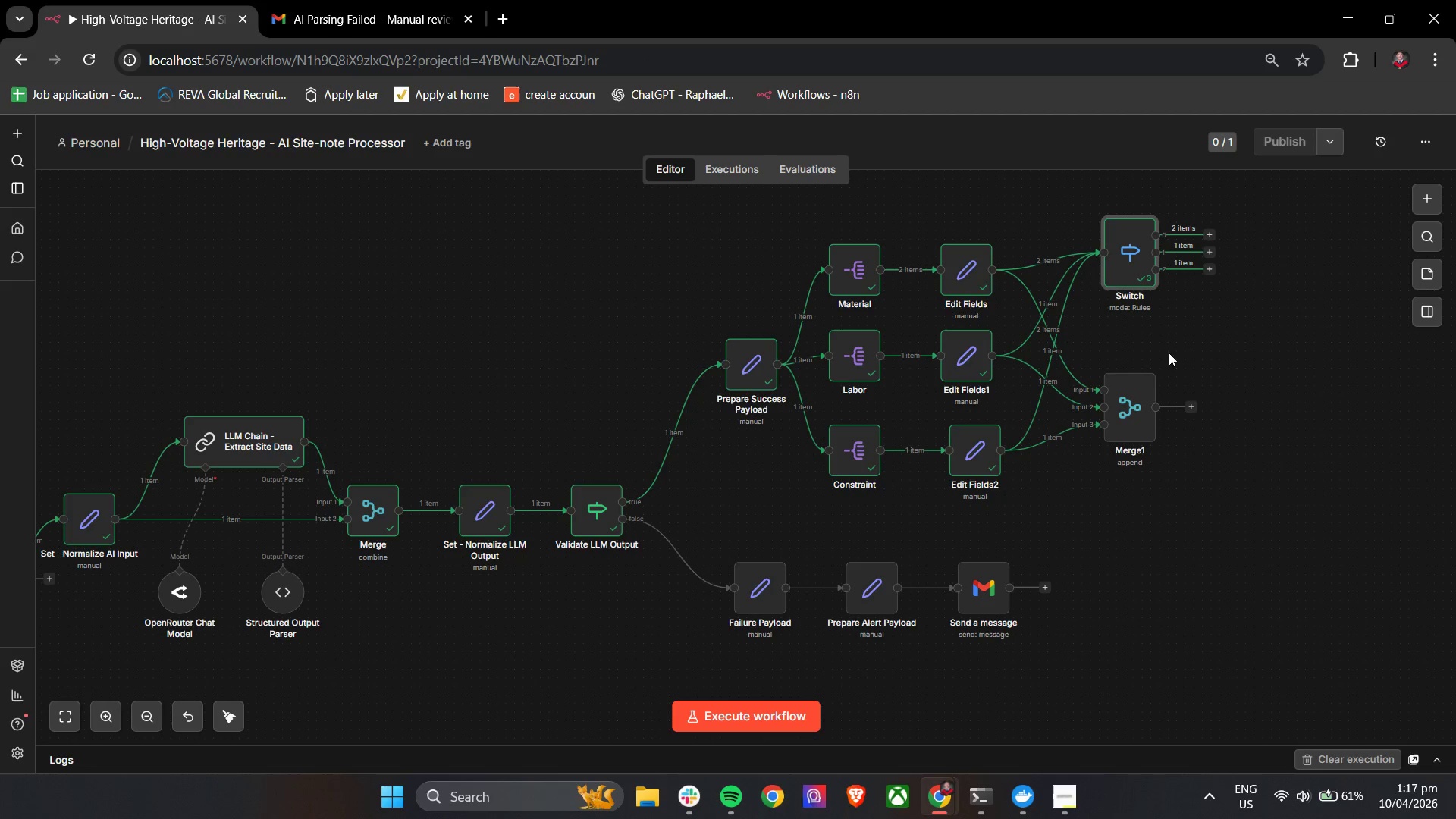 
hold_key(key=ControlLeft, duration=0.88)
left_click_drag(start_coordinate=[1276, 297], to_coordinate=[1084, 340])
 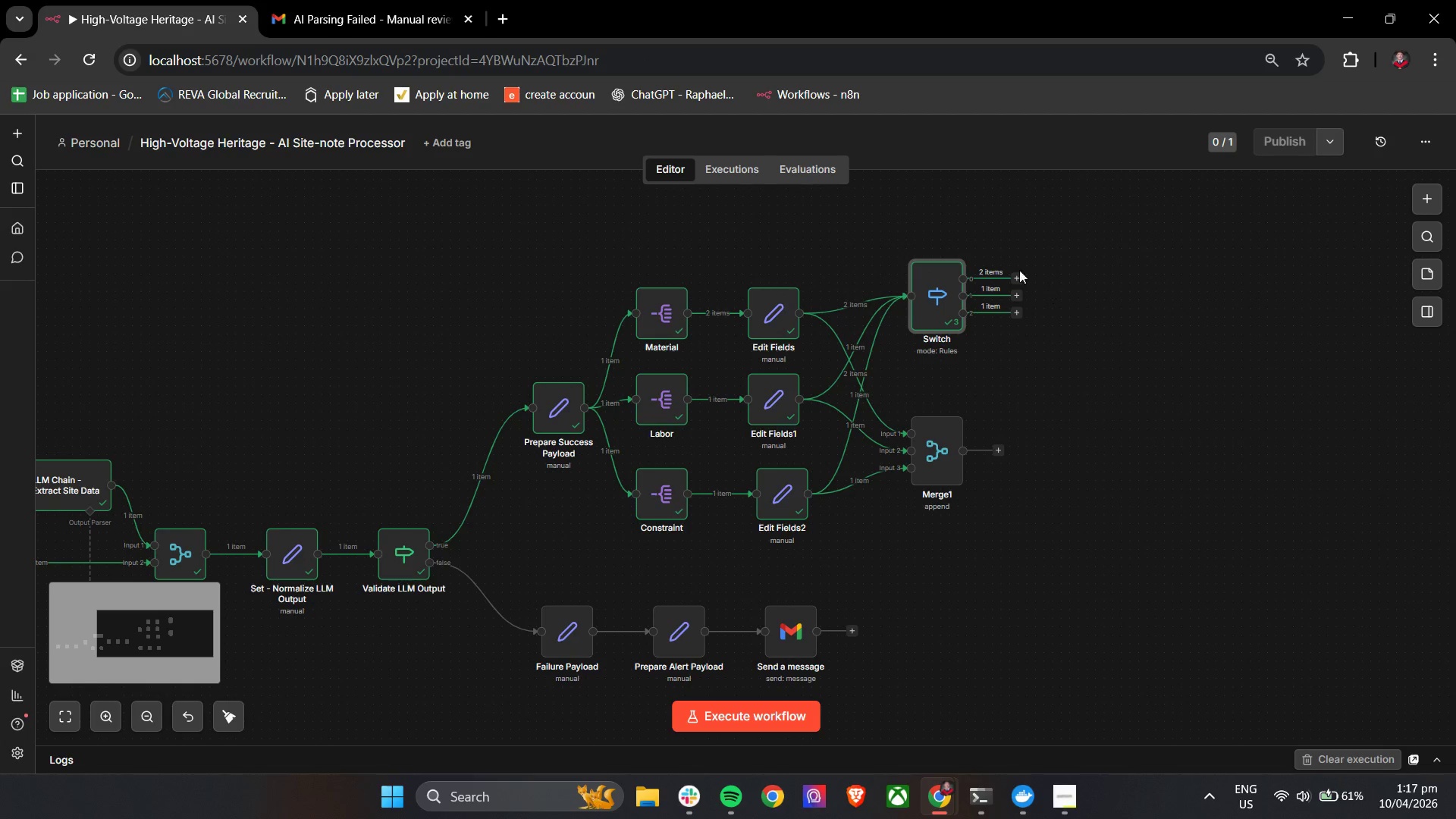 
hold_key(key=ControlLeft, duration=0.64)
scroll: coordinate [1007, 269], scroll_direction: up, amount: 9.0
 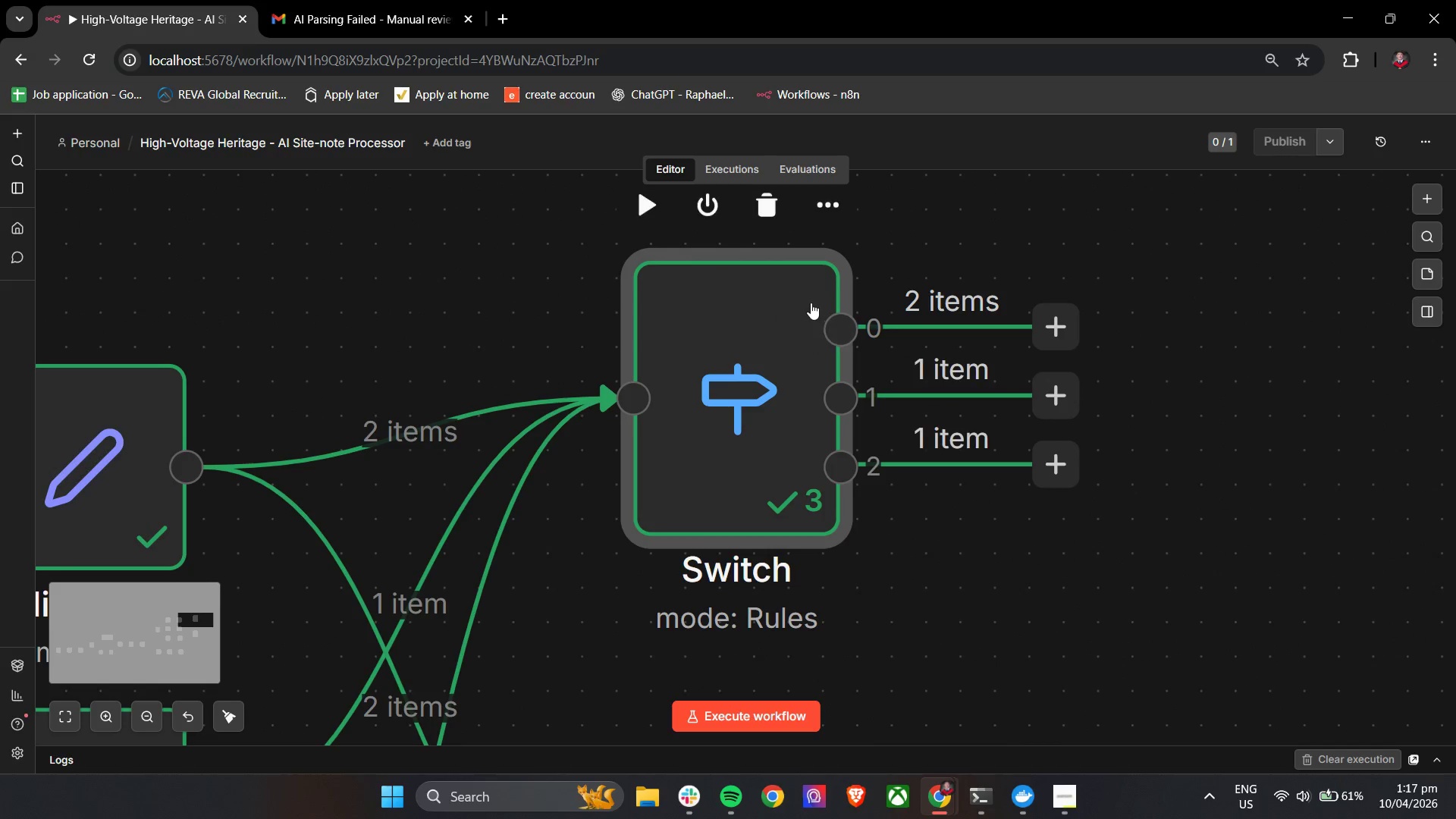 
double_click([811, 303])
 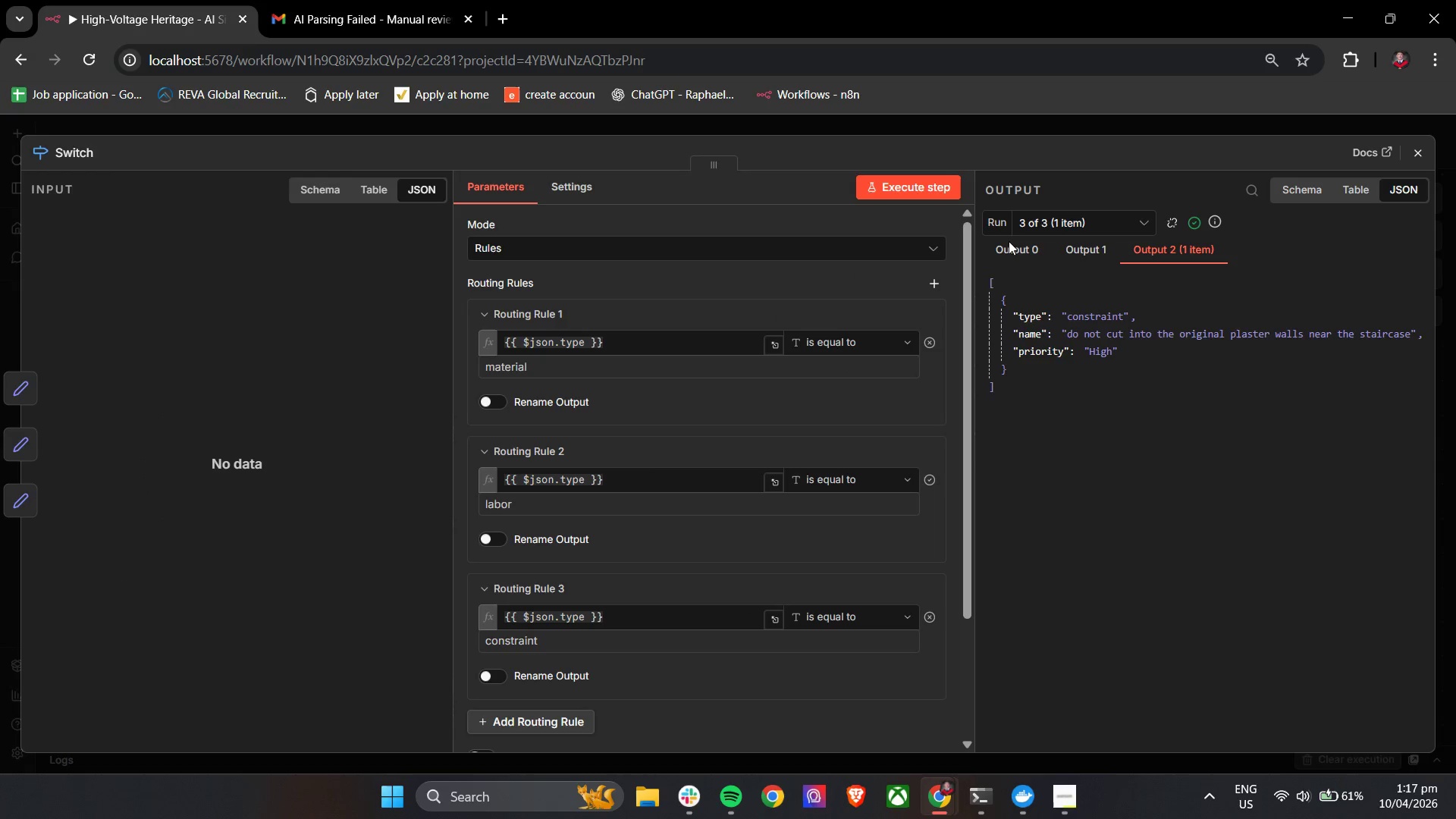 
left_click([1020, 249])
 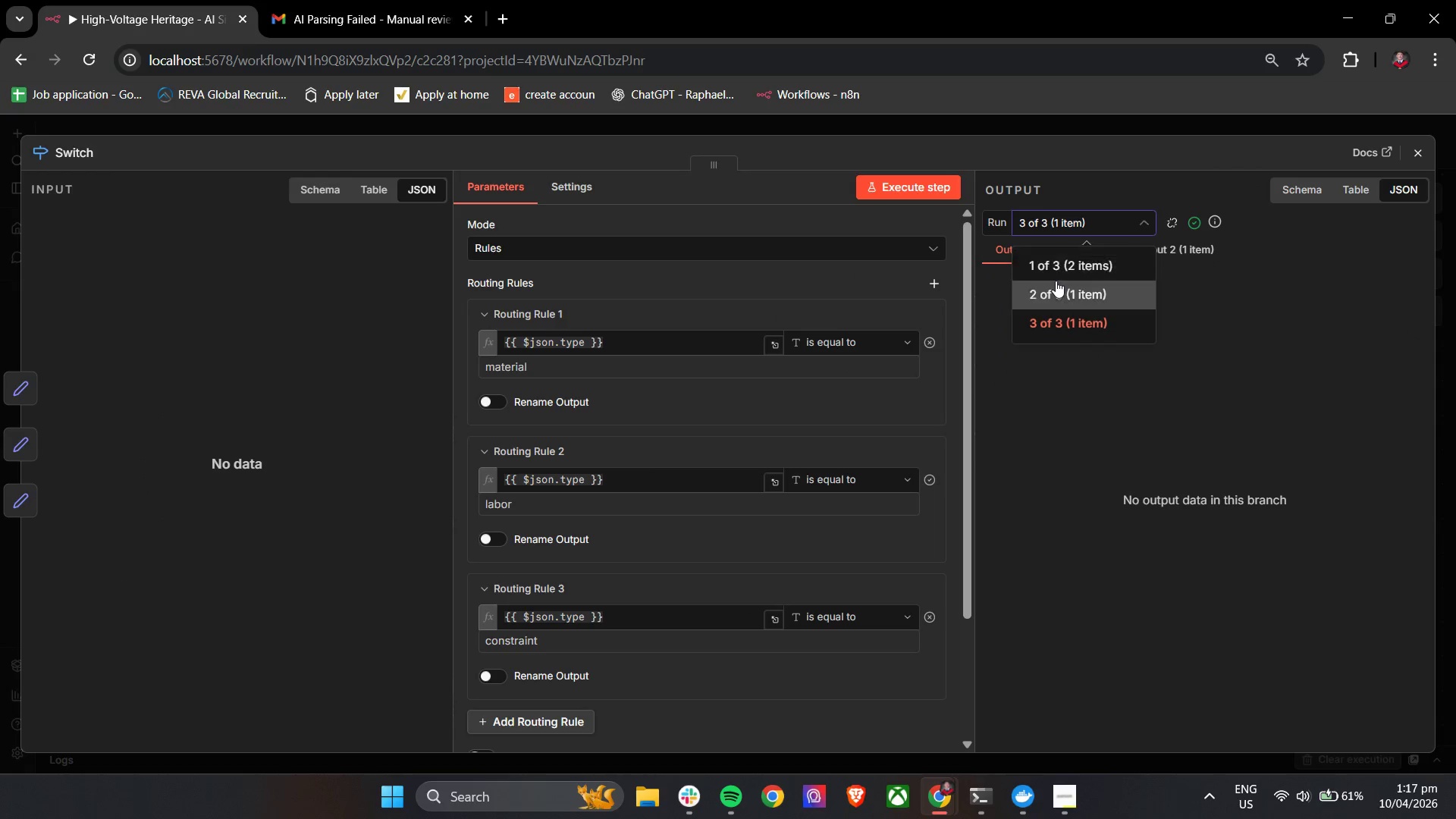 
left_click([1060, 275])
 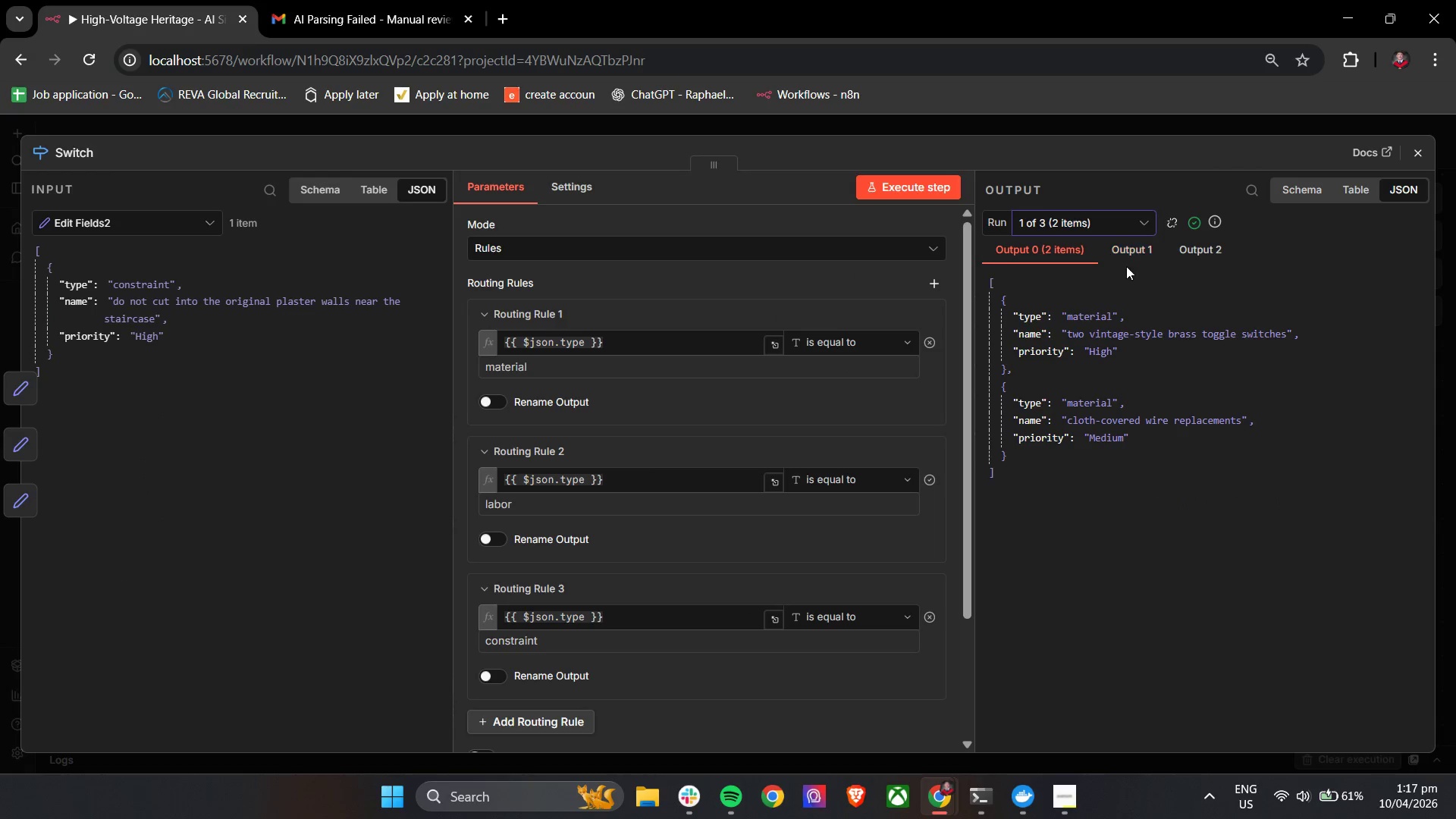 
left_click([1131, 253])
 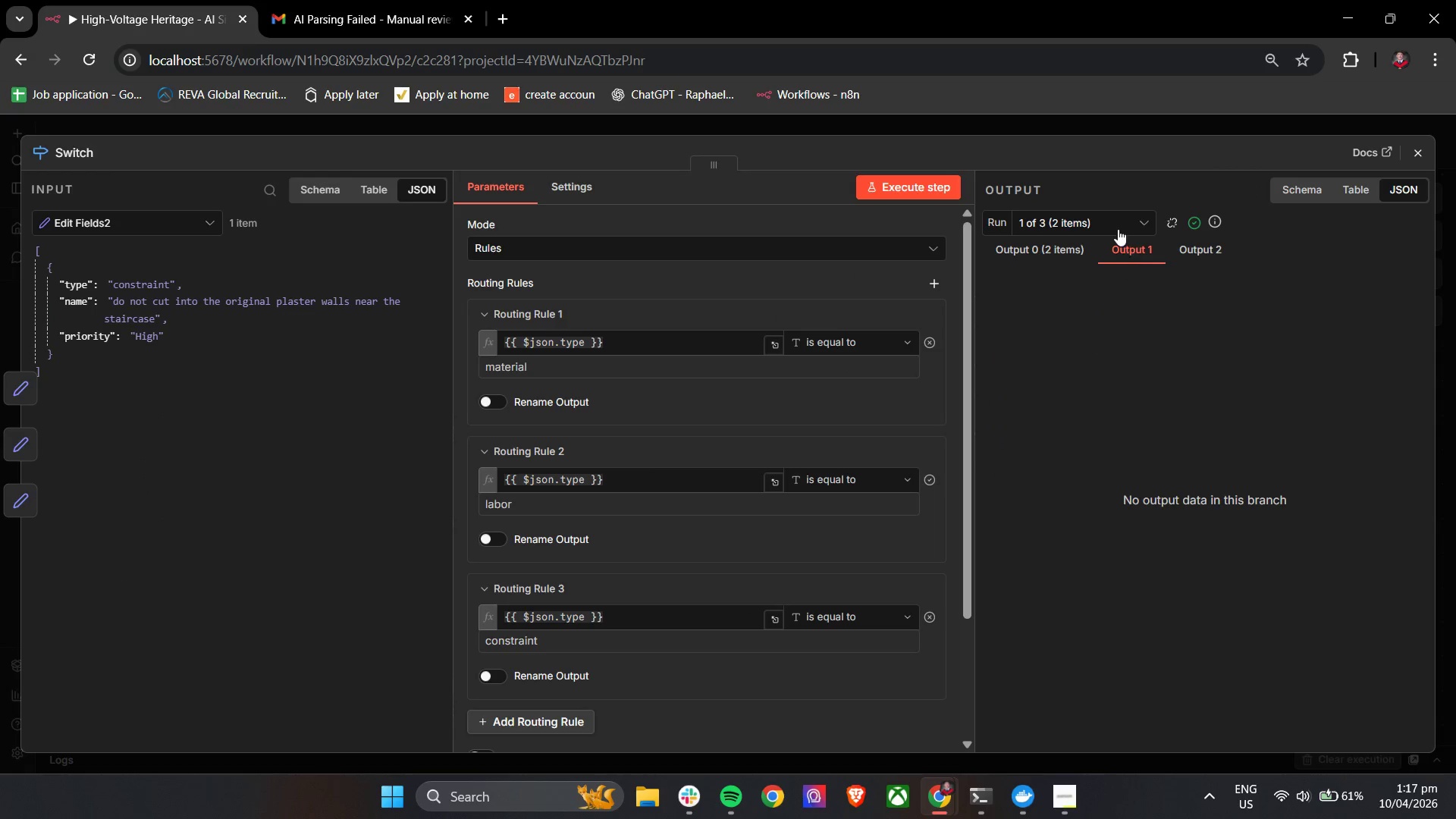 
left_click([1118, 228])
 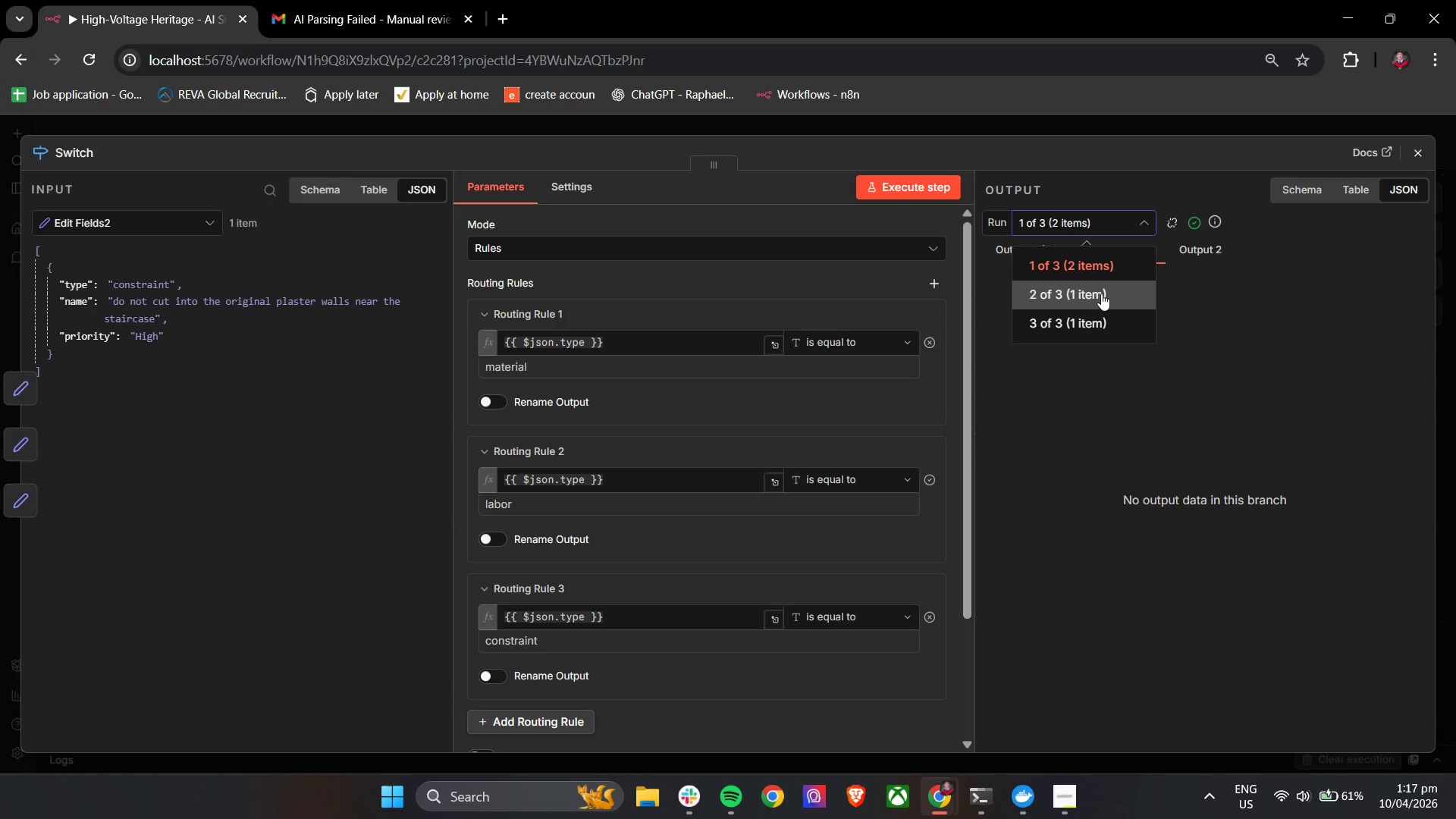 
left_click([1101, 293])
 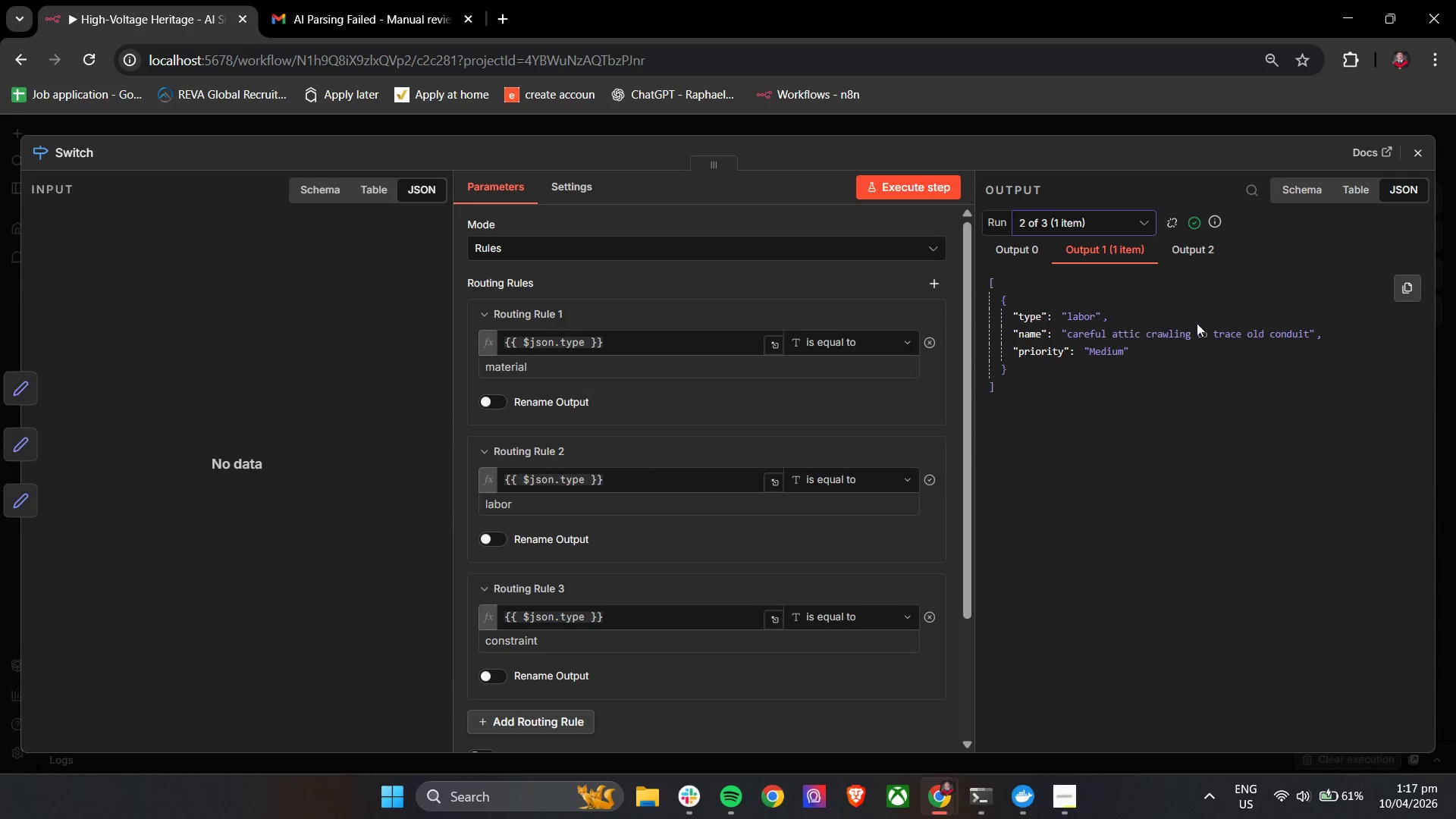 
left_click([1185, 255])
 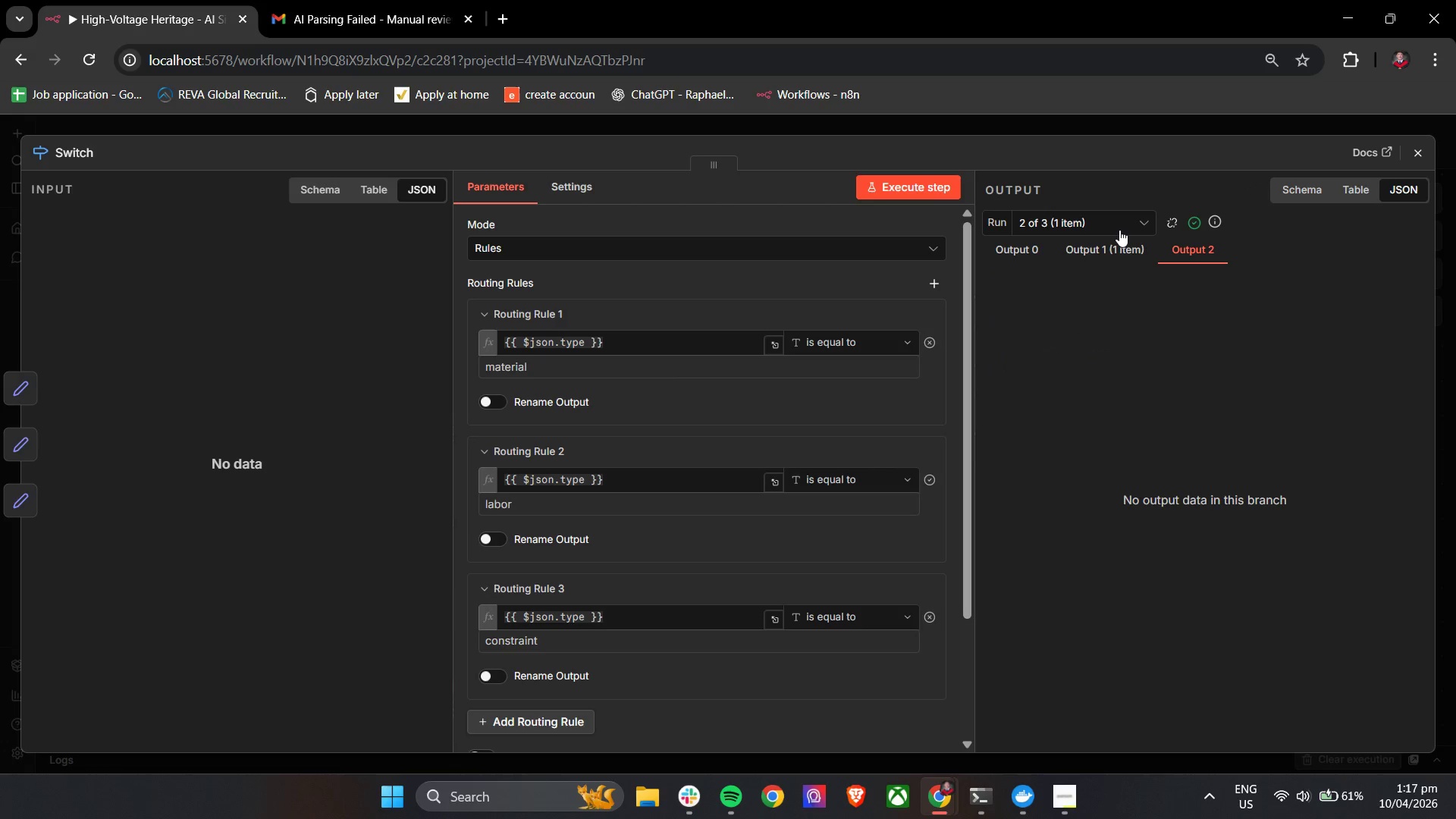 
left_click([1119, 230])
 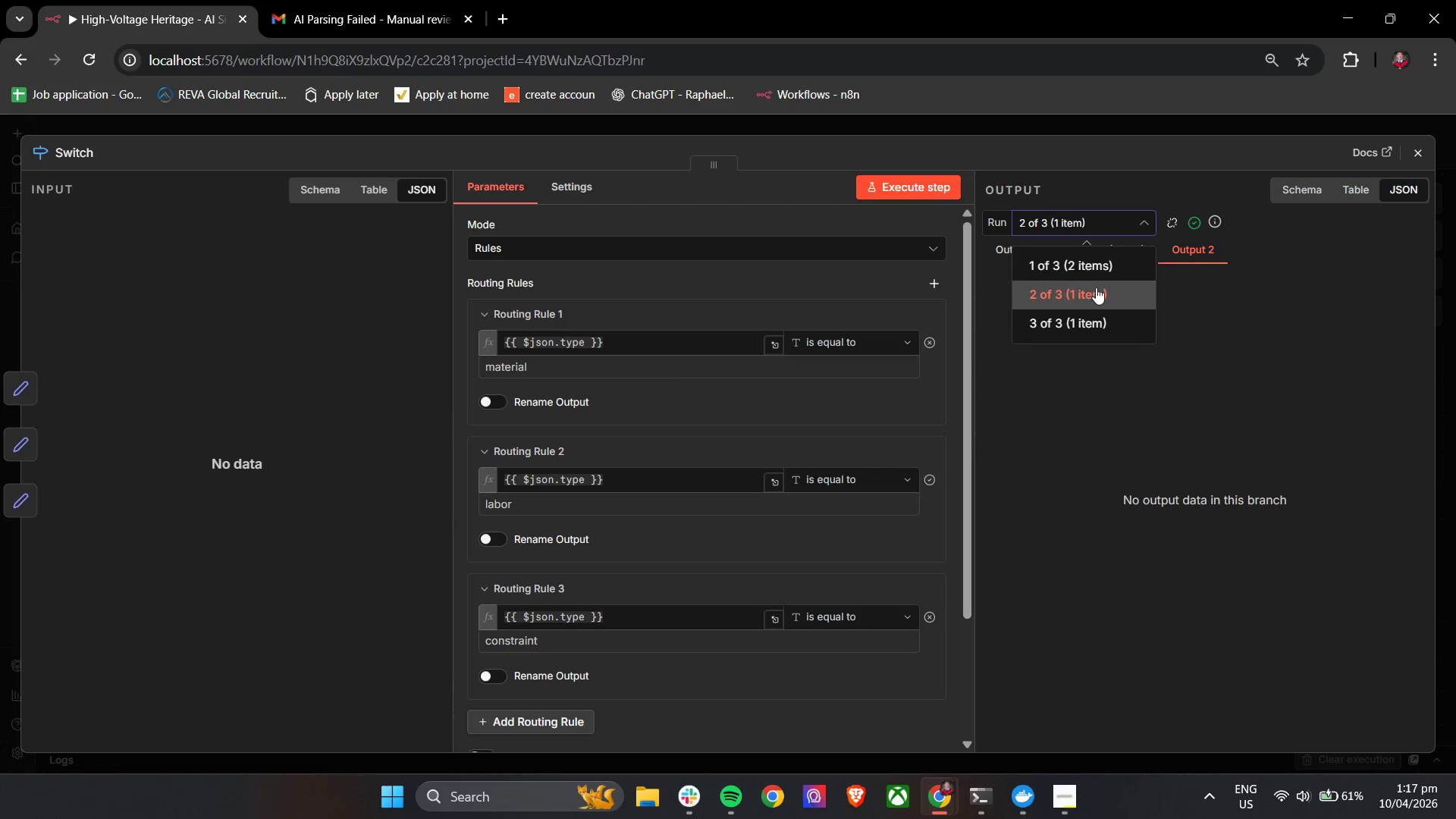 
left_click([1098, 275])
 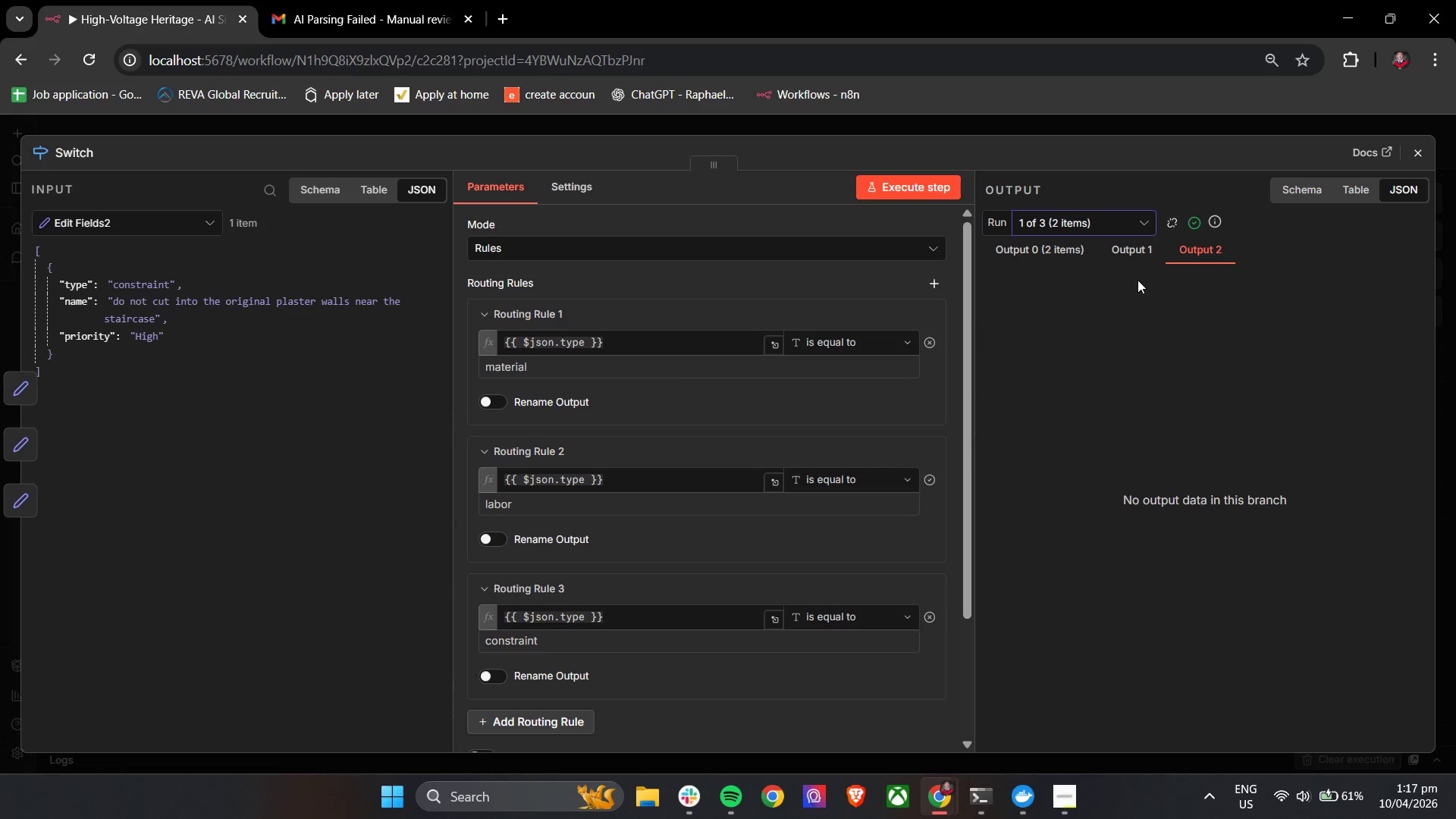 
left_click([1138, 259])
 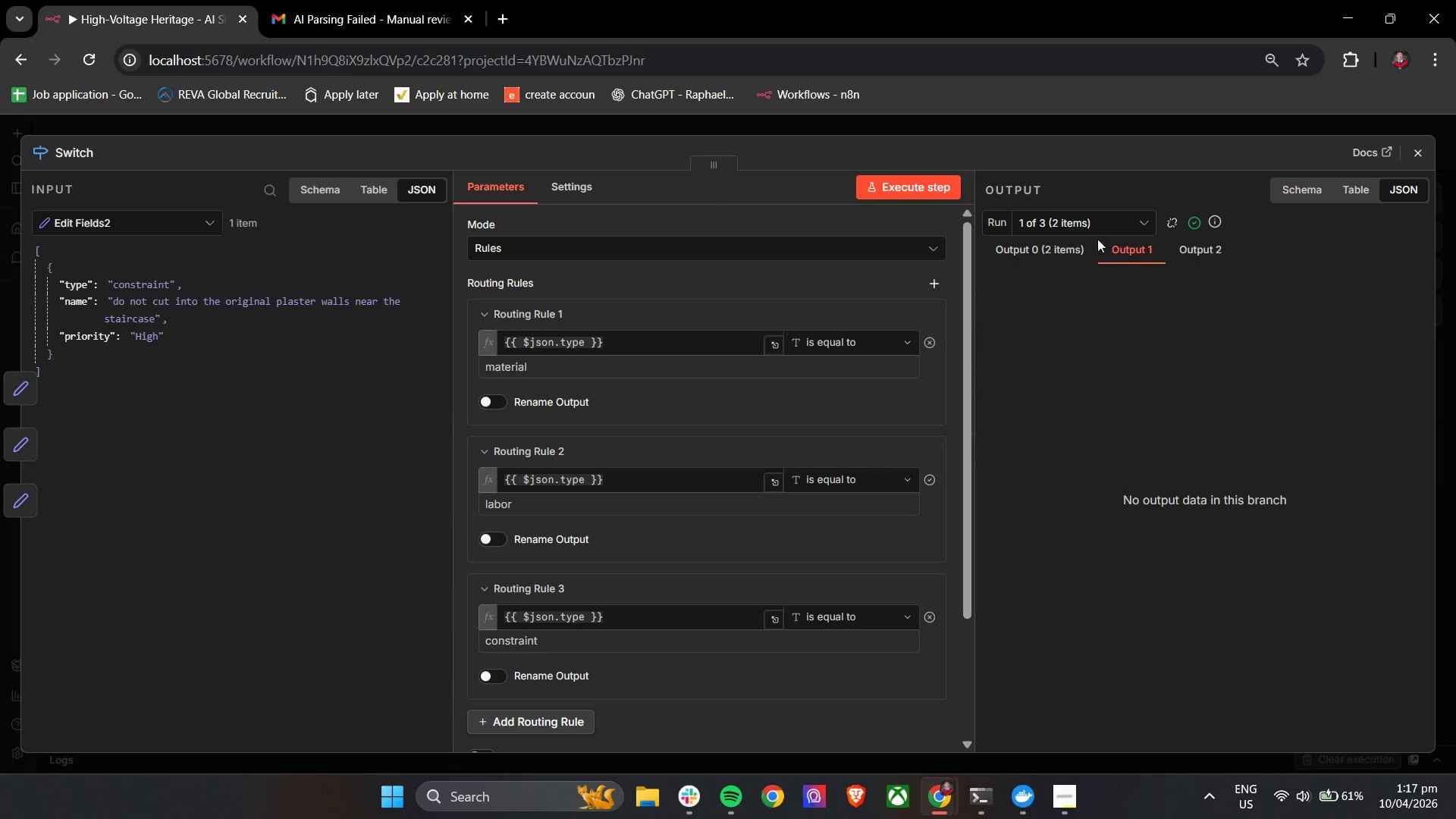 
left_click([1097, 231])
 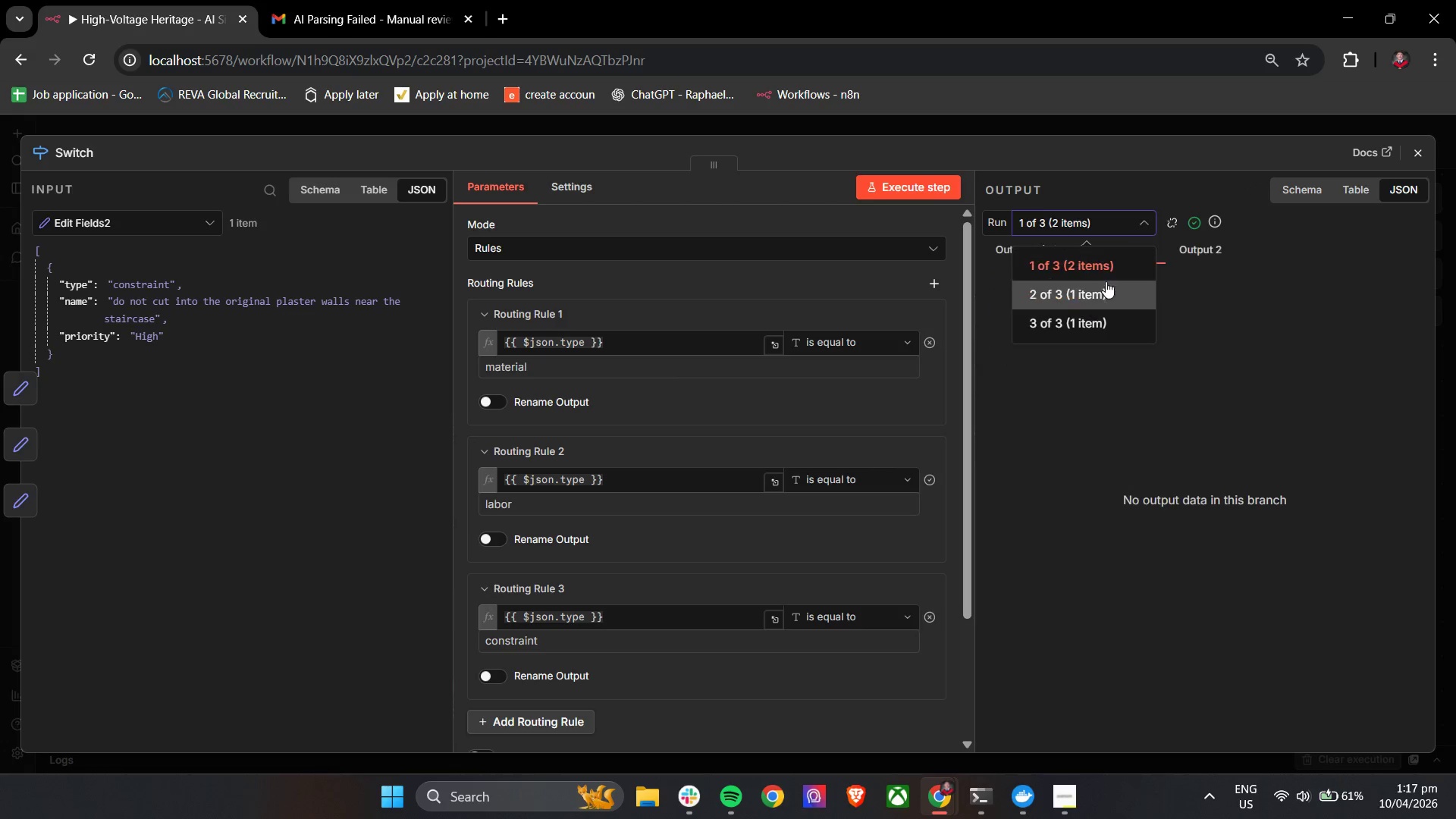 
left_click([1106, 290])
 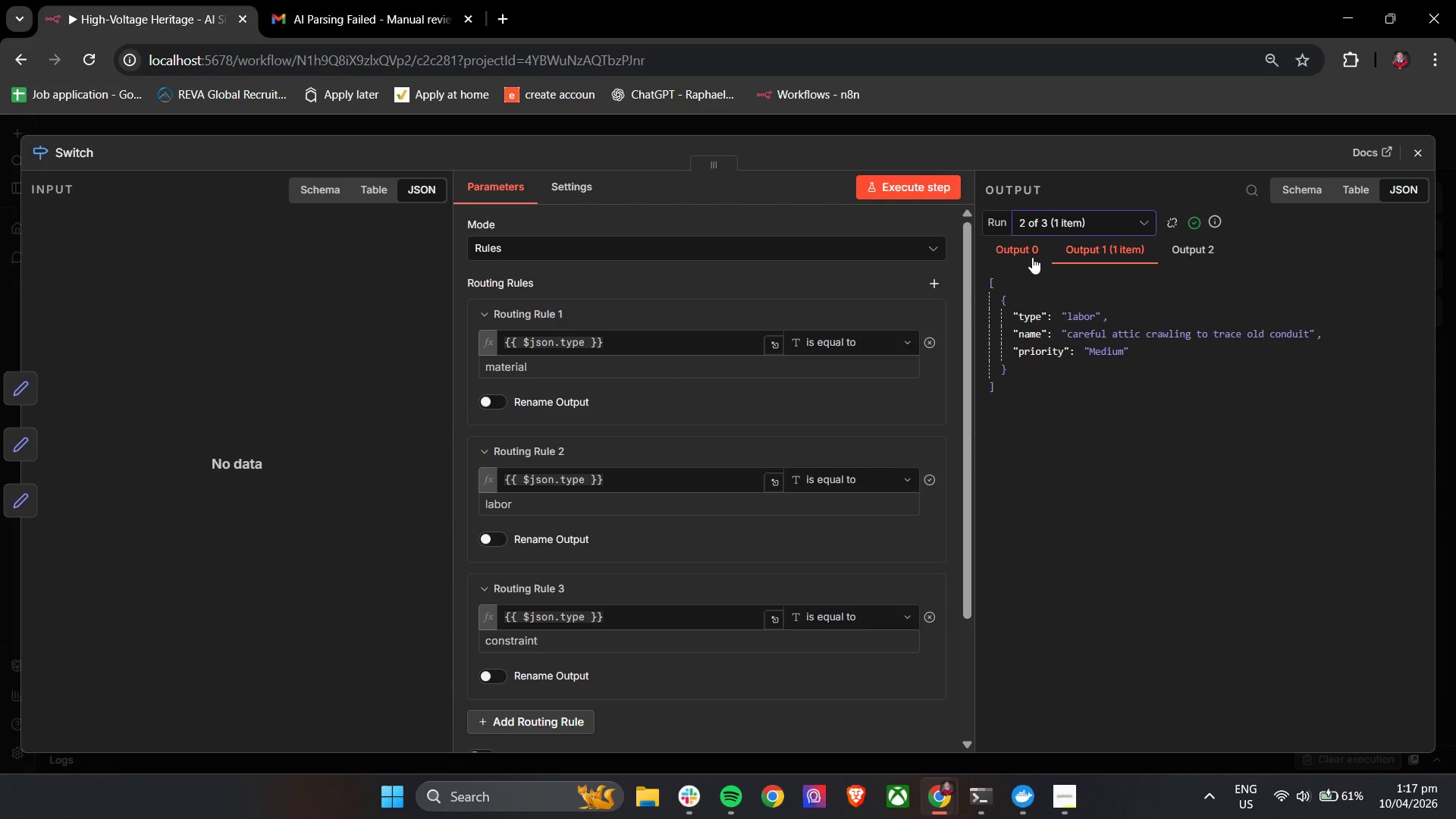 
double_click([1063, 229])
 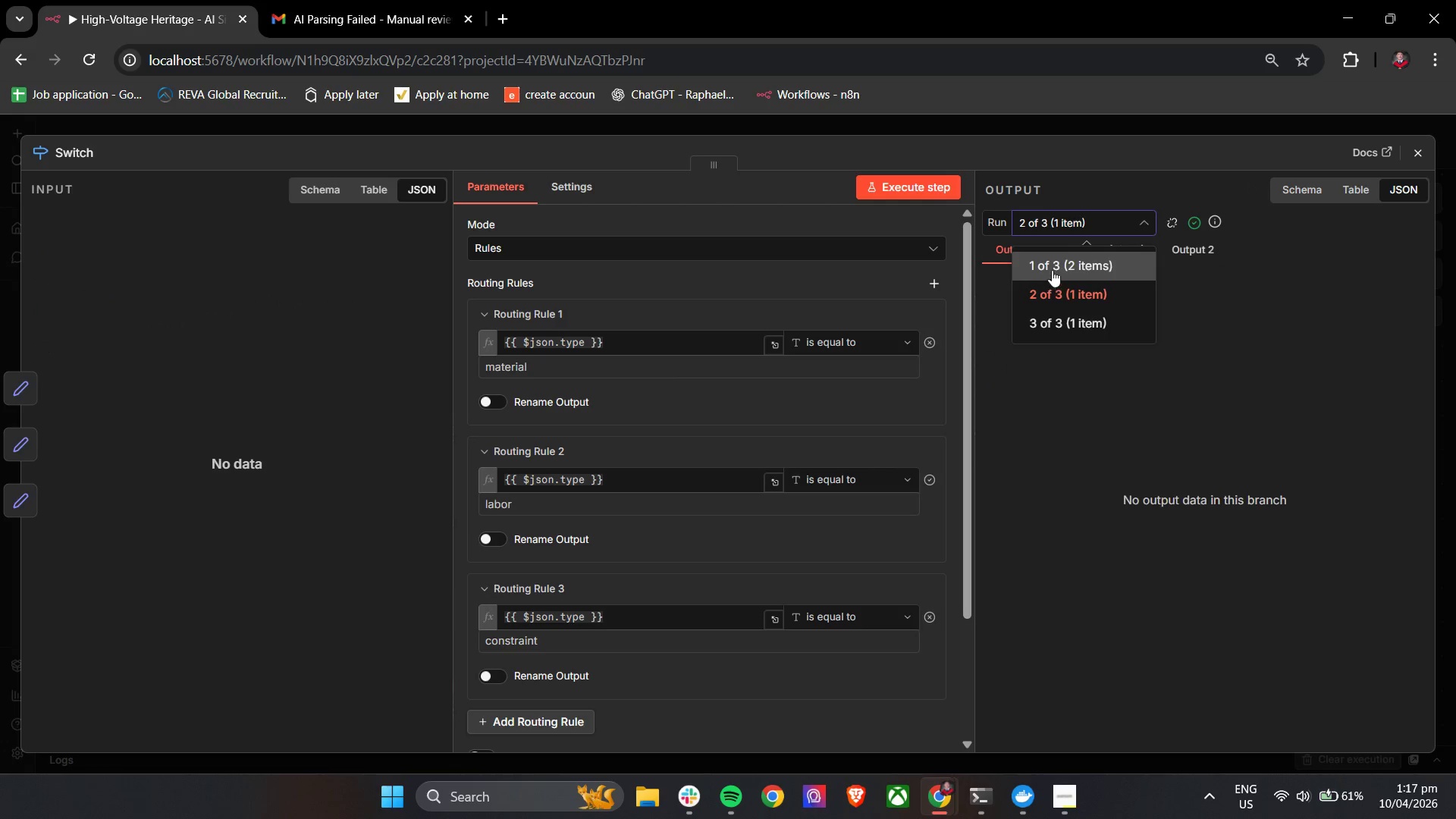 
left_click([1053, 268])
 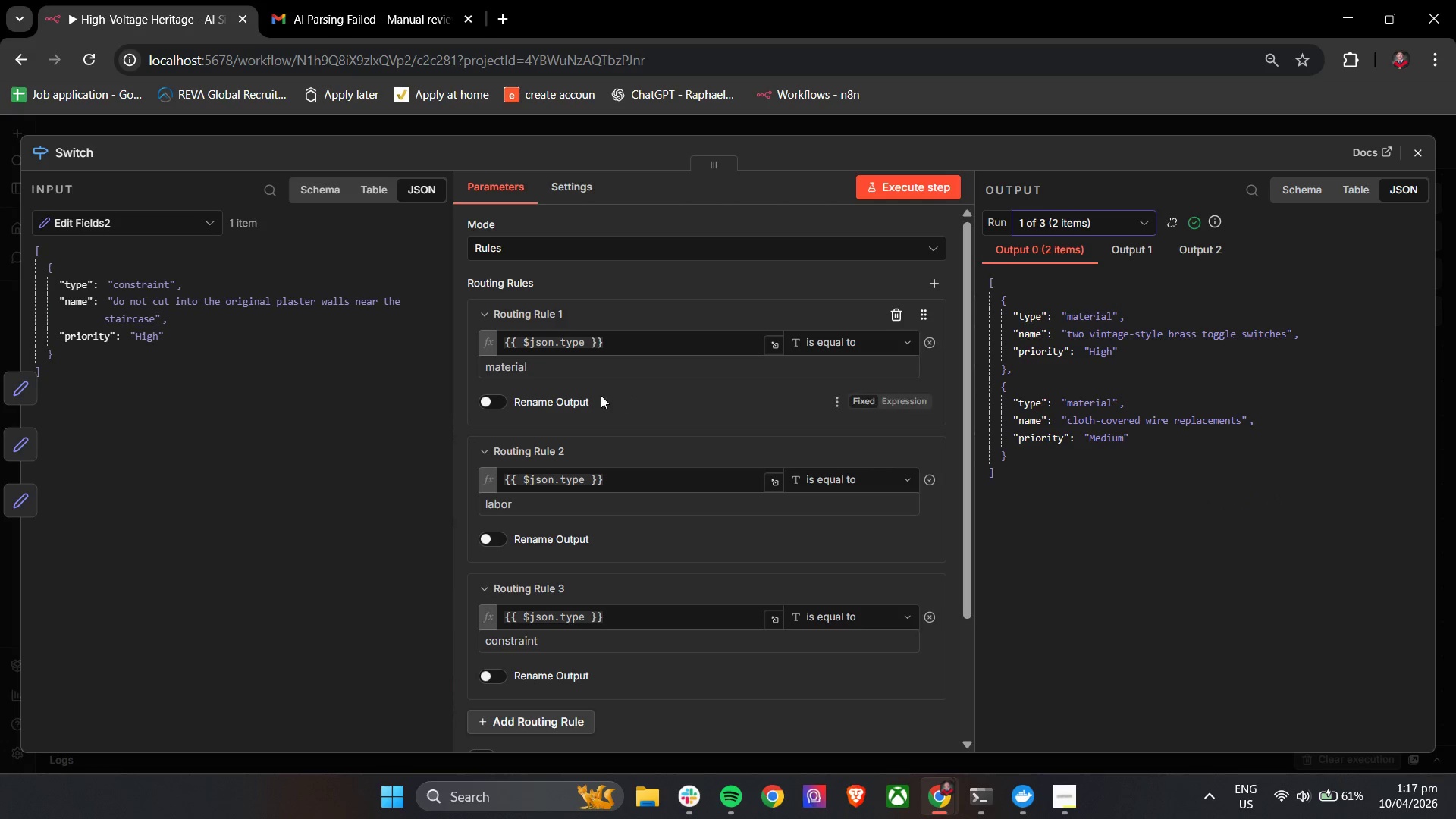 
left_click([487, 404])
 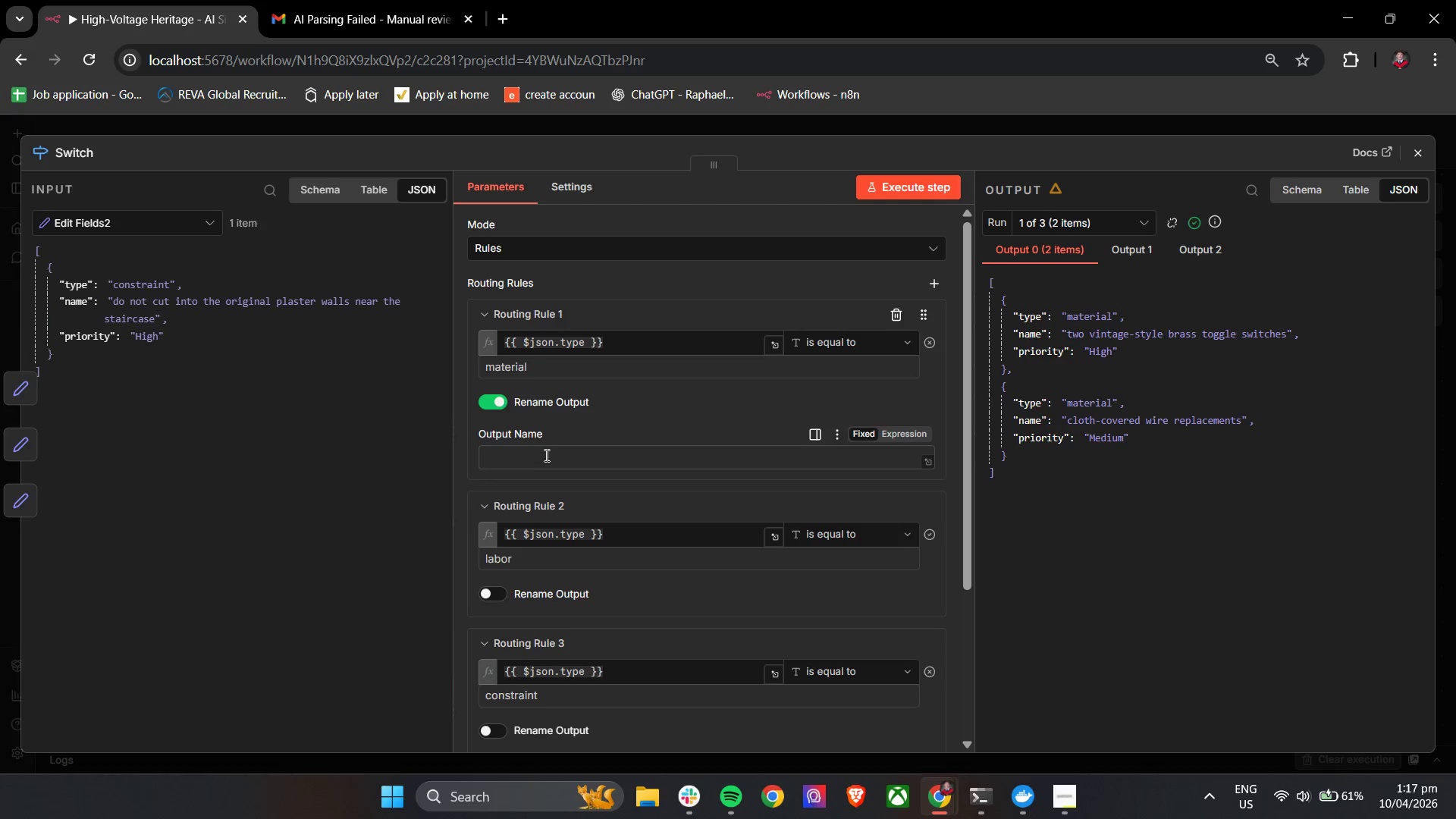 
type(Mterial)
 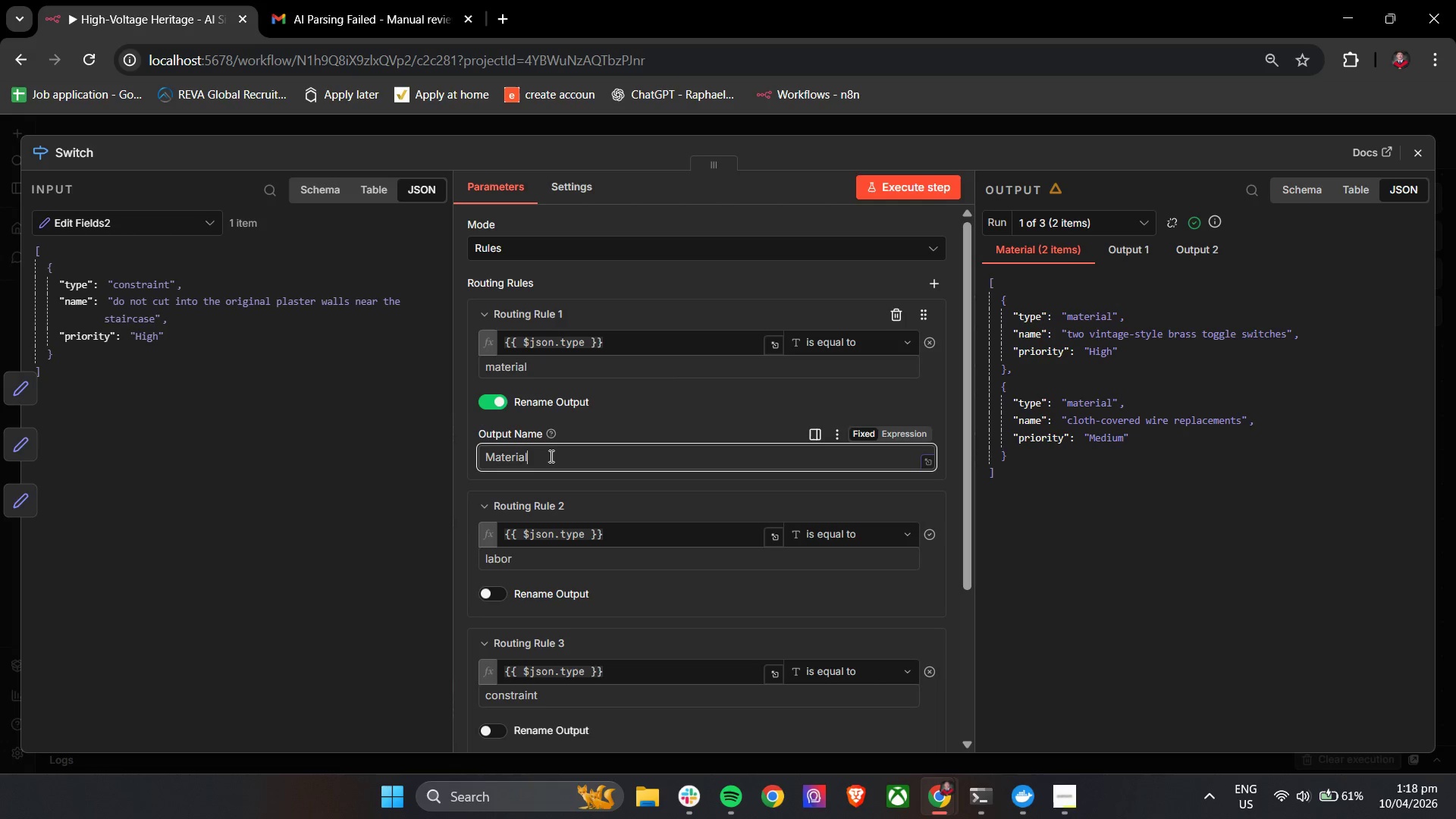 
type(LAbor)
key(Backspace)
key(Backspace)
key(Backspace)
key(Backspace)
type(abor)
 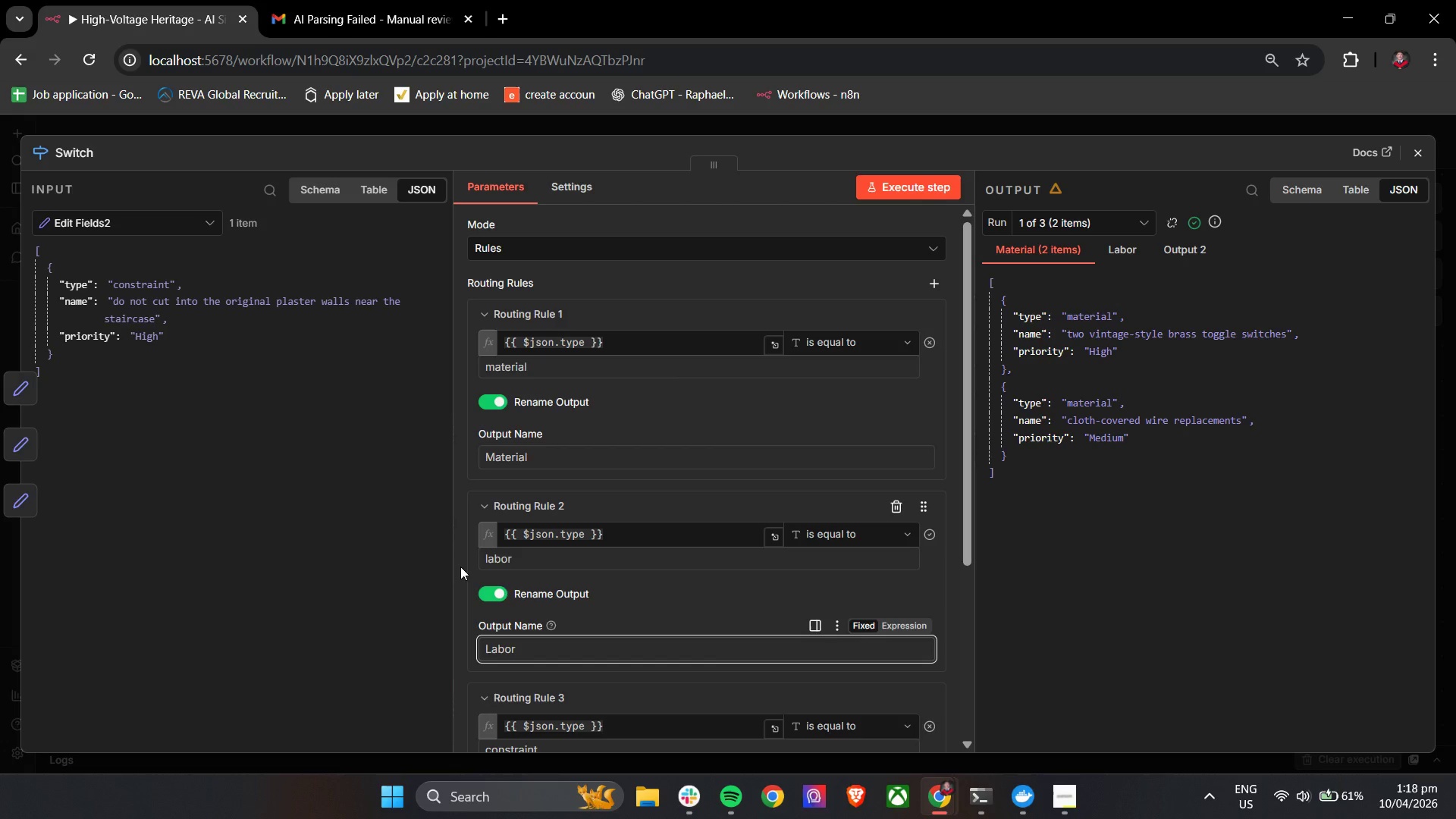 
left_click([455, 564])
 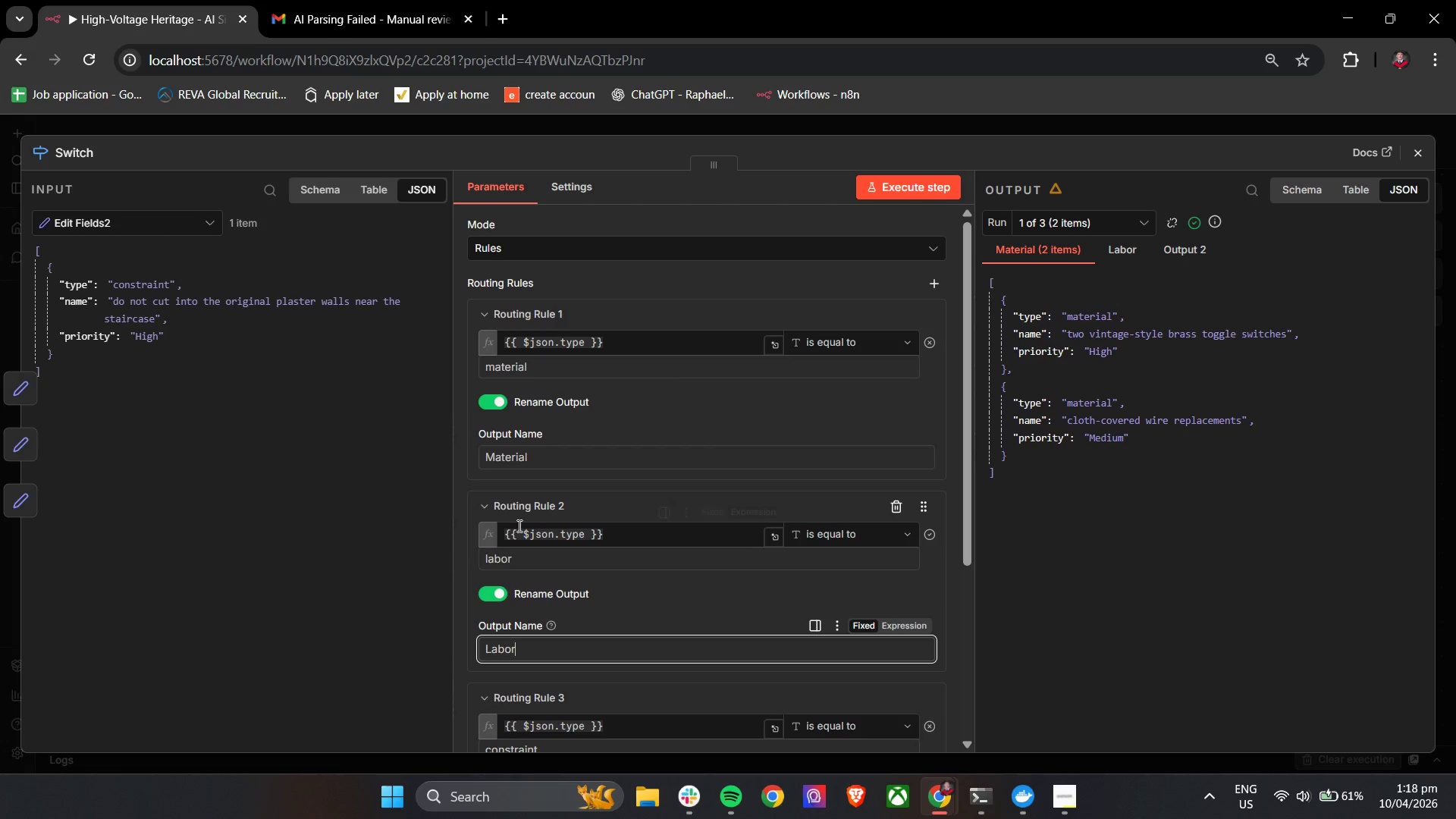 
scroll: coordinate [543, 512], scroll_direction: down, amount: 3.0
 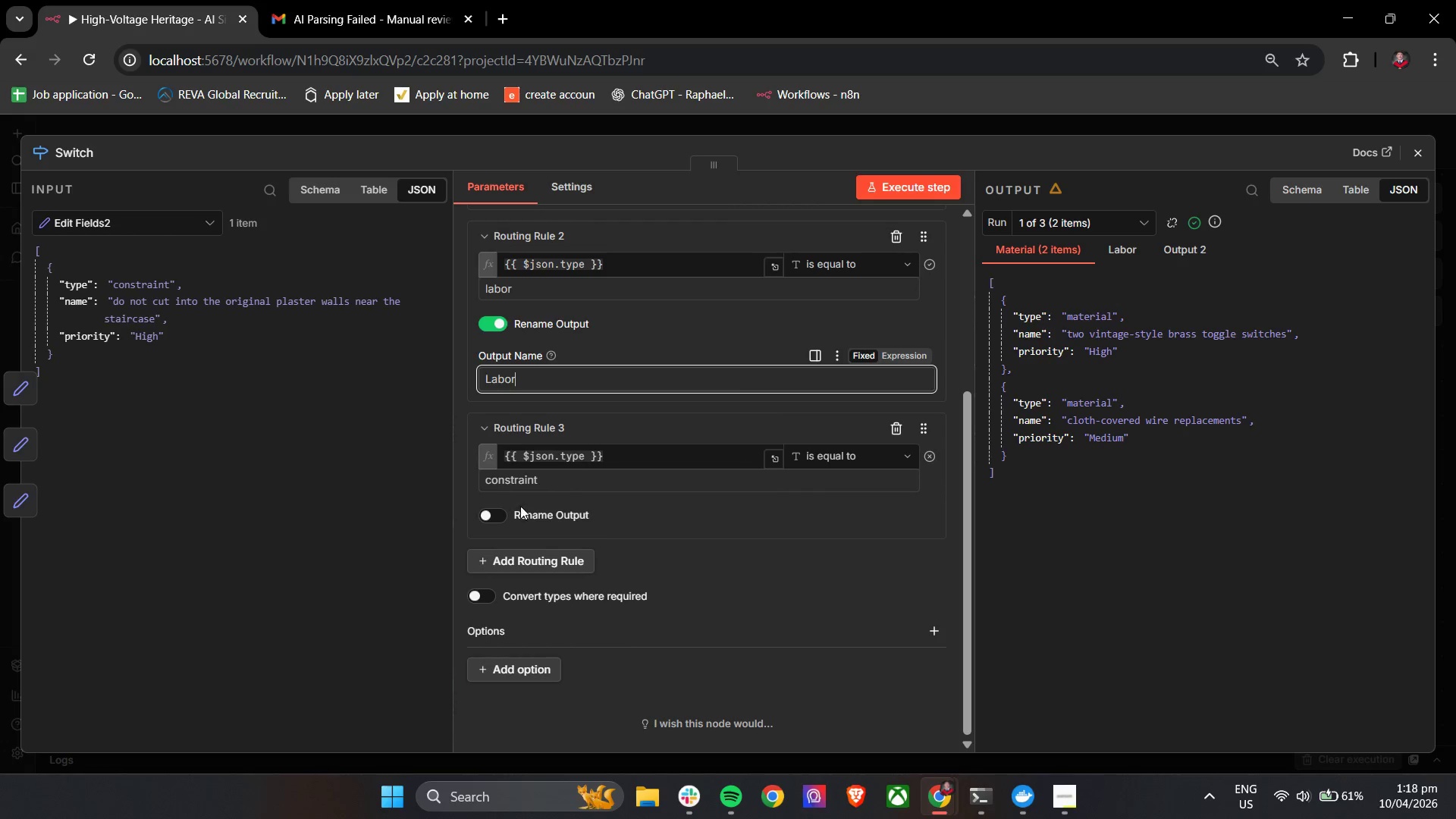 
left_click([480, 516])
 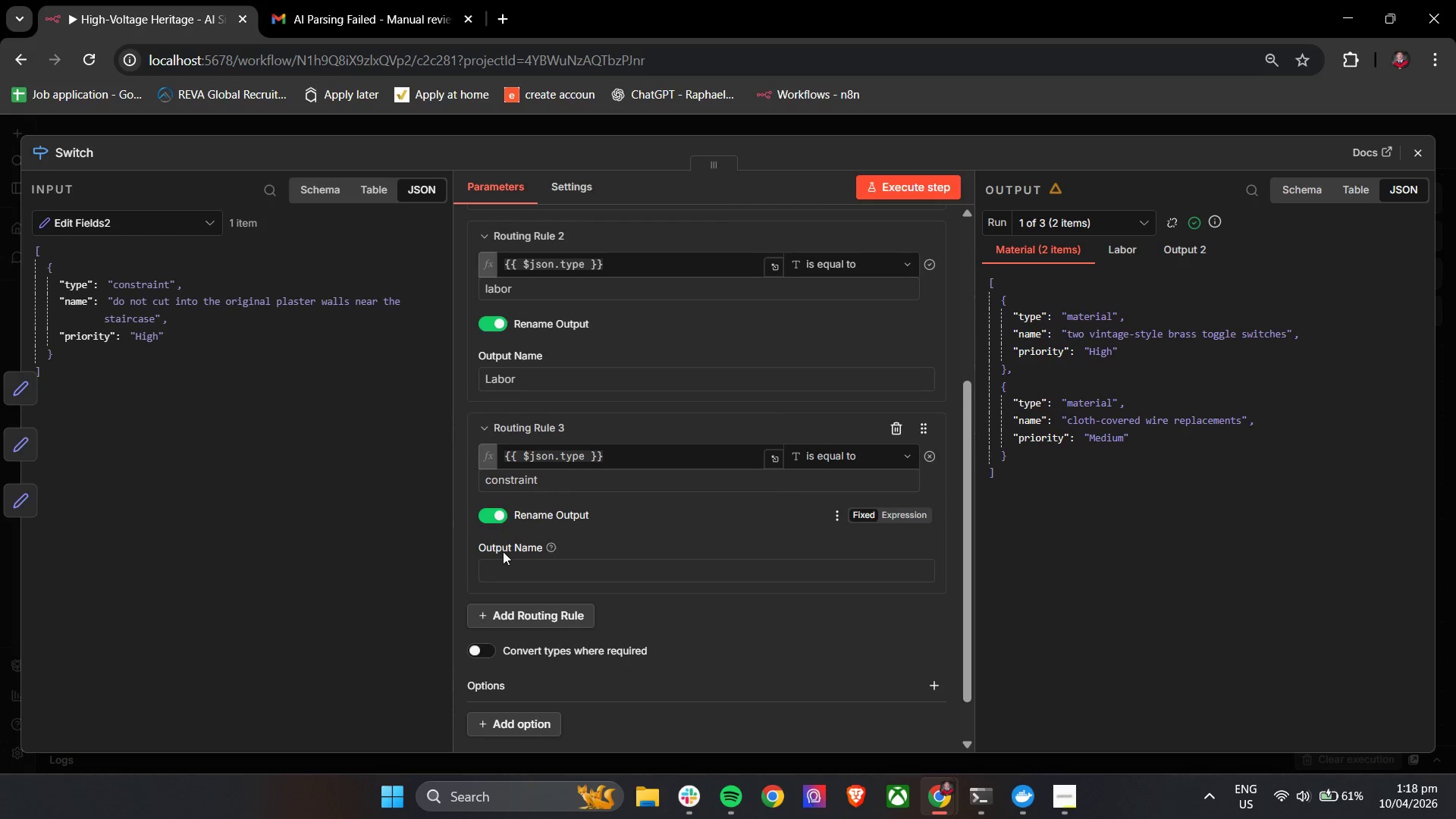 
left_click([501, 569])
 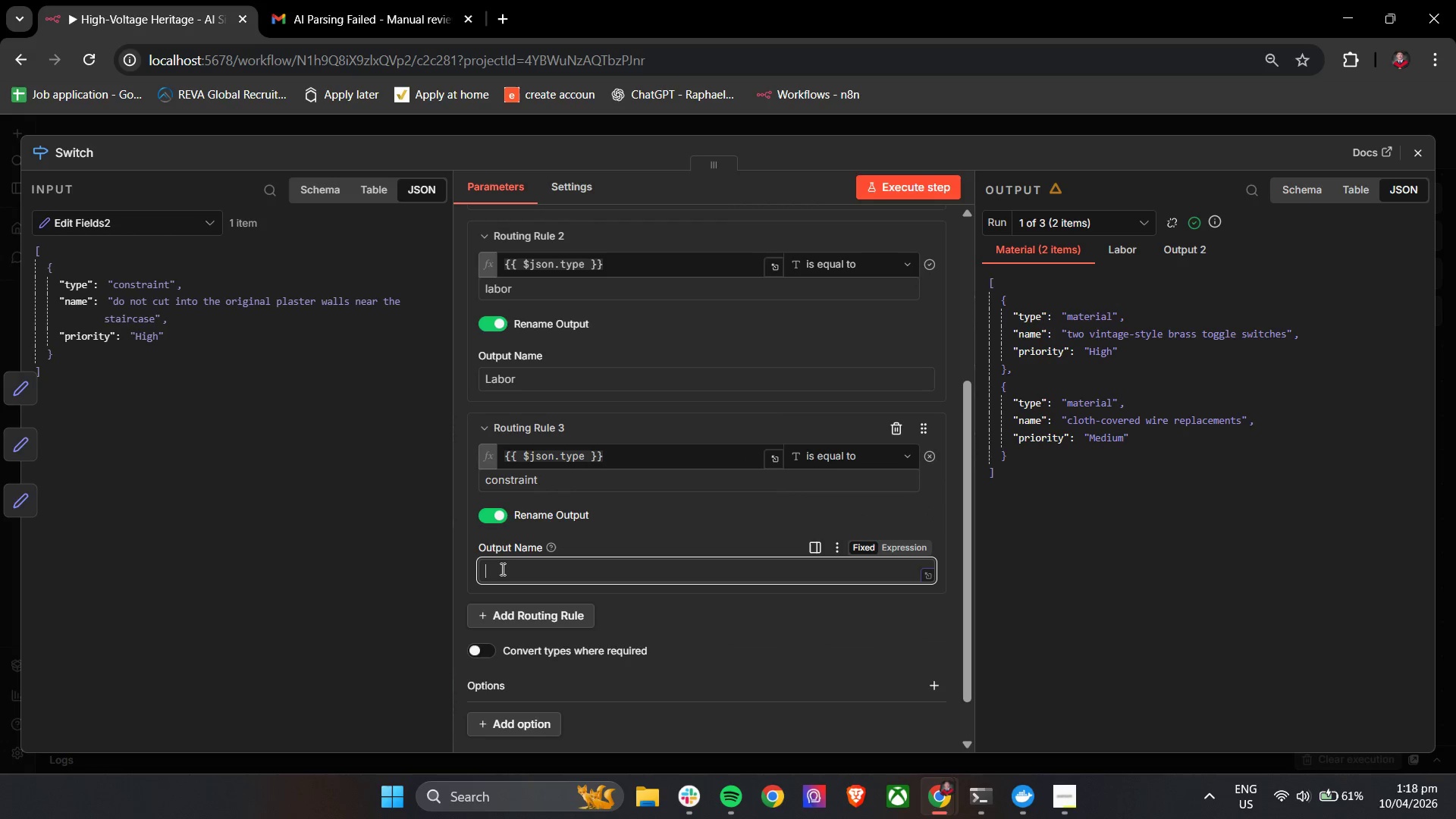 
type(Constain=)
key(Backspace)
key(Backspace)
key(Backspace)
key(Backspace)
type(rai)
 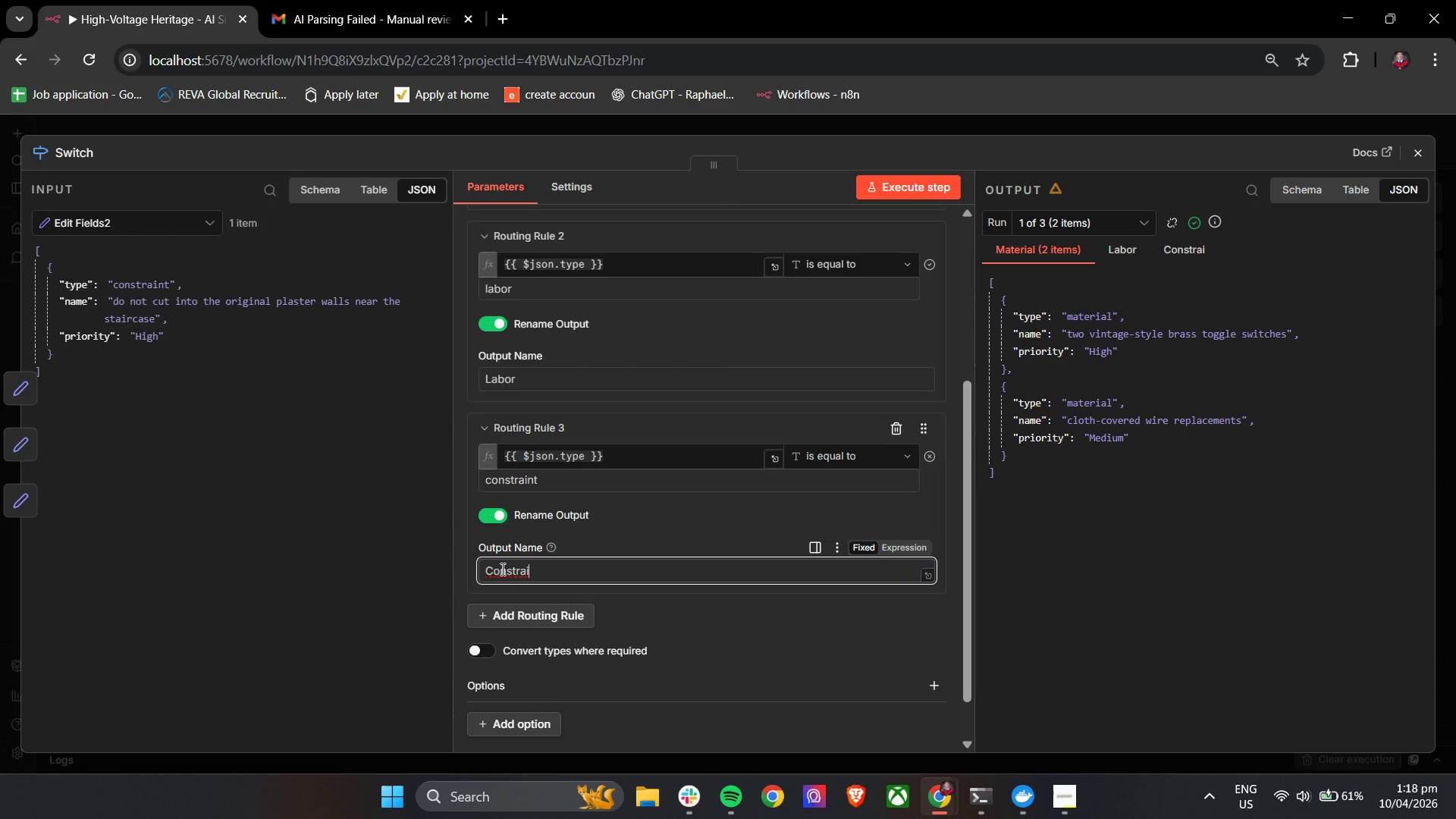 
type(nt)
 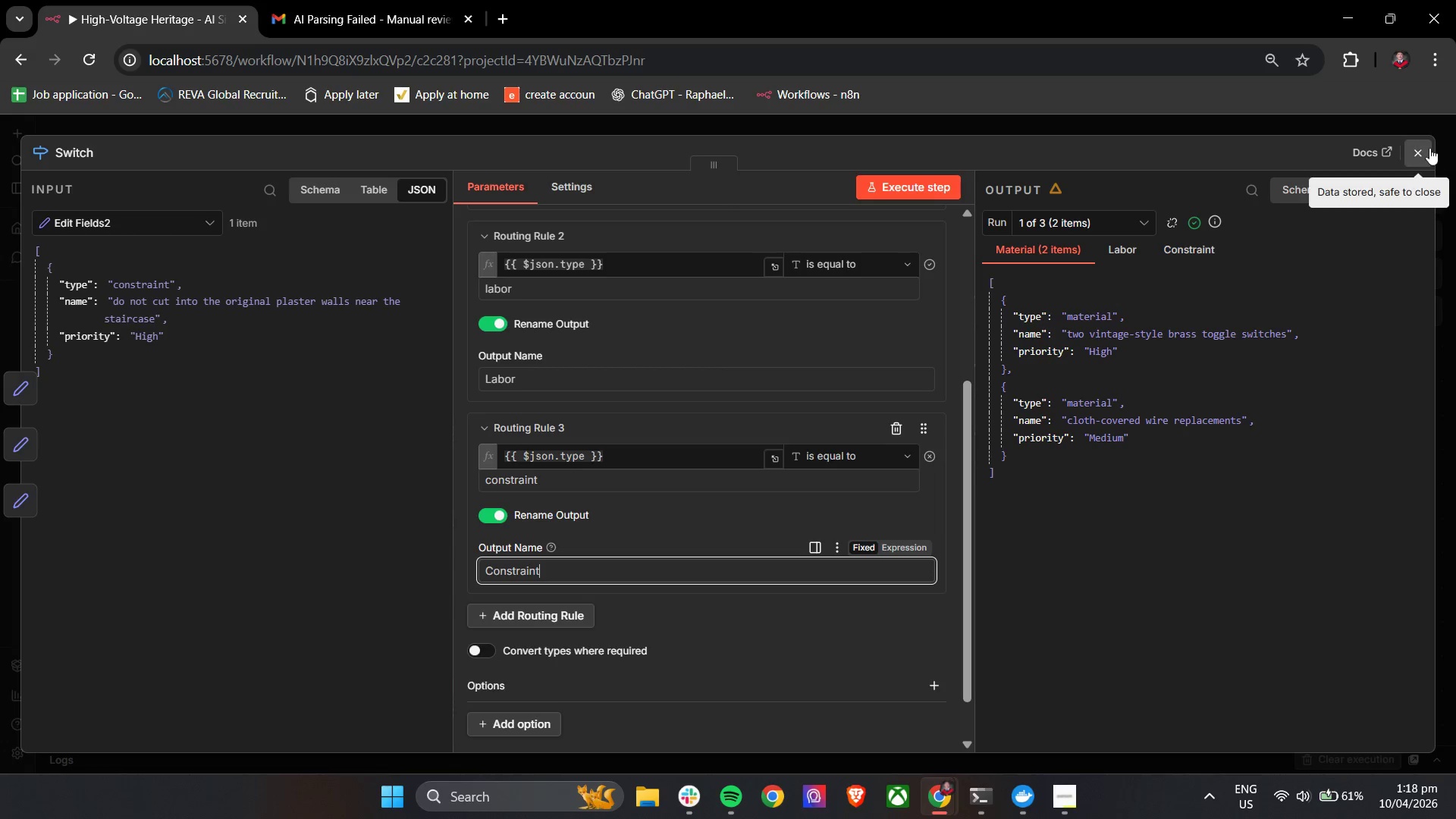 
left_click([1426, 148])
 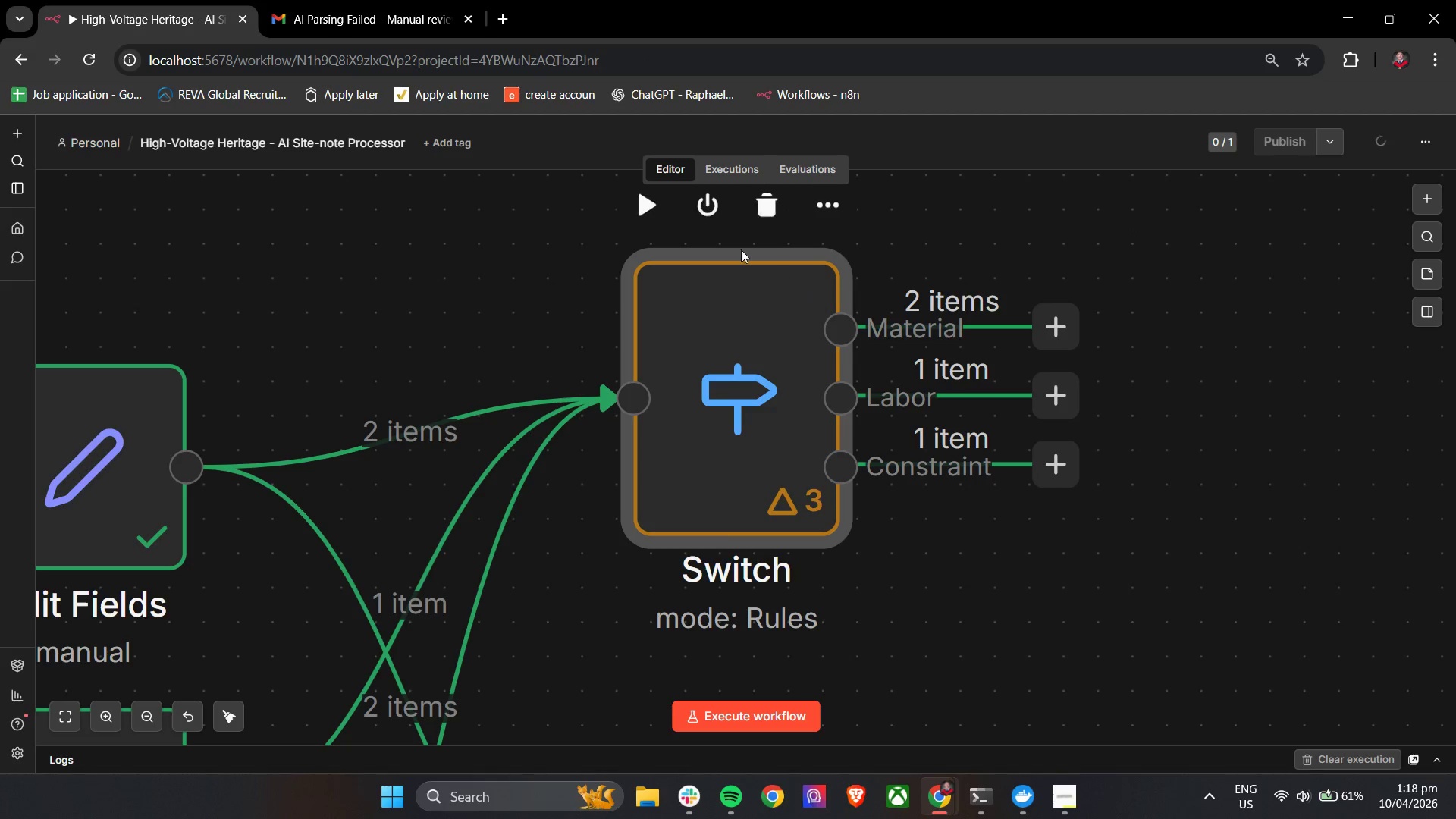 
left_click([650, 196])
 